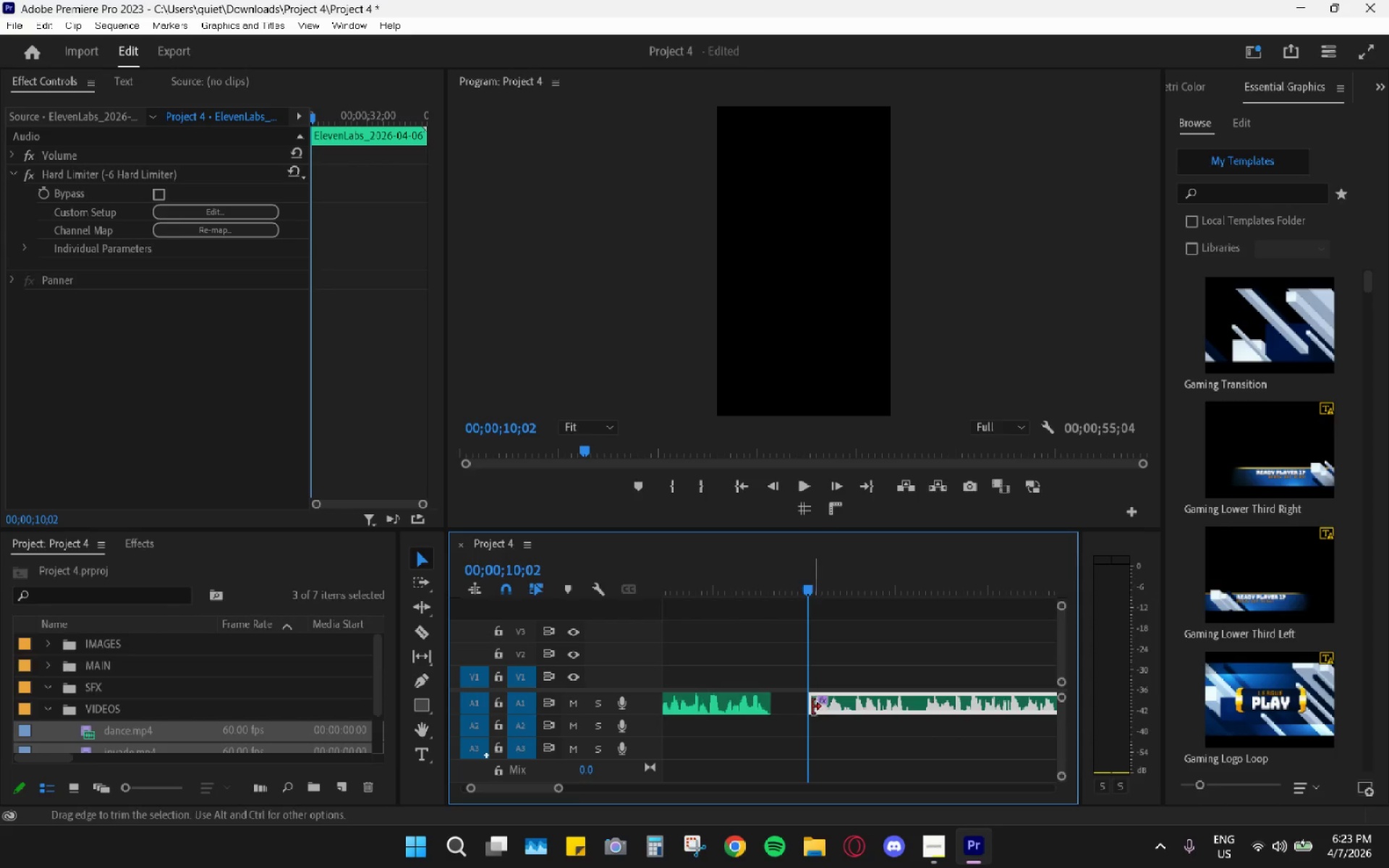 
left_click_drag(start_coordinate=[812, 707], to_coordinate=[796, 699])
 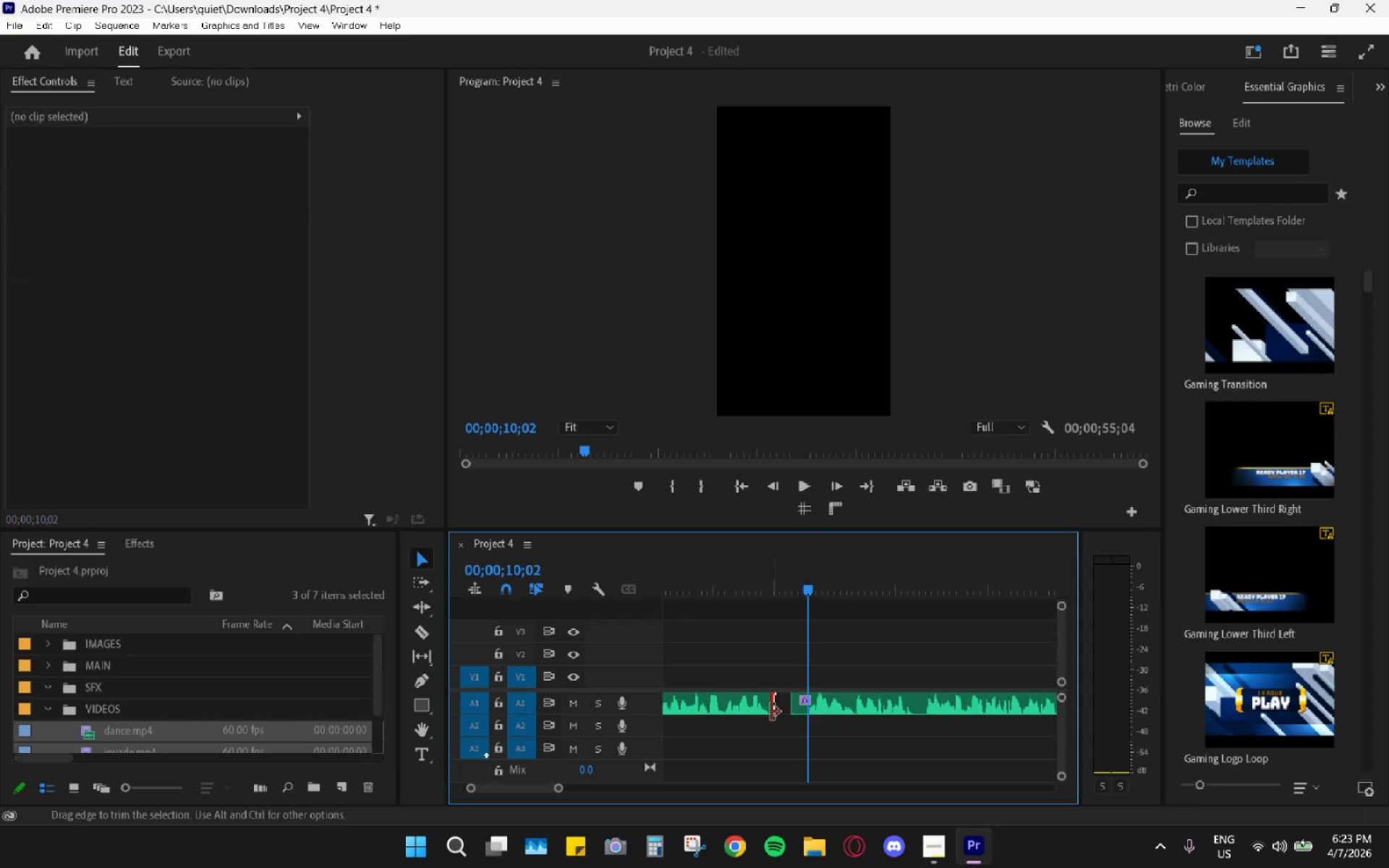 
double_click([783, 706])
 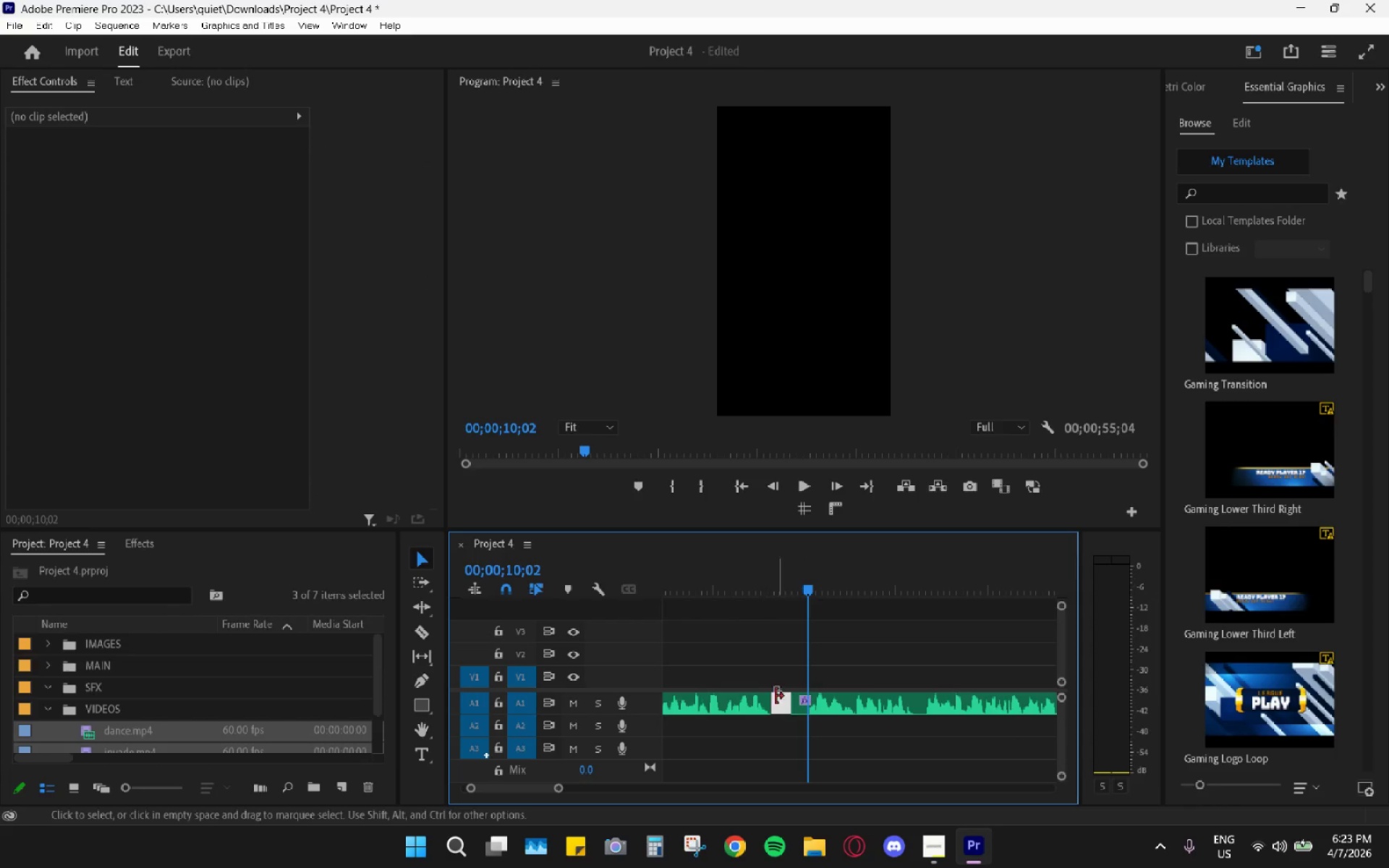 
key(H)
 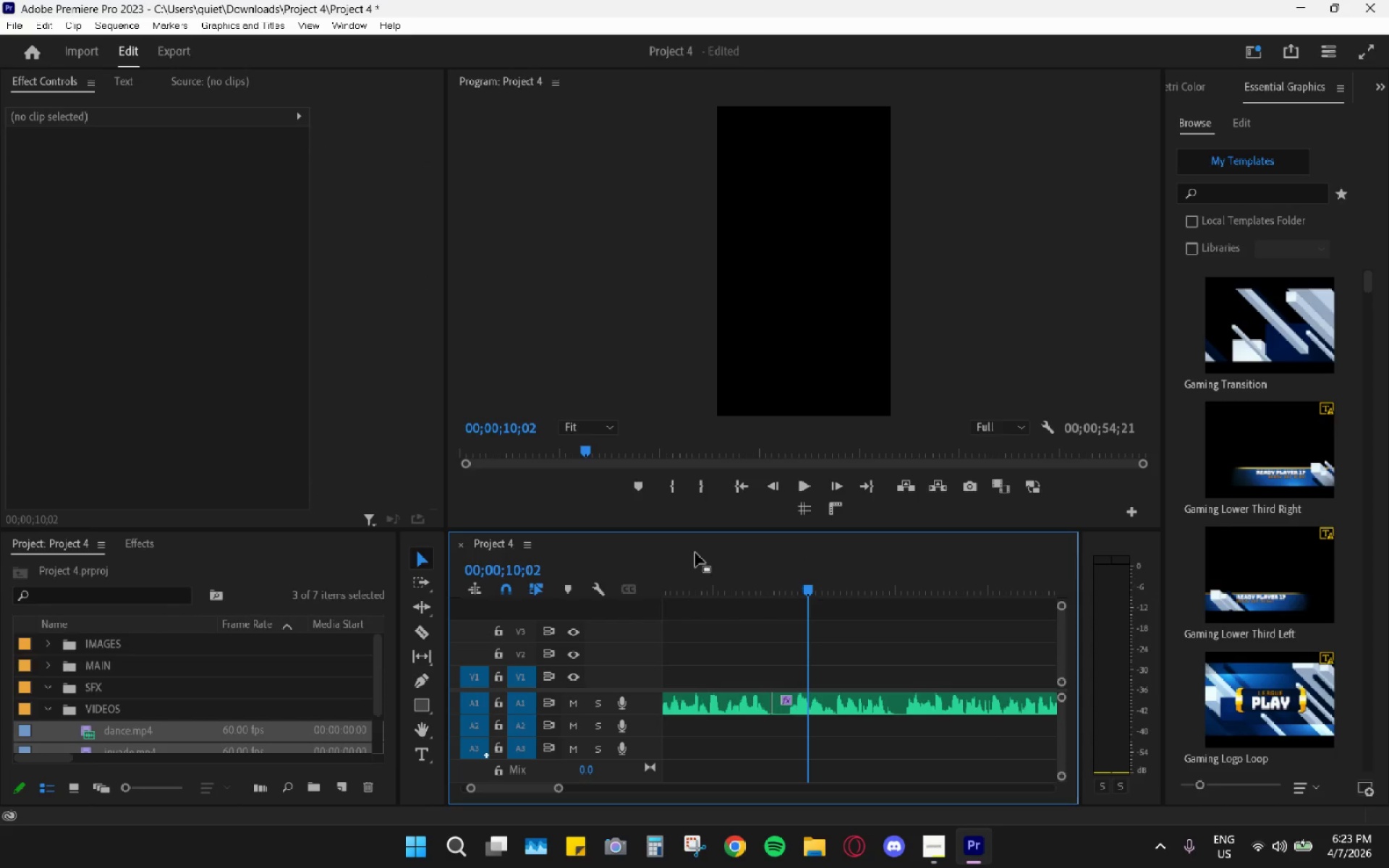 
left_click([695, 553])
 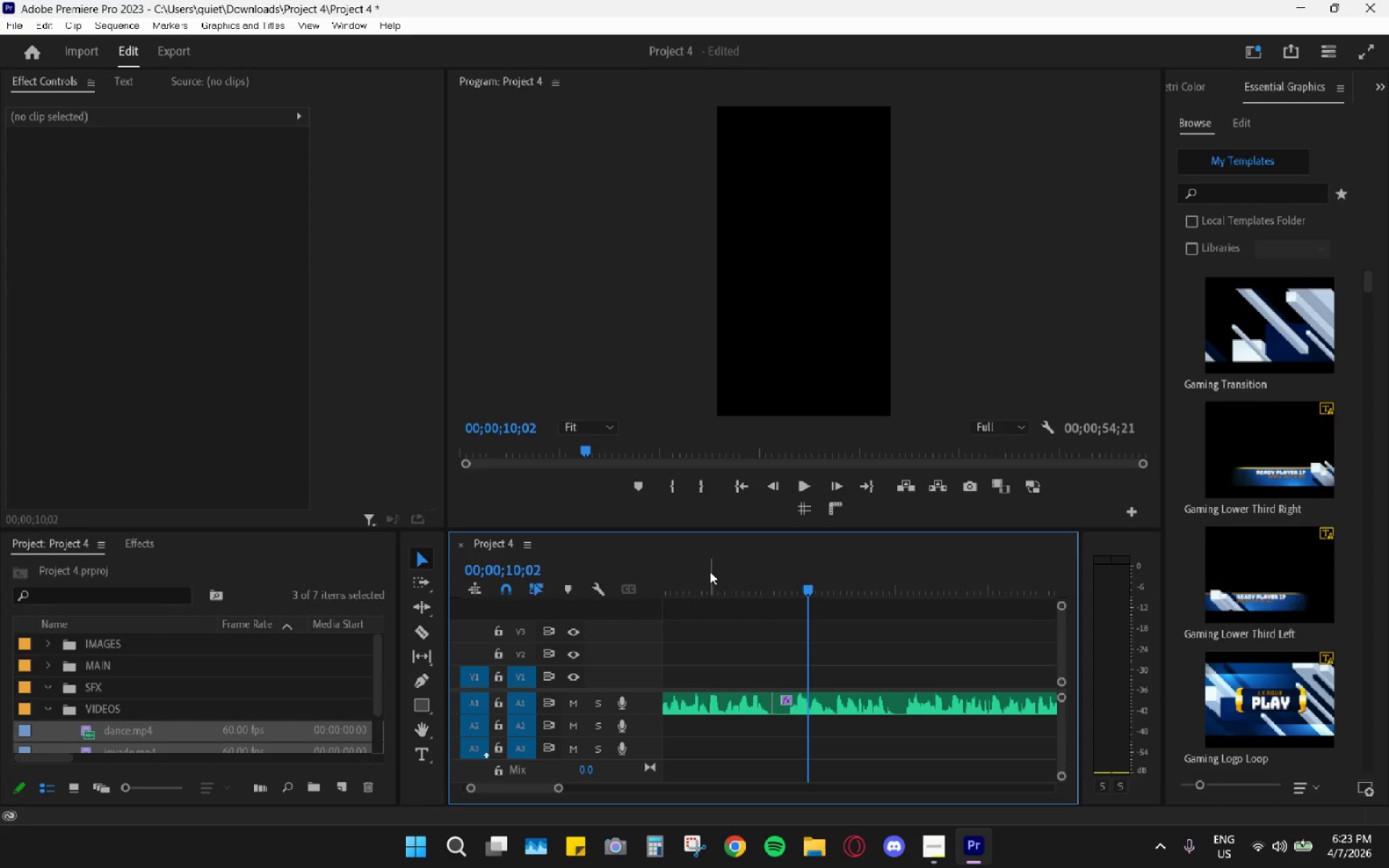 
left_click([710, 571])
 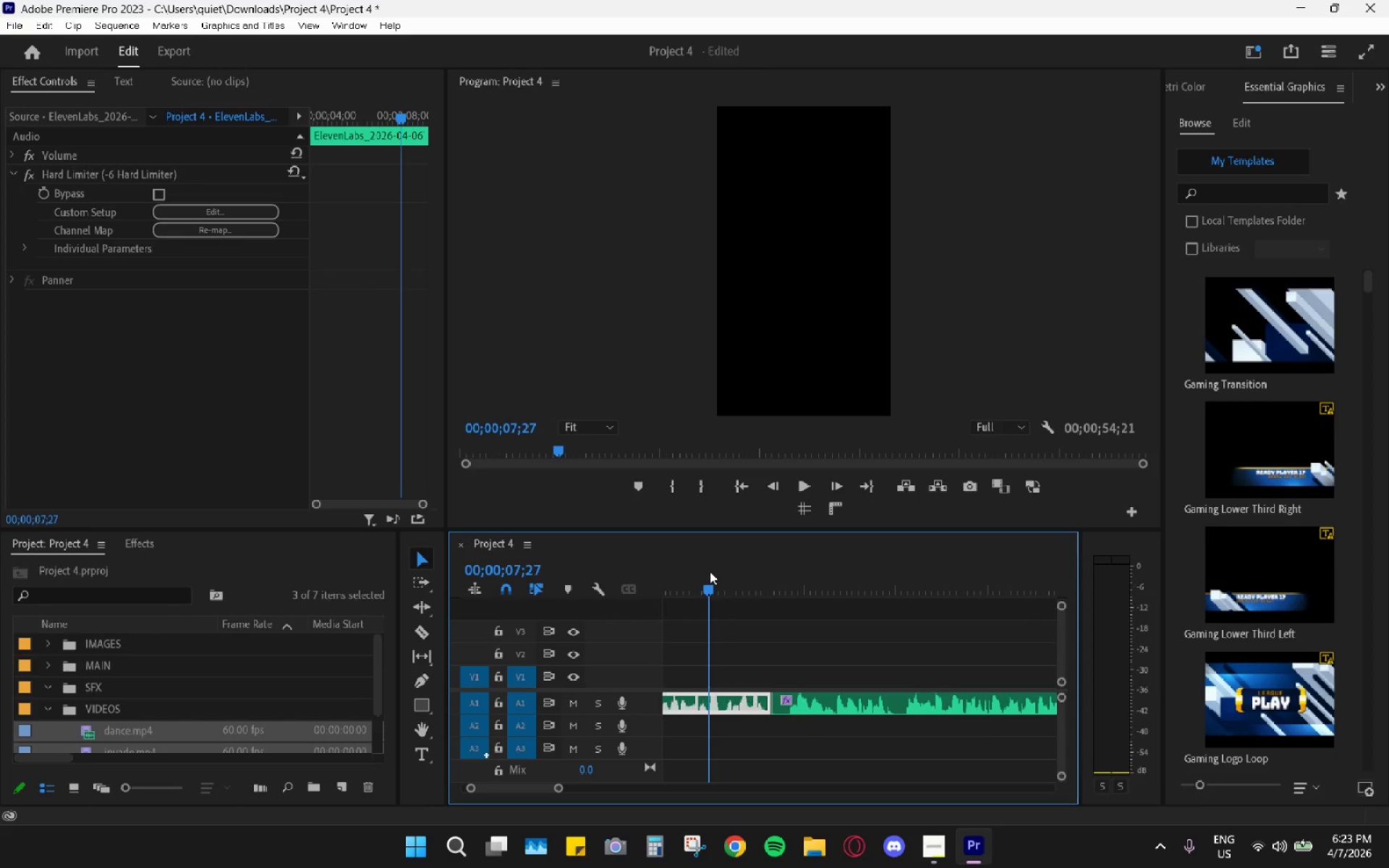 
key(Space)
 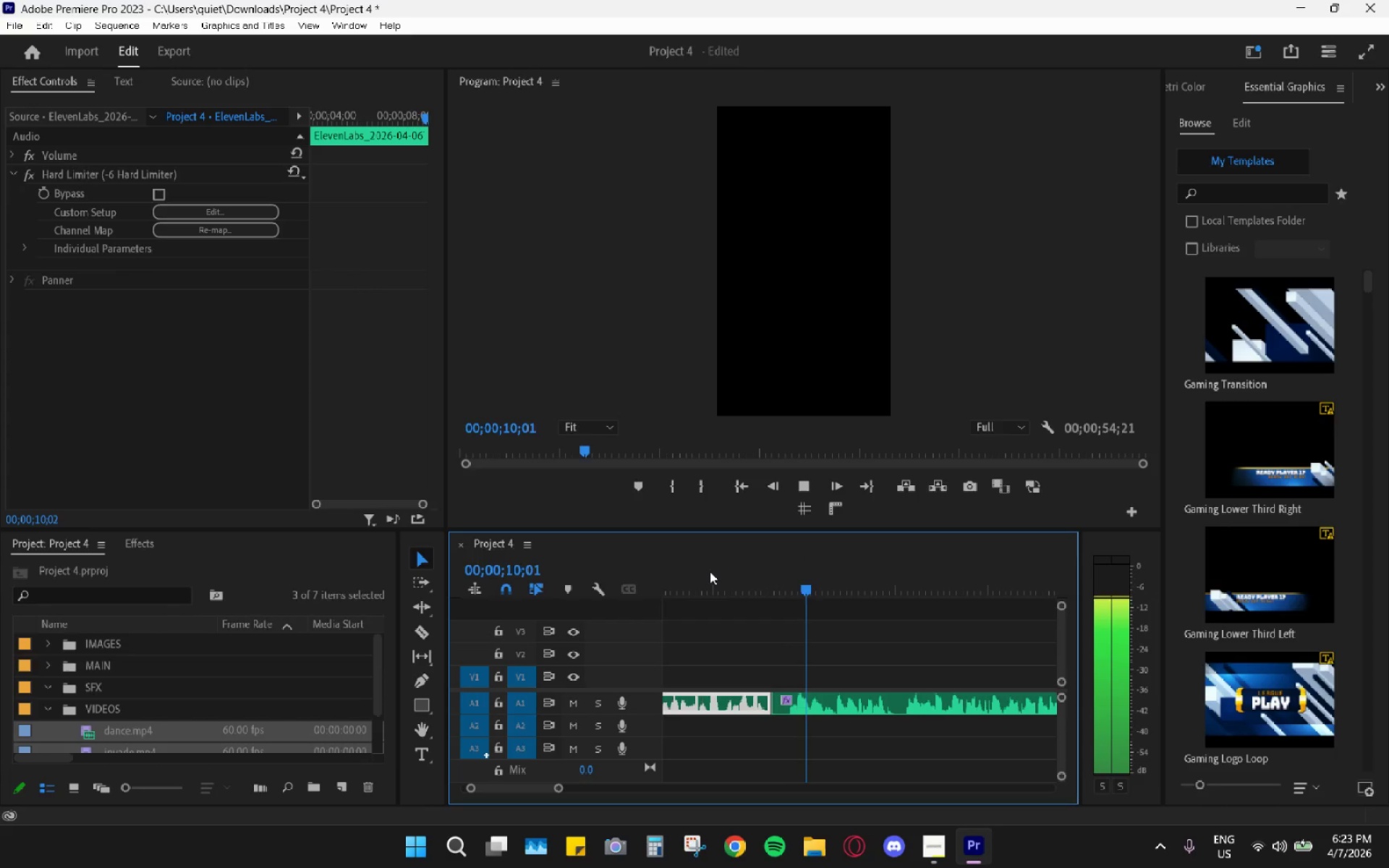 
key(Alt+AltLeft)
 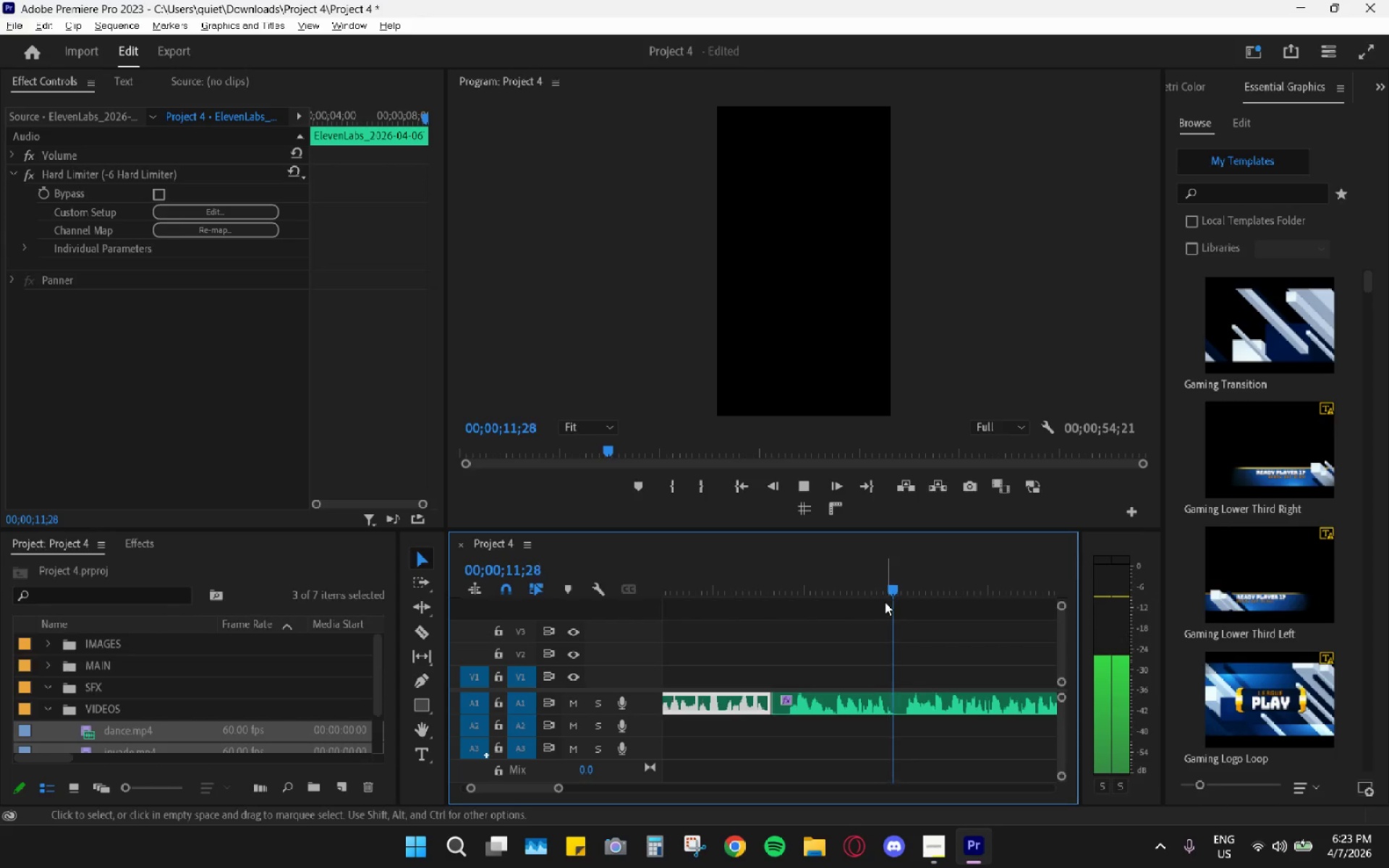 
scroll: coordinate [898, 638], scroll_direction: down, amount: 15.0
 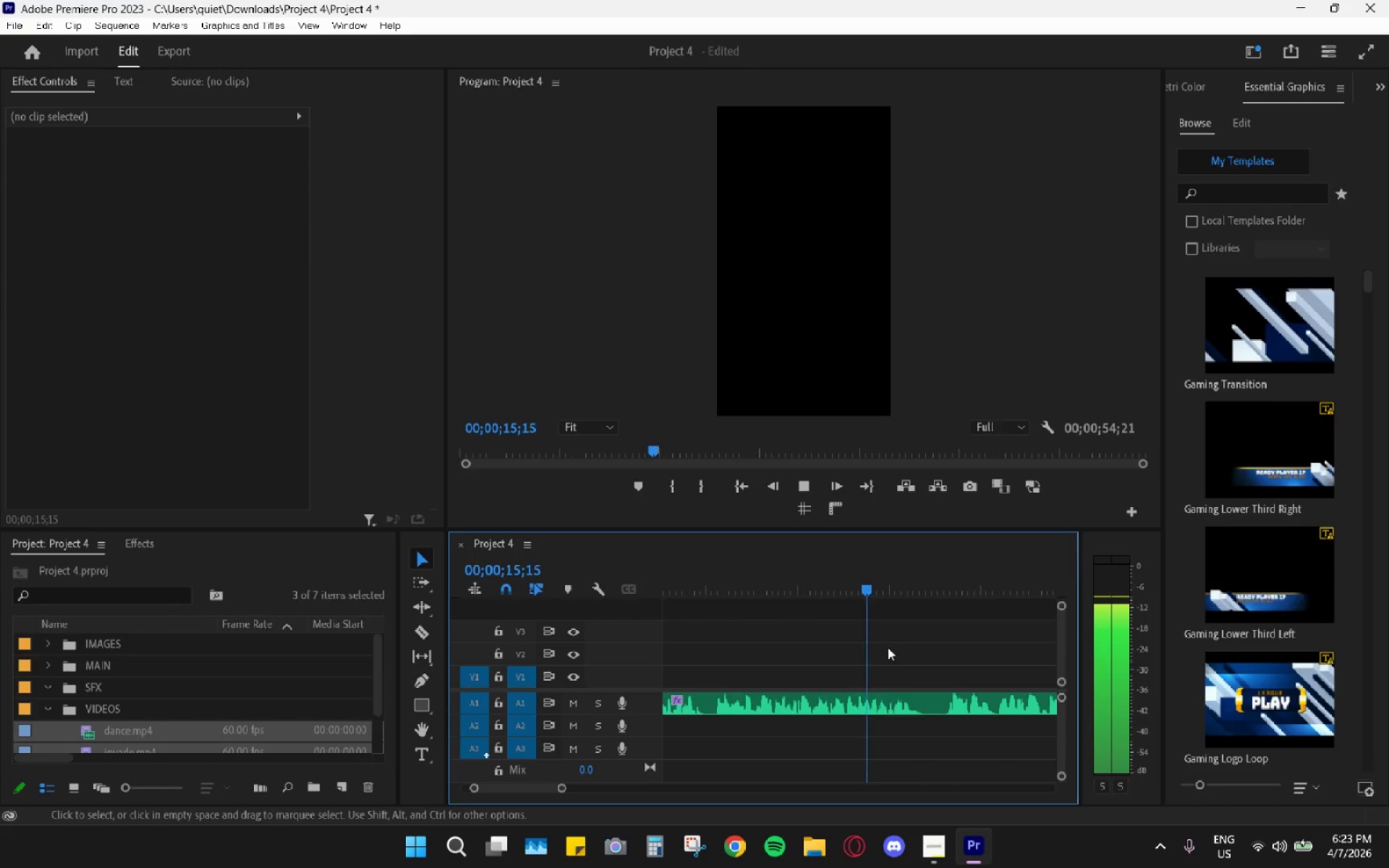 
hold_key(key=AltLeft, duration=0.58)
scroll: coordinate [888, 671], scroll_direction: up, amount: 4.0
 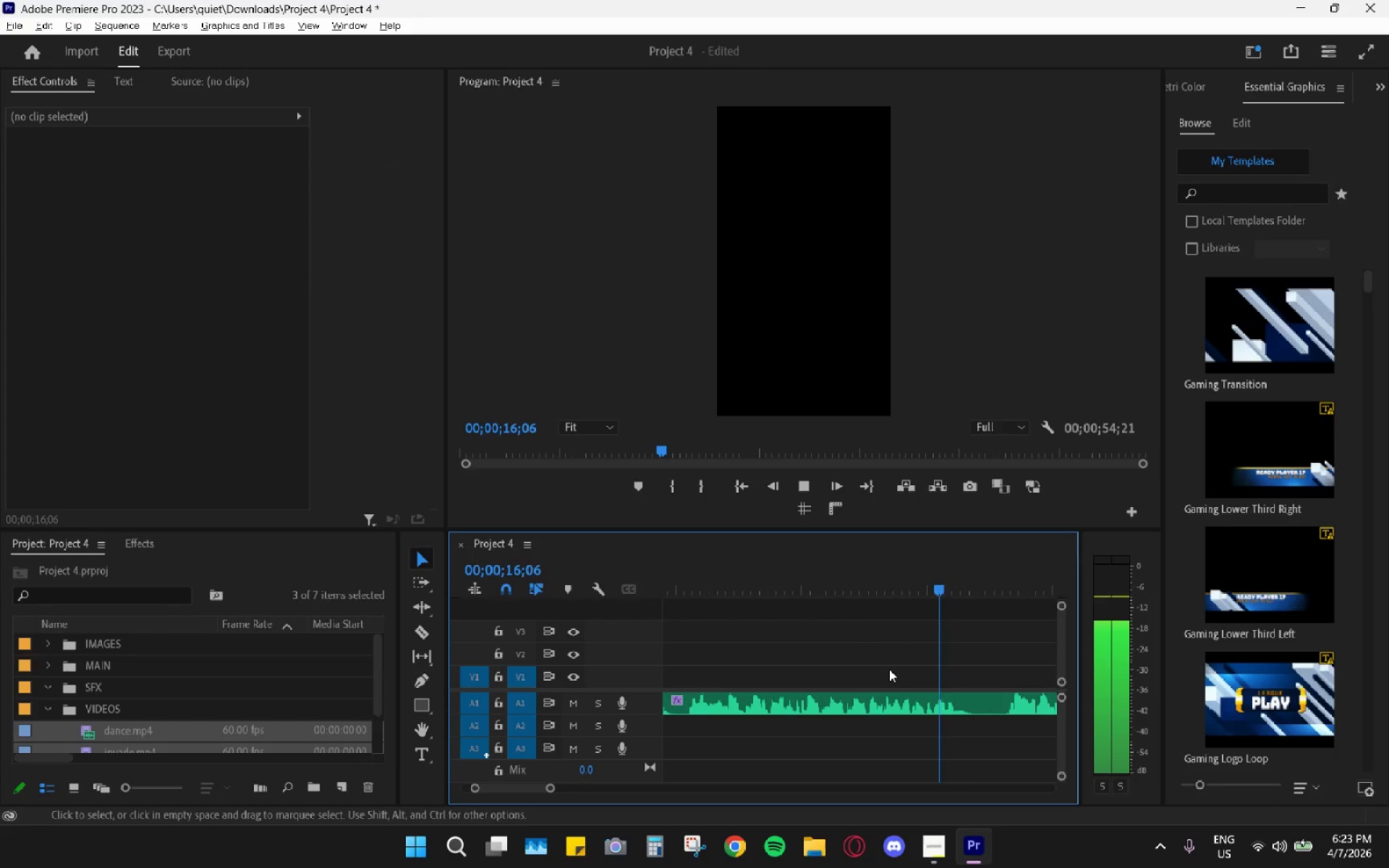 
key(Space)
 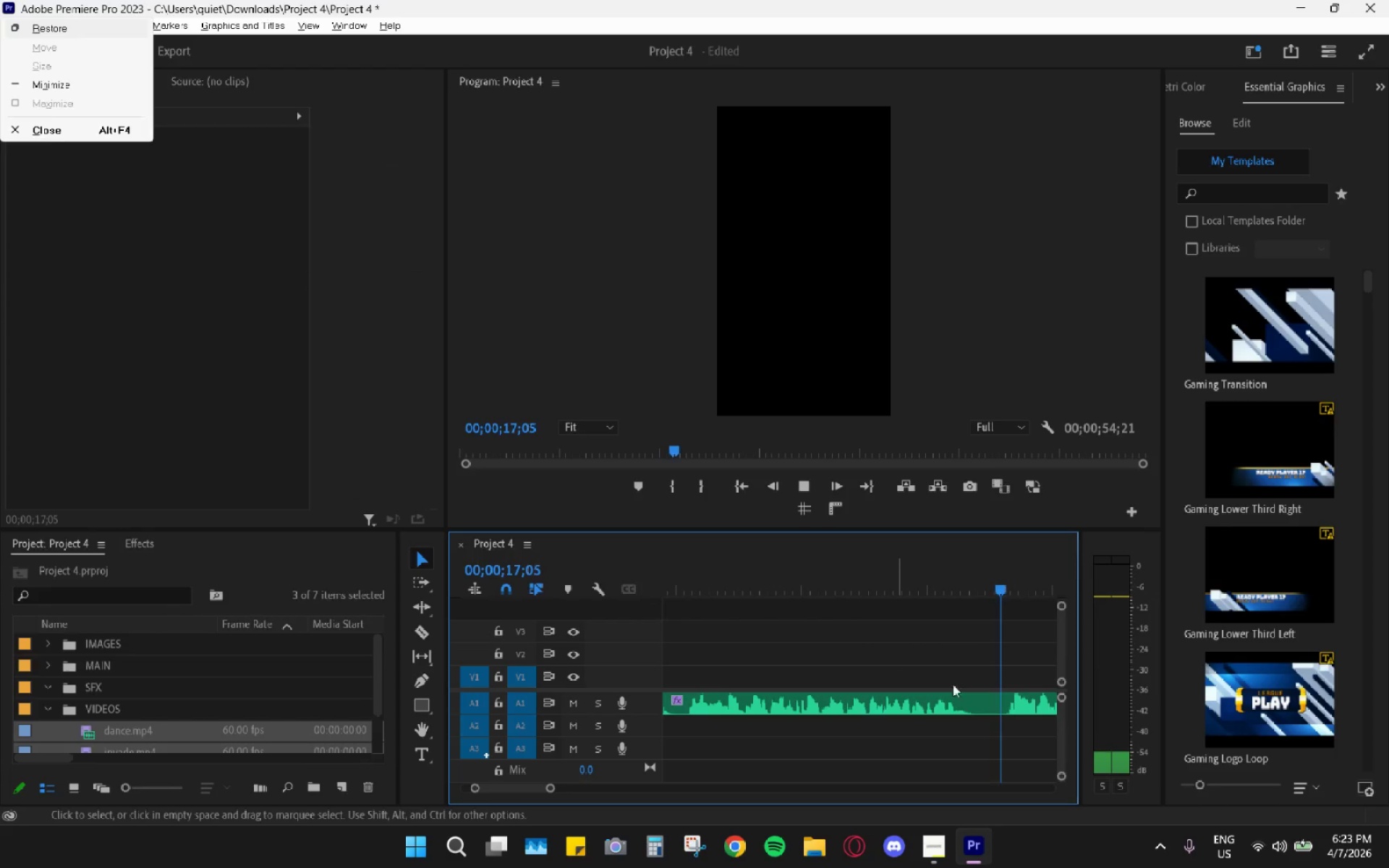 
key(C)
 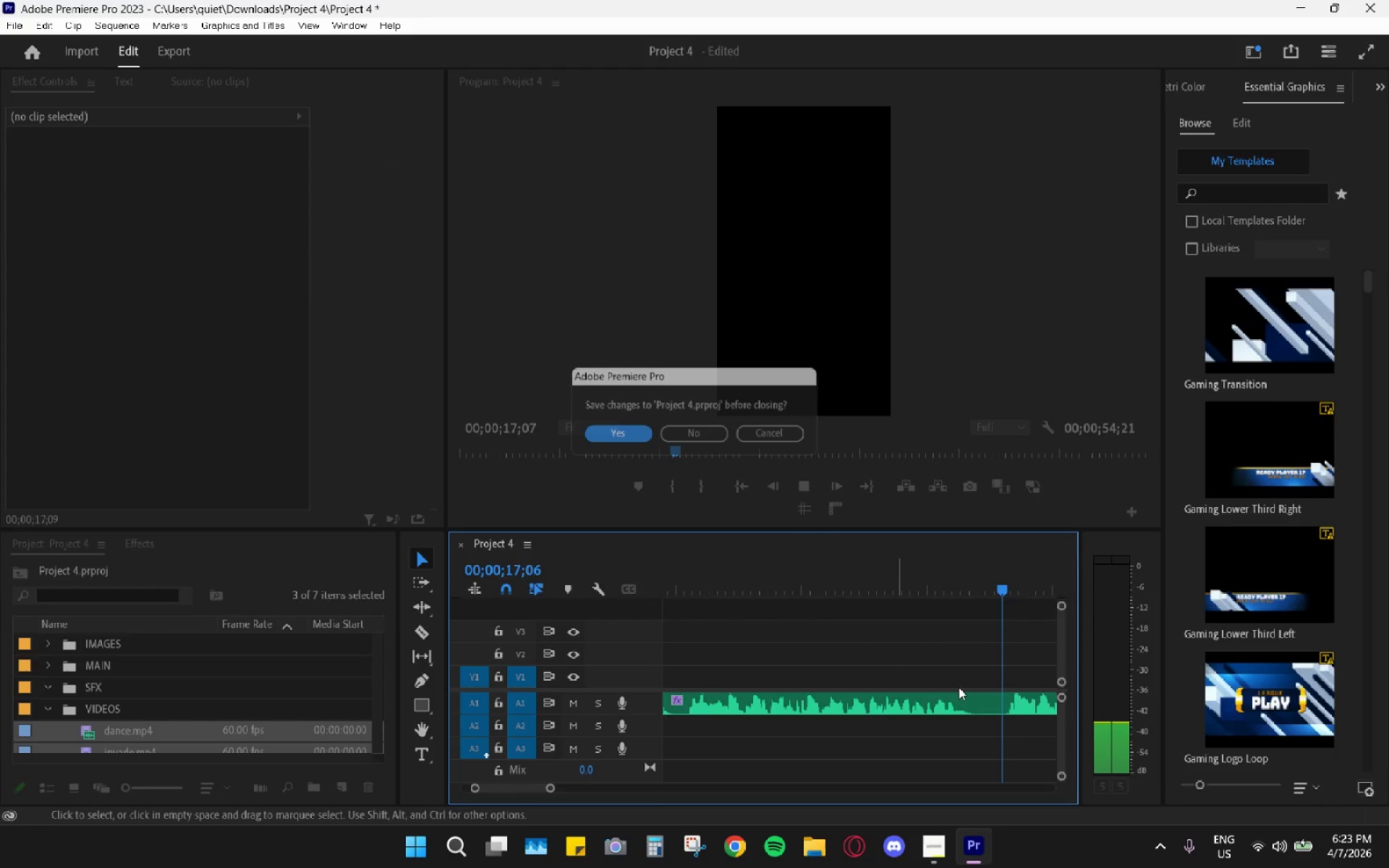 
key(Space)
 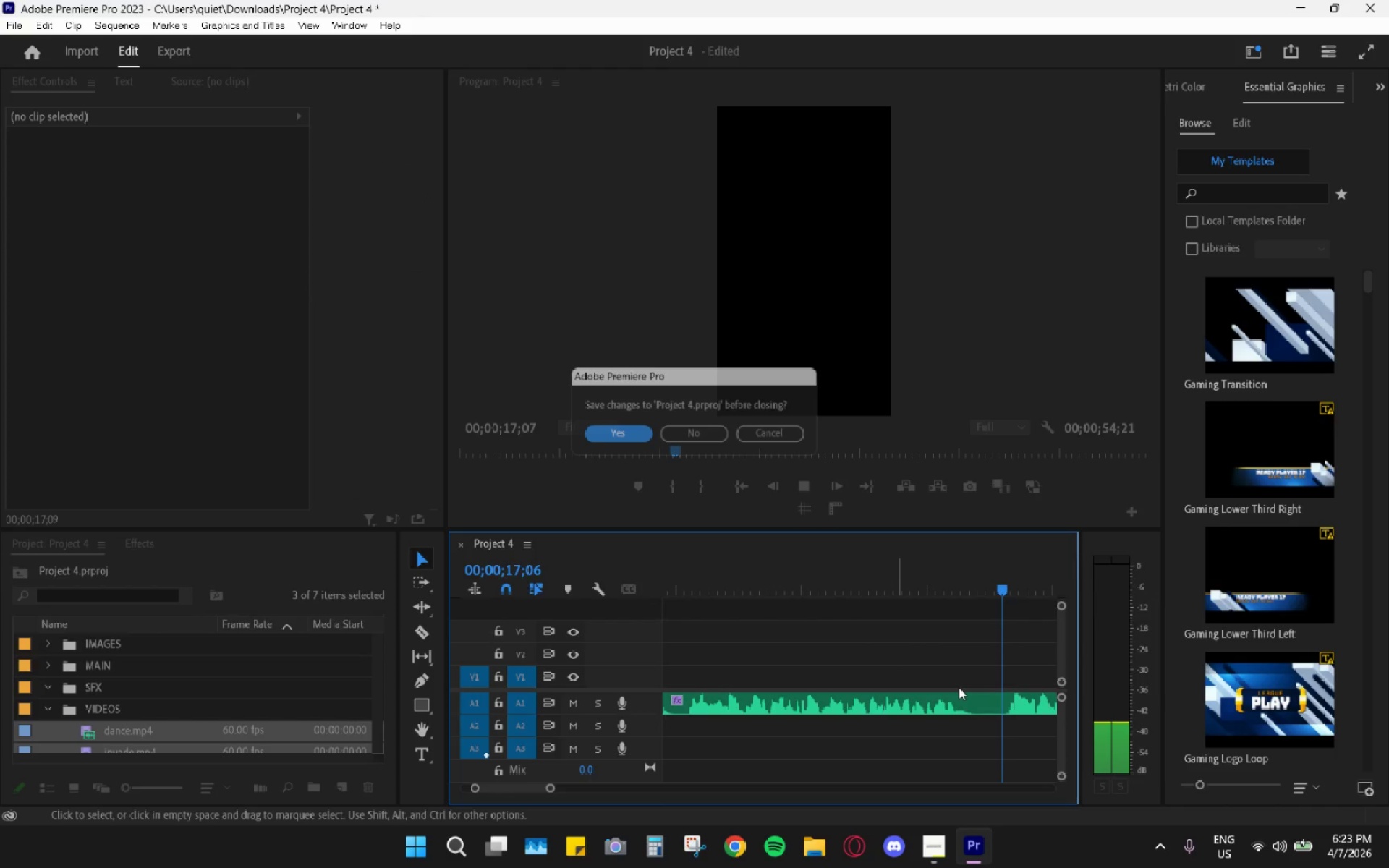 
key(Space)
 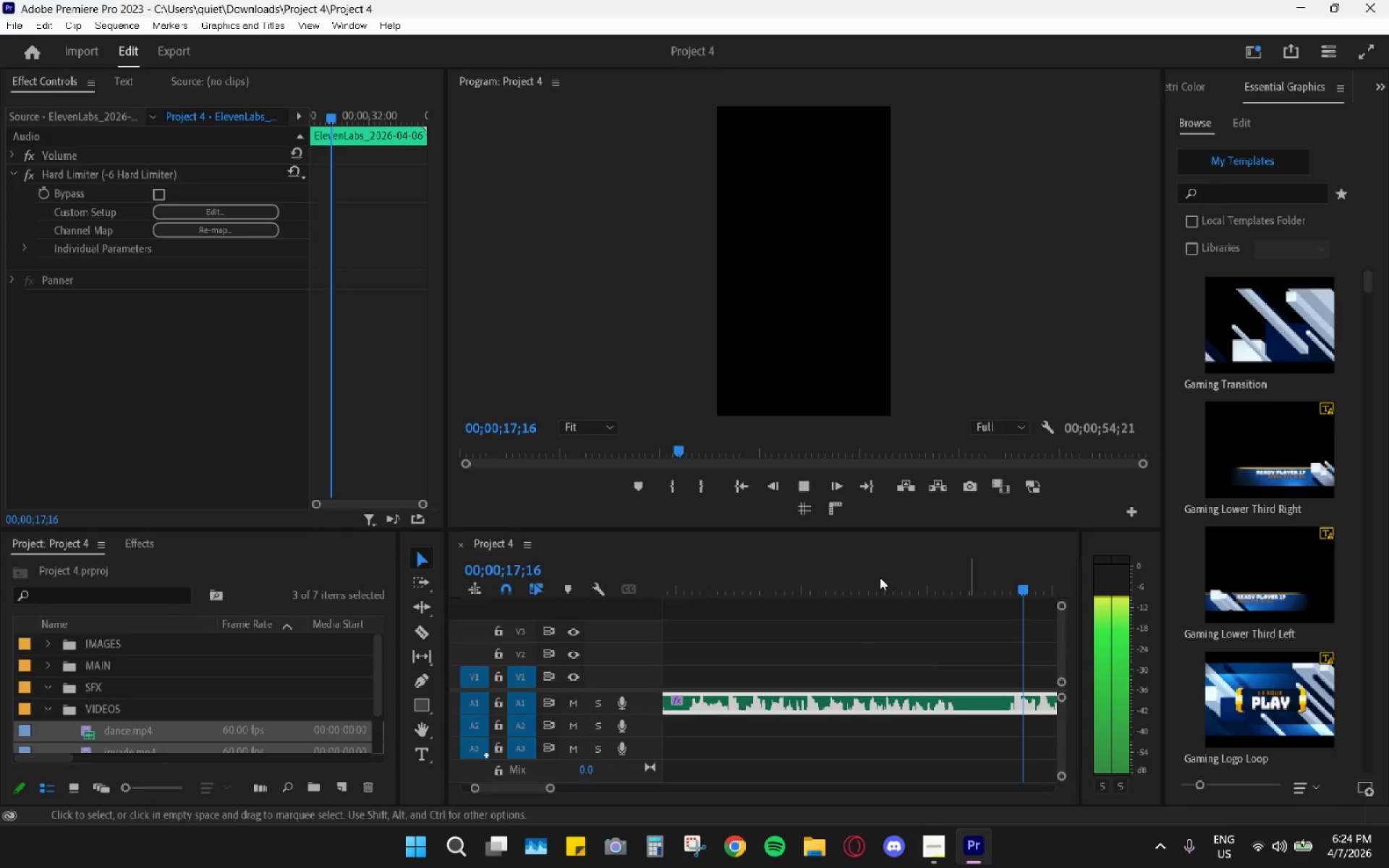 
key(Space)
 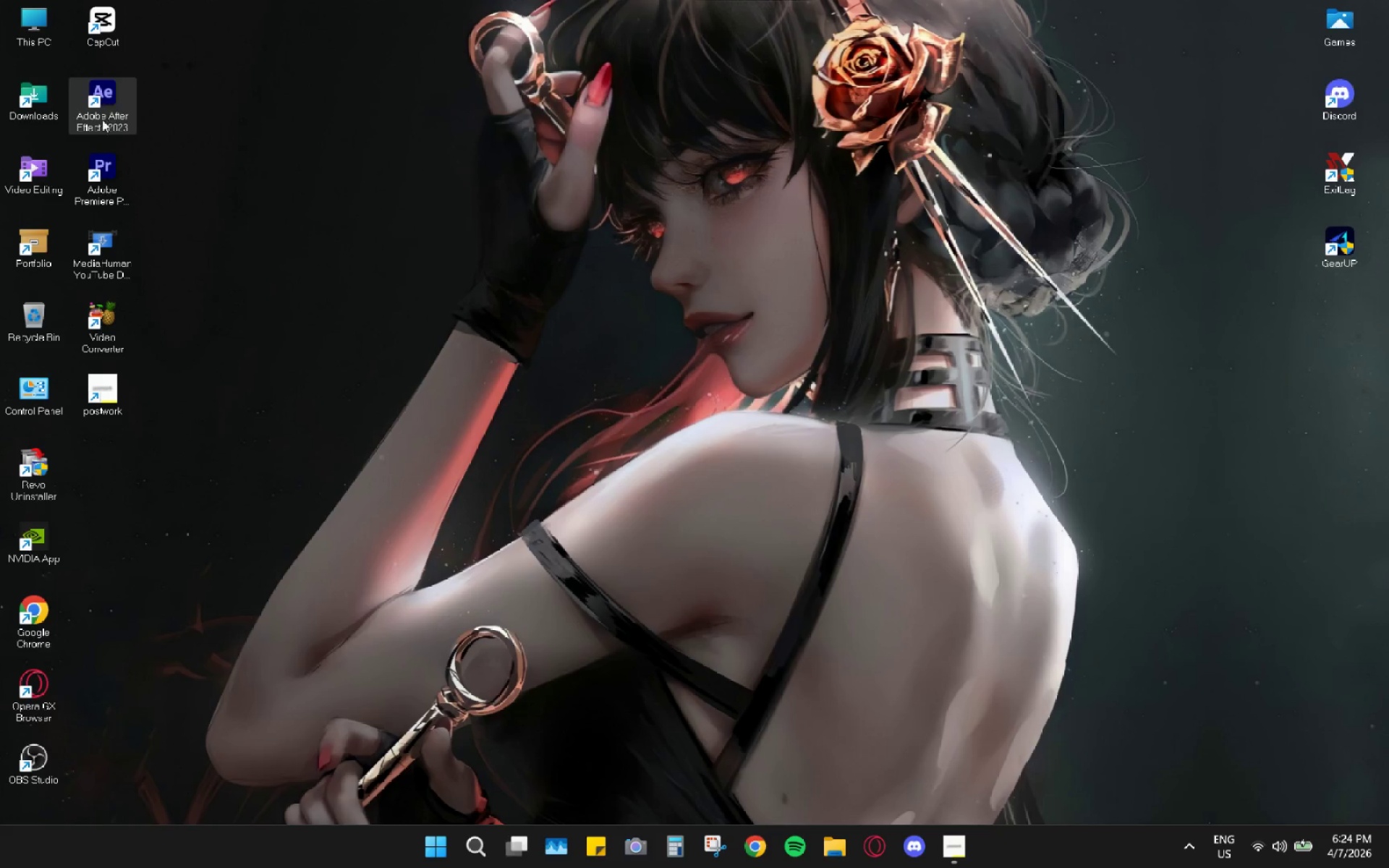 
double_click([20, 106])
 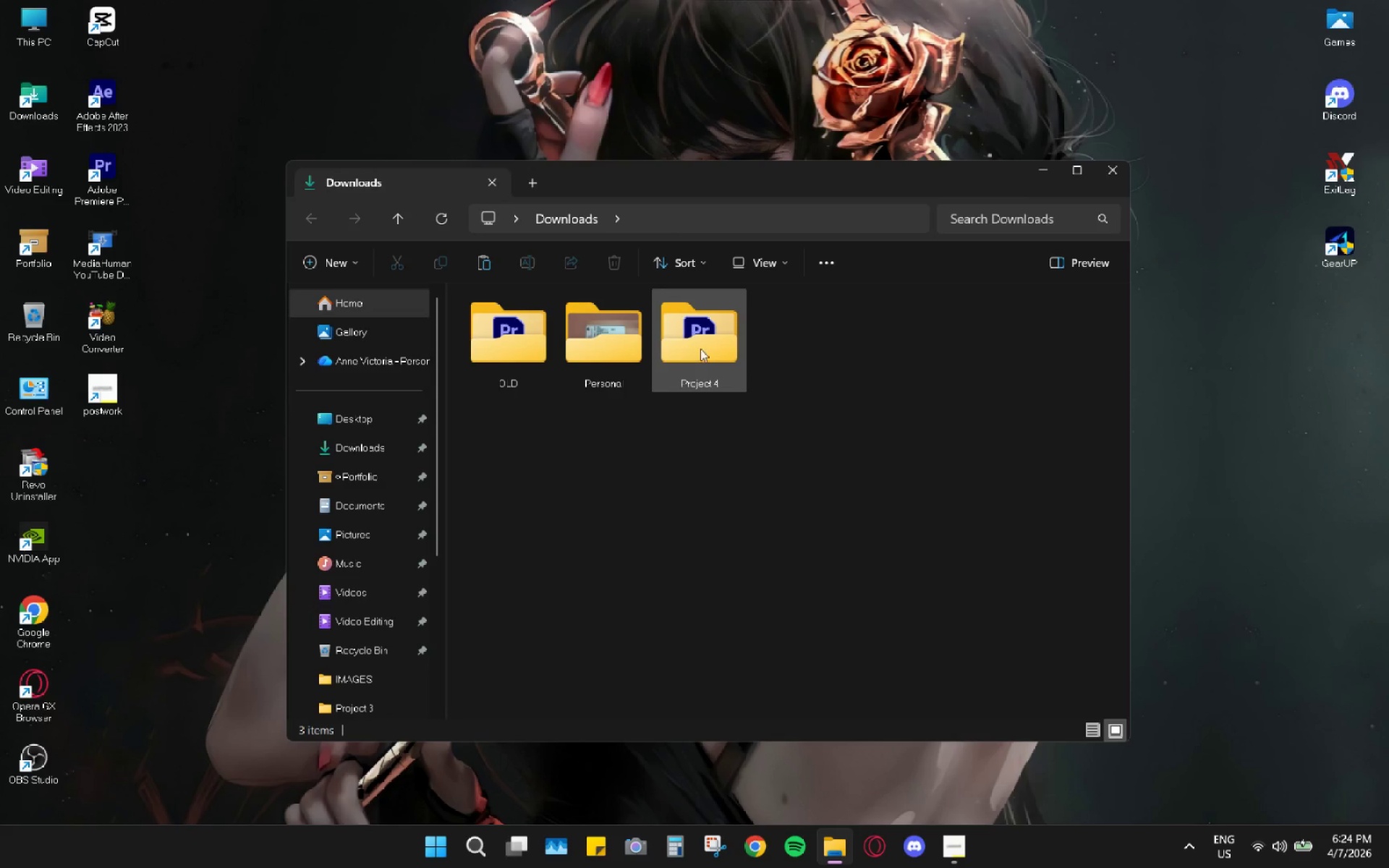 
double_click([701, 349])
 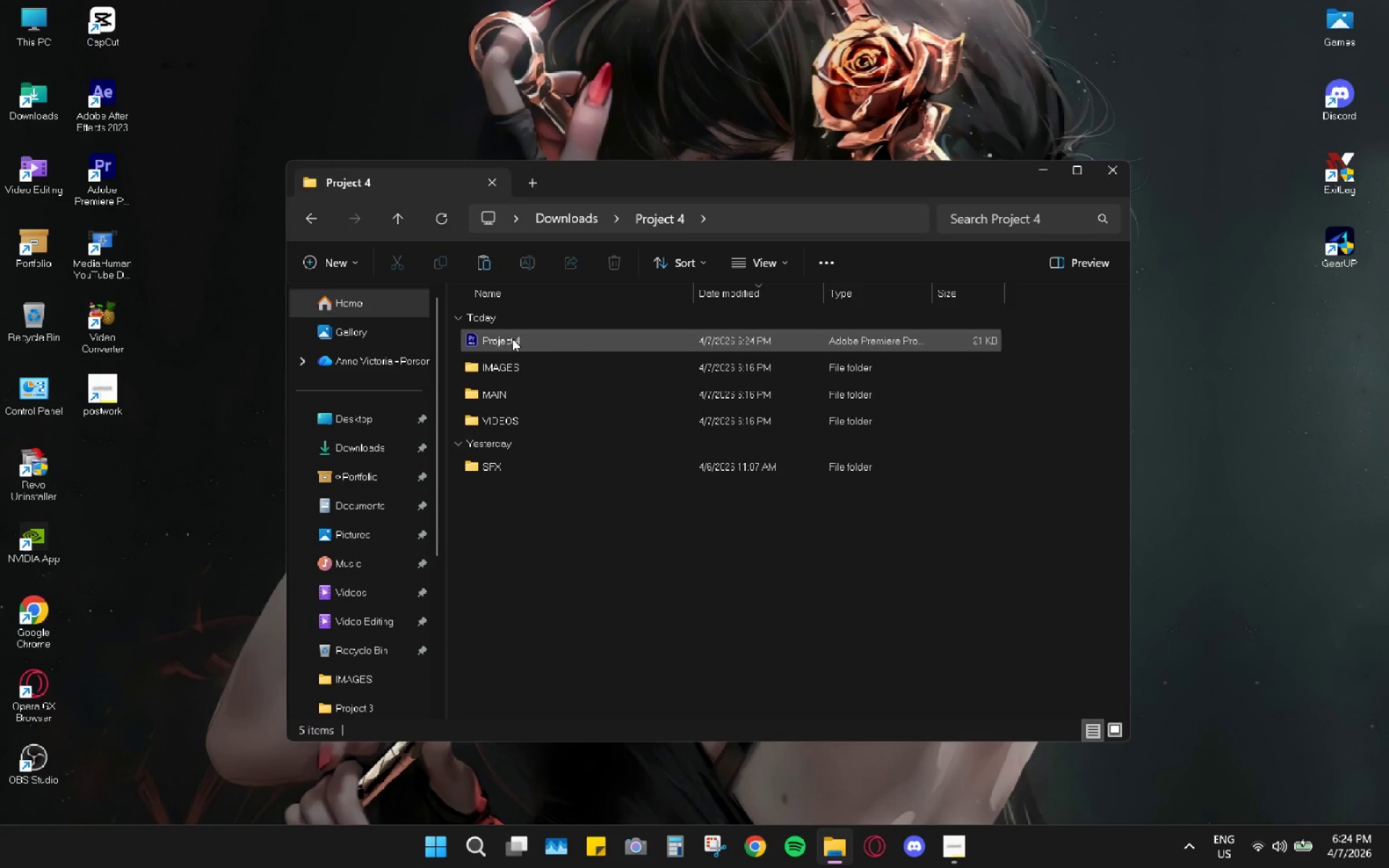 
double_click([512, 339])
 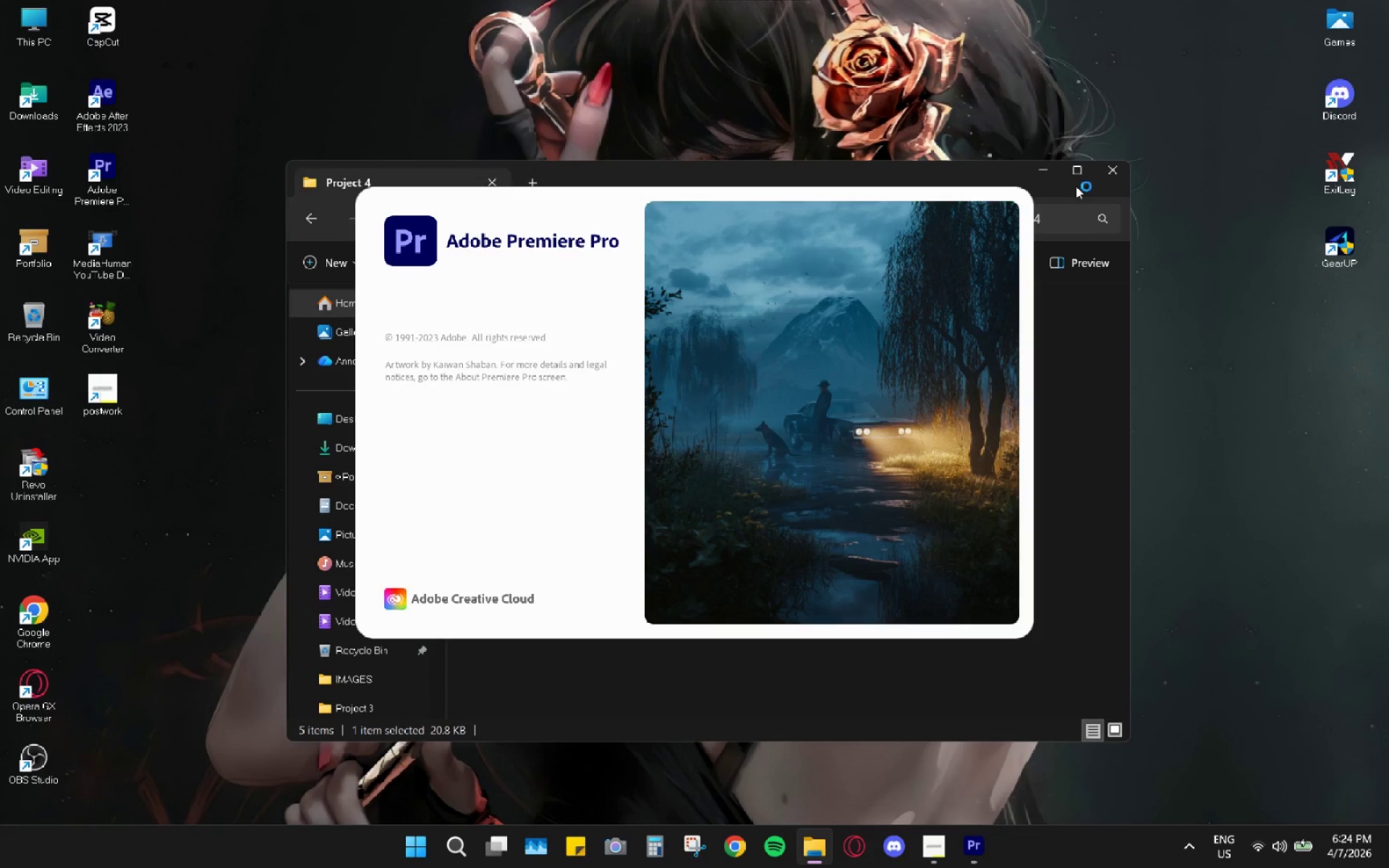 
left_click([1107, 171])
 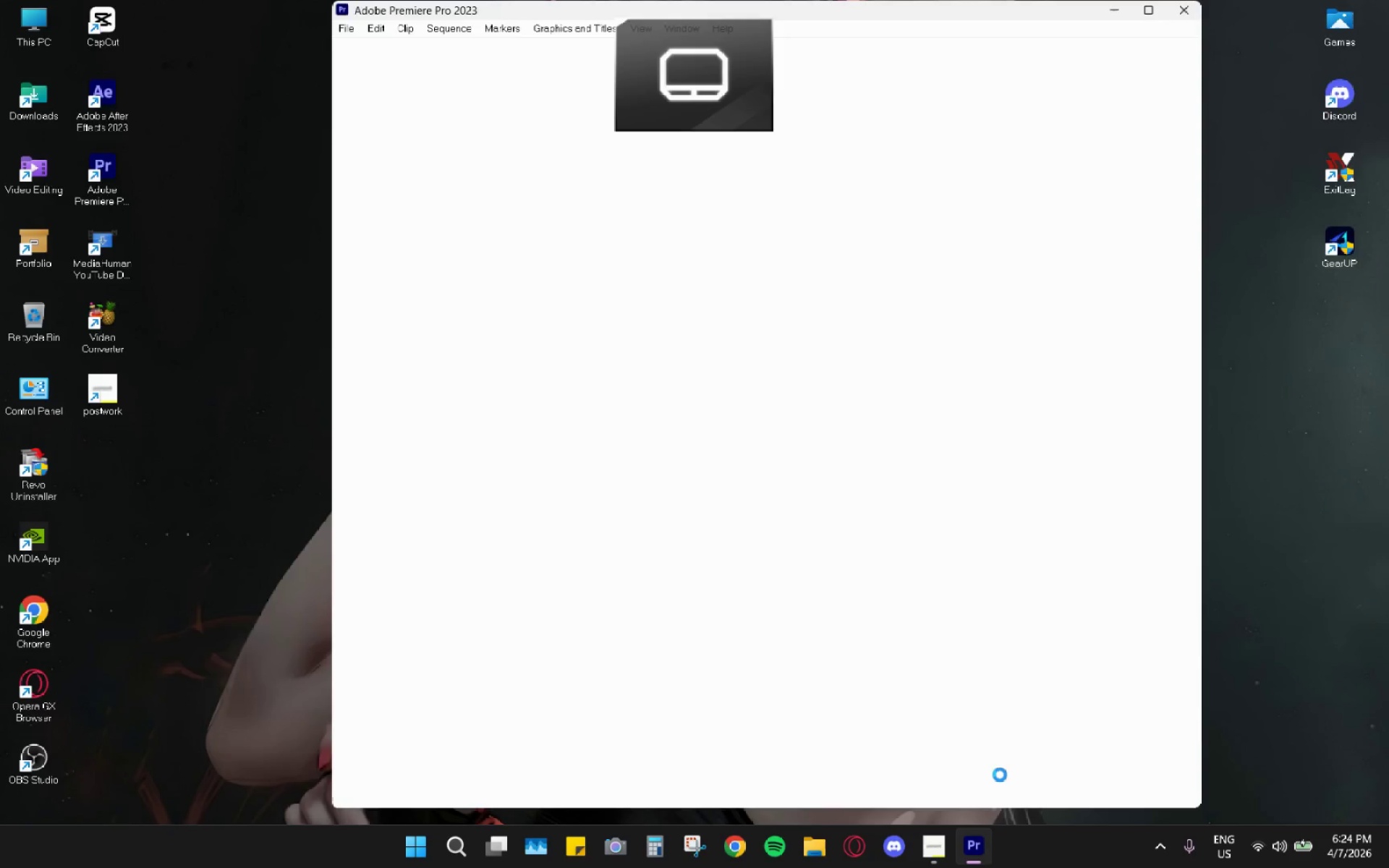 
wait(9.36)
 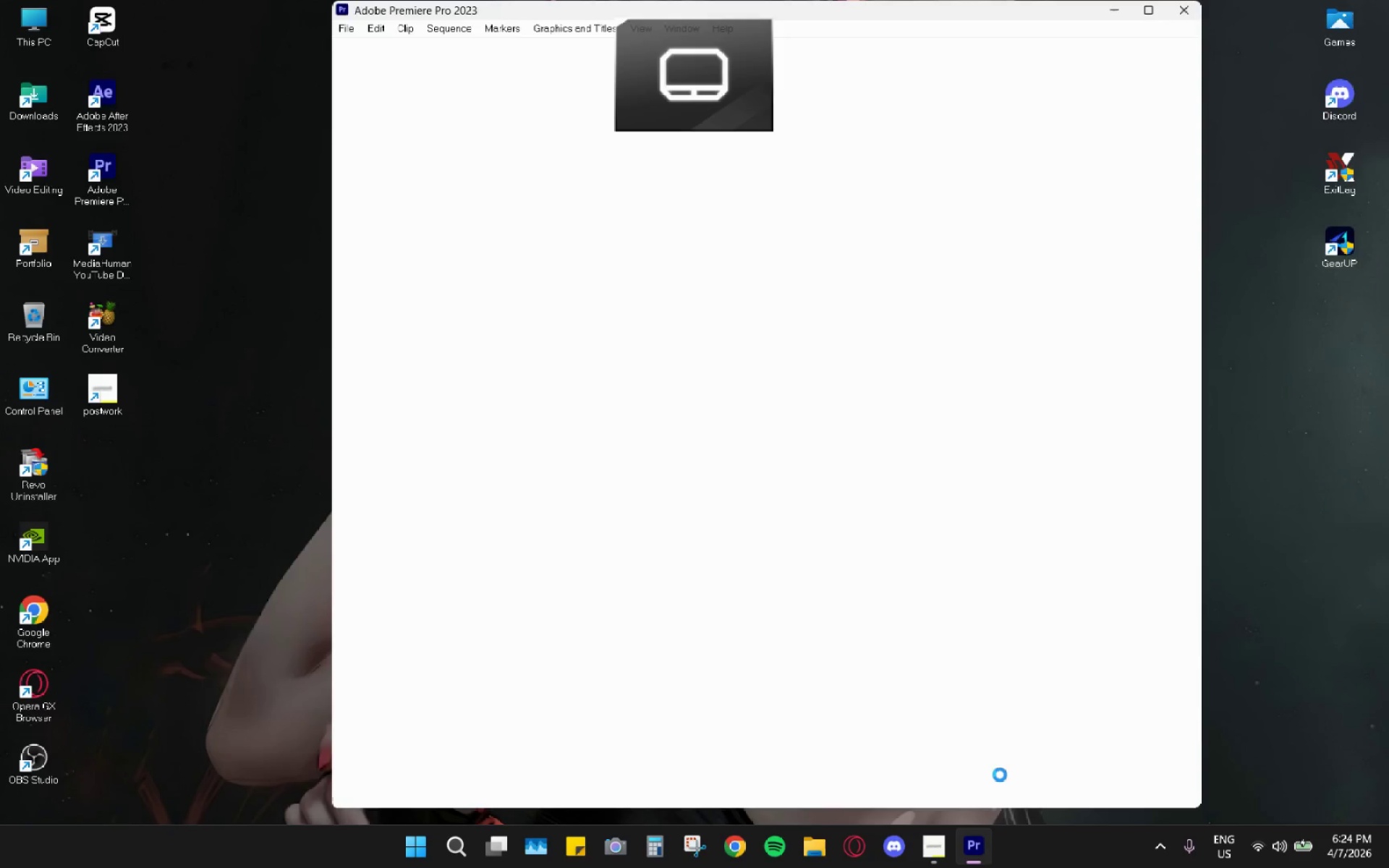 
left_click_drag(start_coordinate=[709, 576], to_coordinate=[562, 589])
 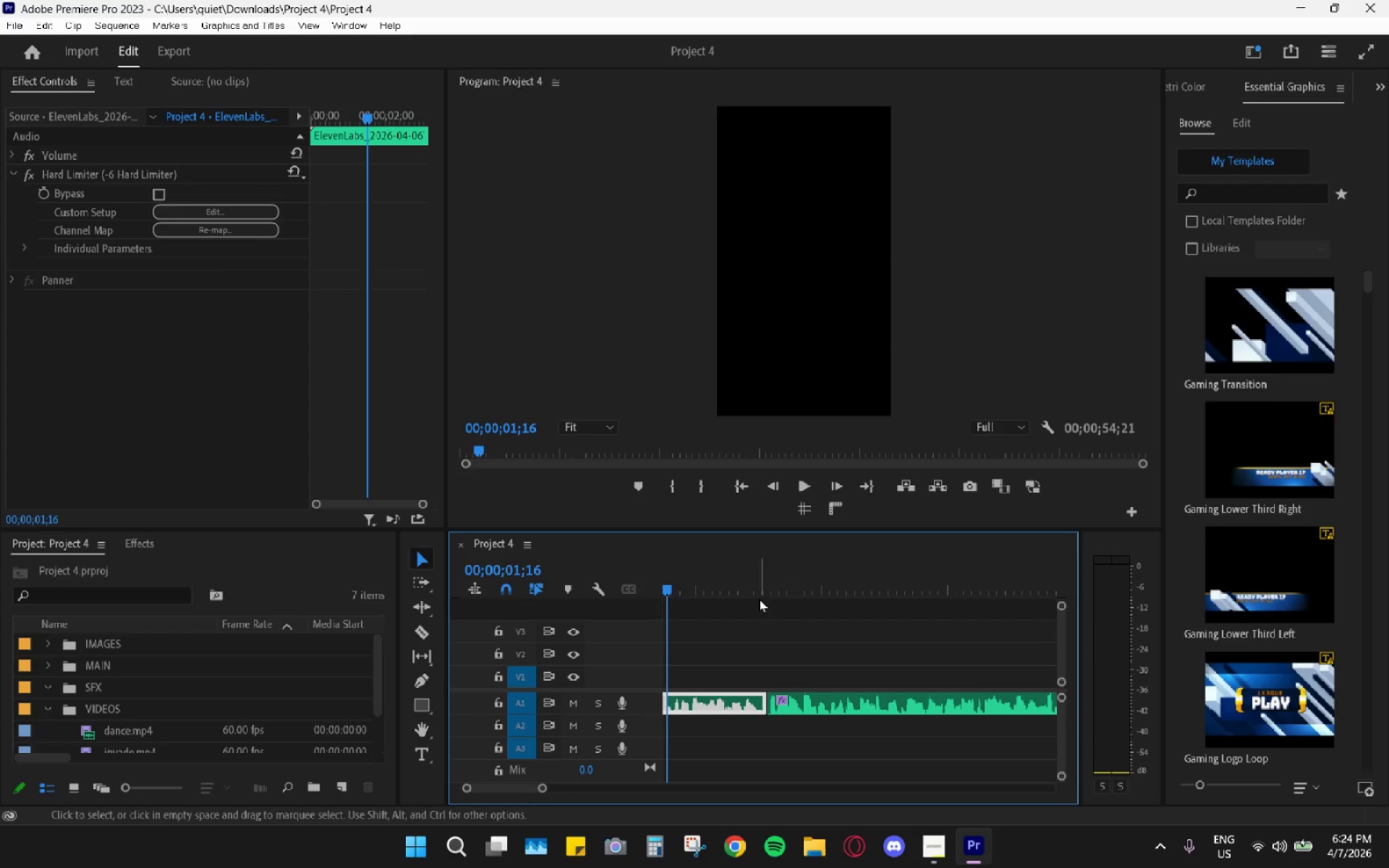 
key(Space)
 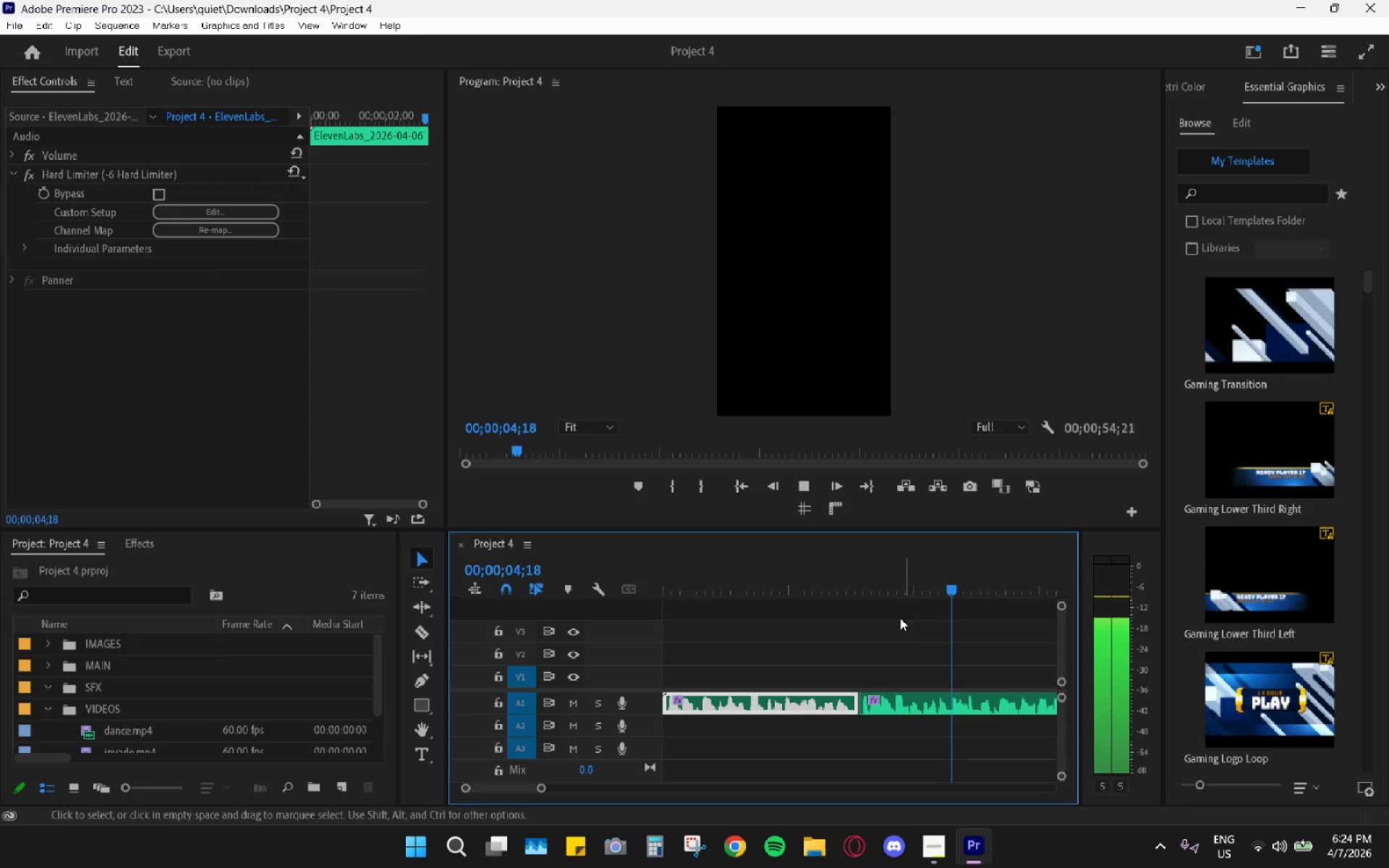 
left_click([46, 709])
 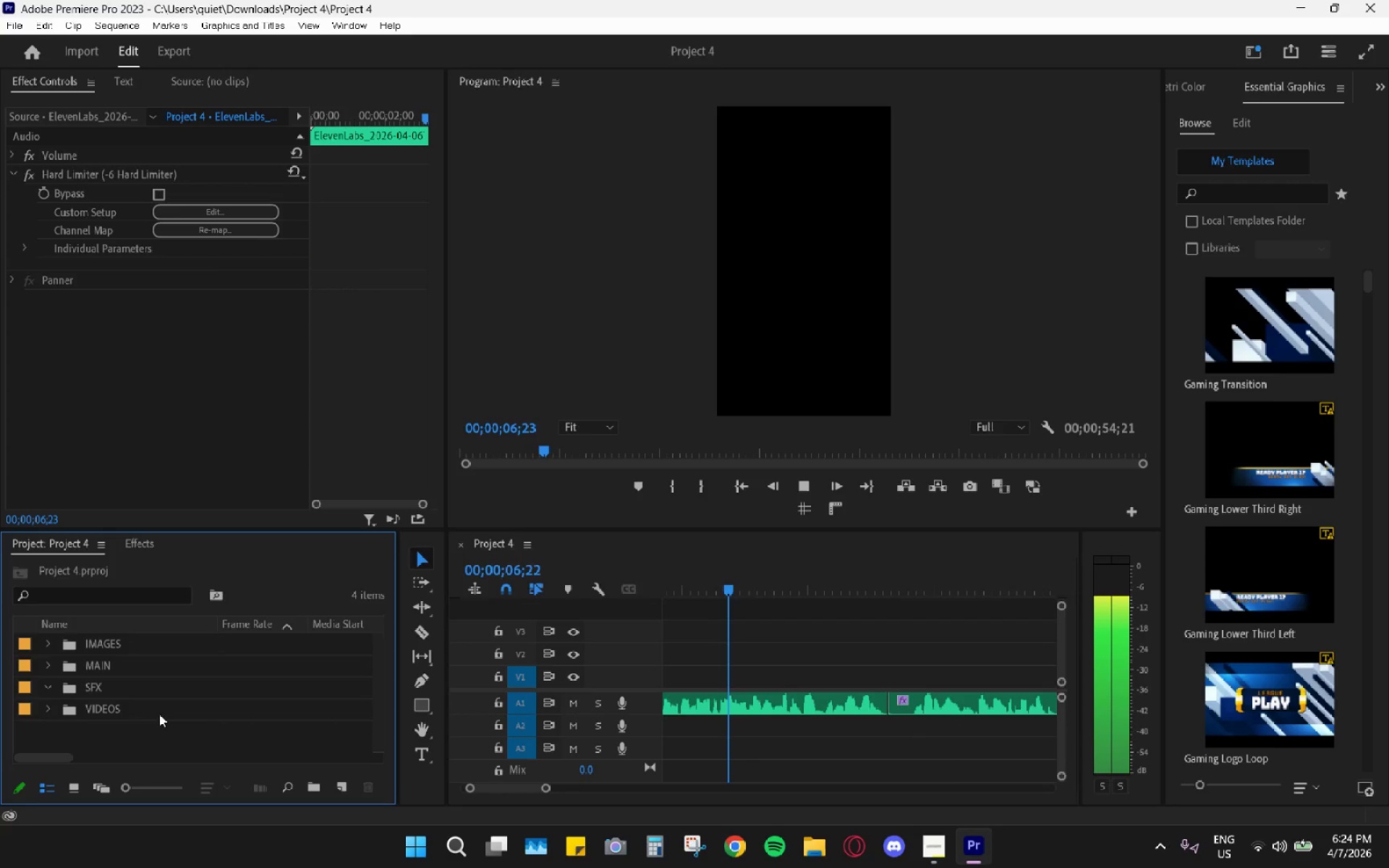 
left_click([52, 689])
 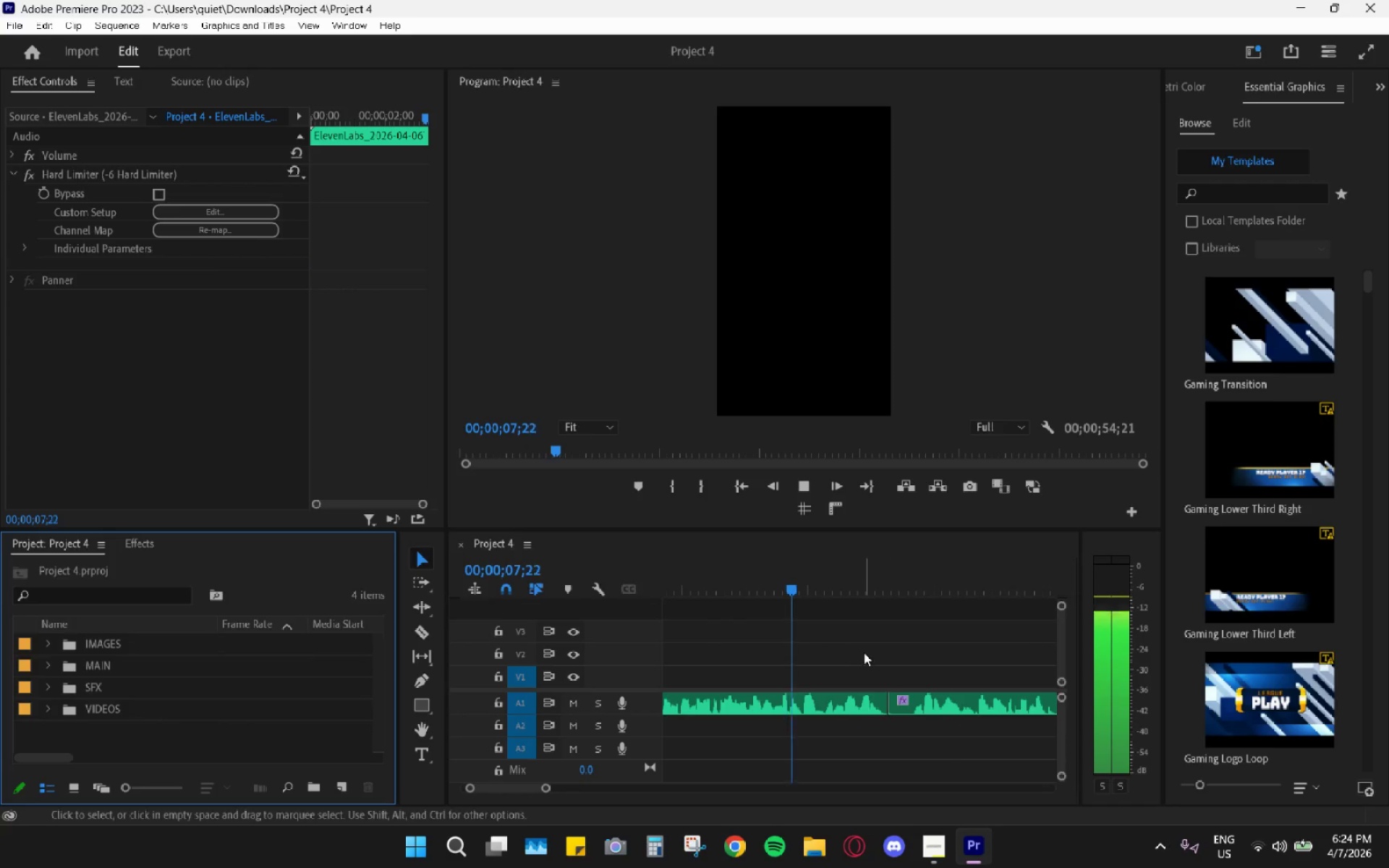 
scroll: coordinate [865, 651], scroll_direction: down, amount: 3.0
 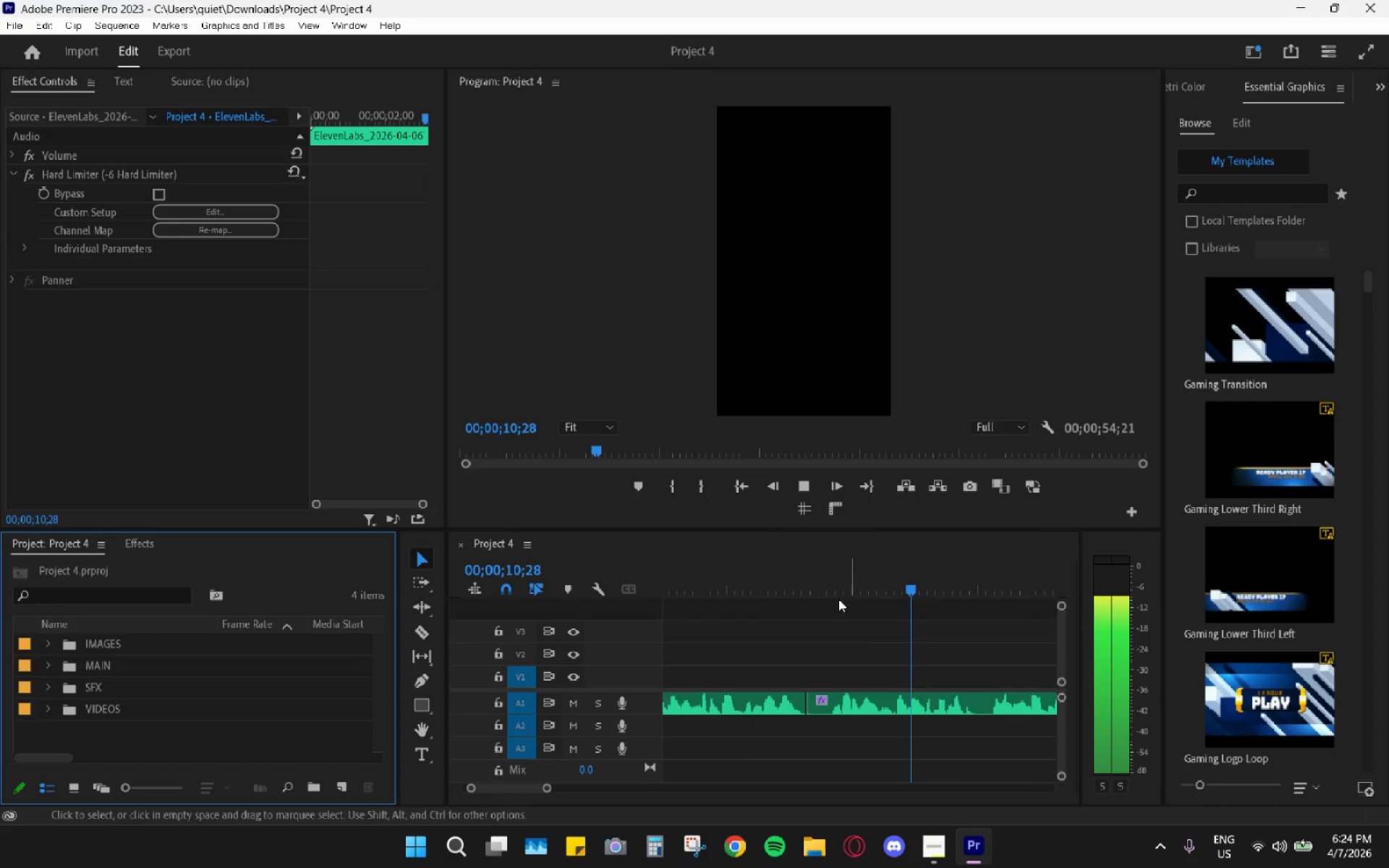 
key(Space)
 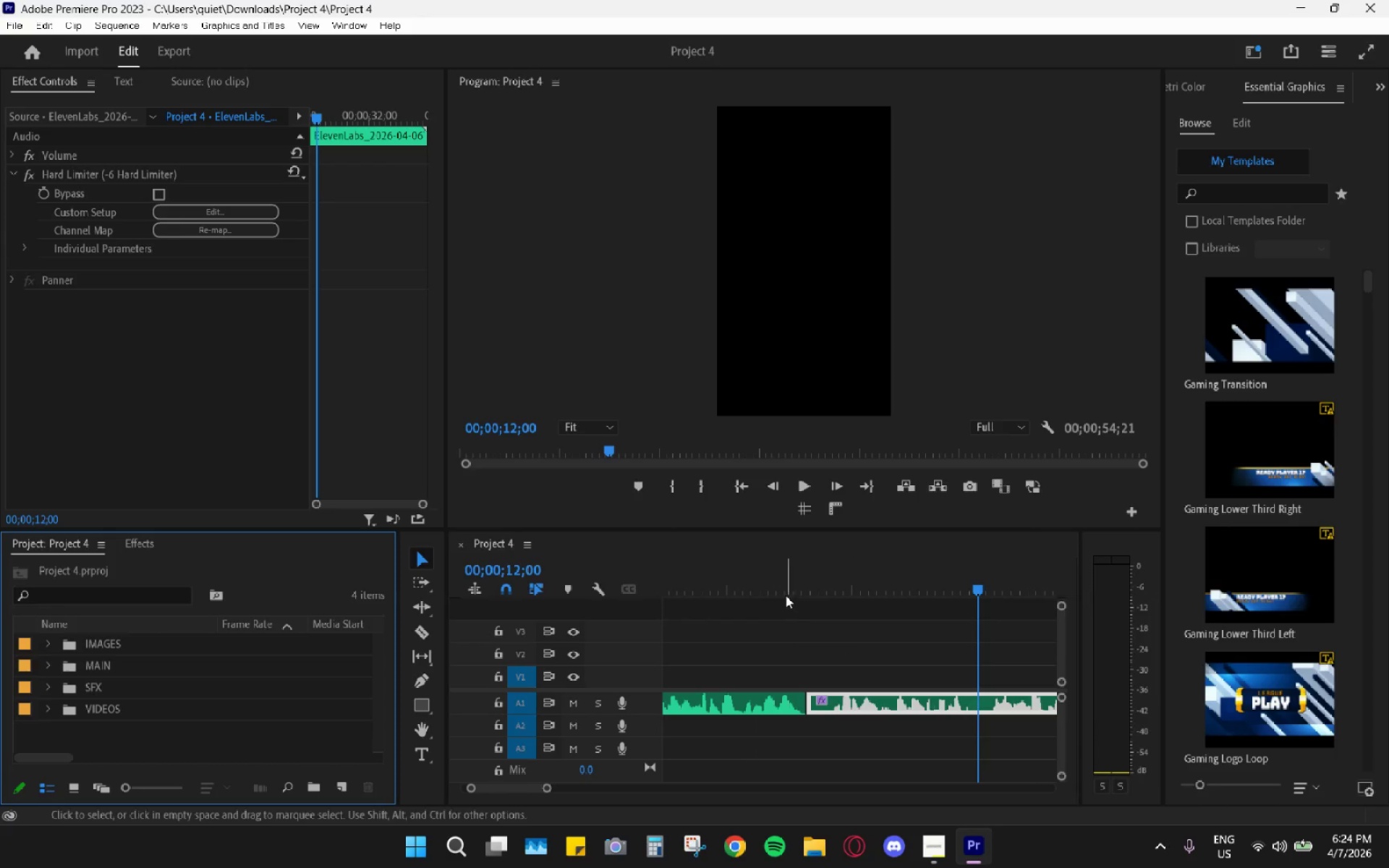 
left_click_drag(start_coordinate=[747, 577], to_coordinate=[721, 595])
 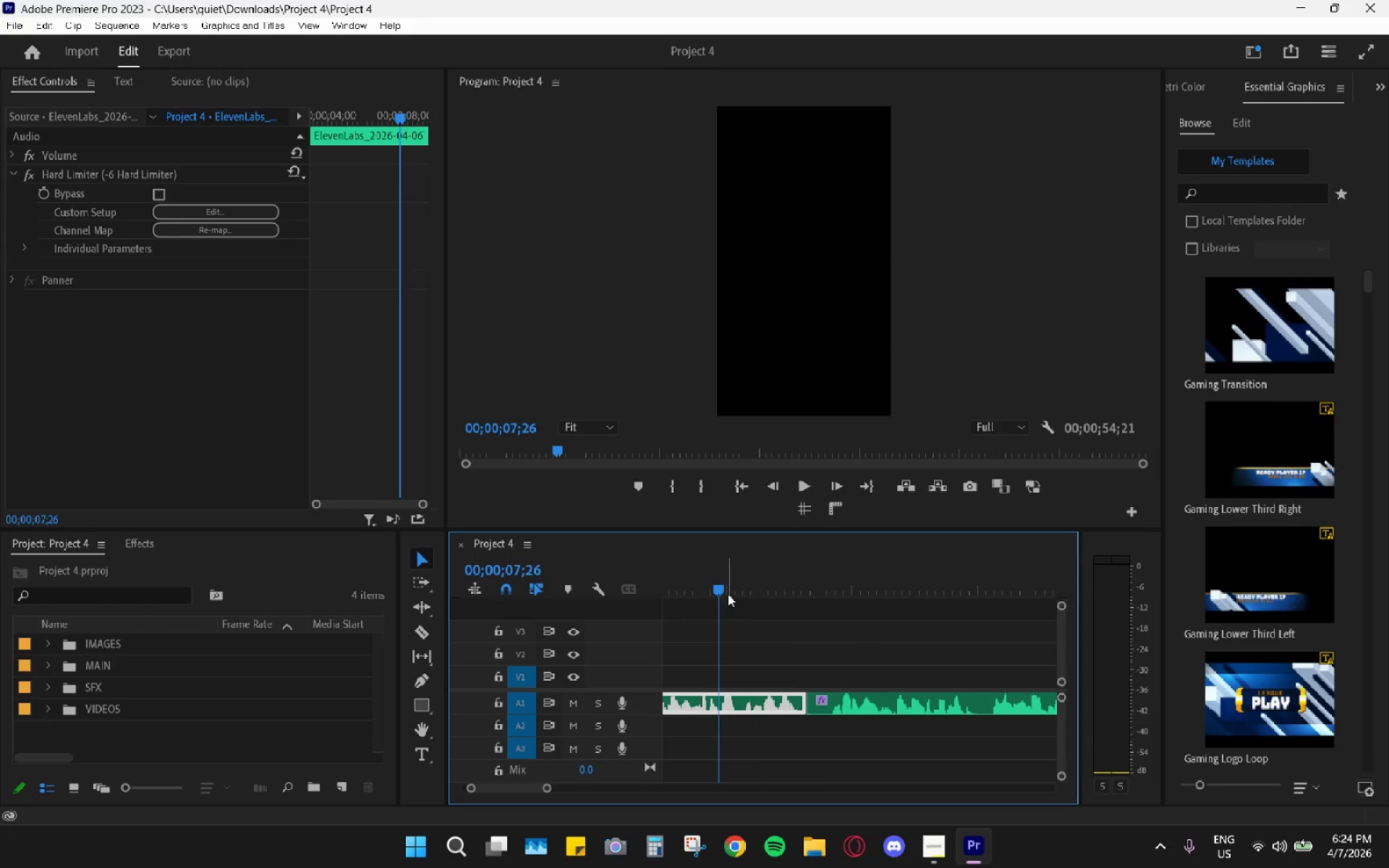 
key(Space)
 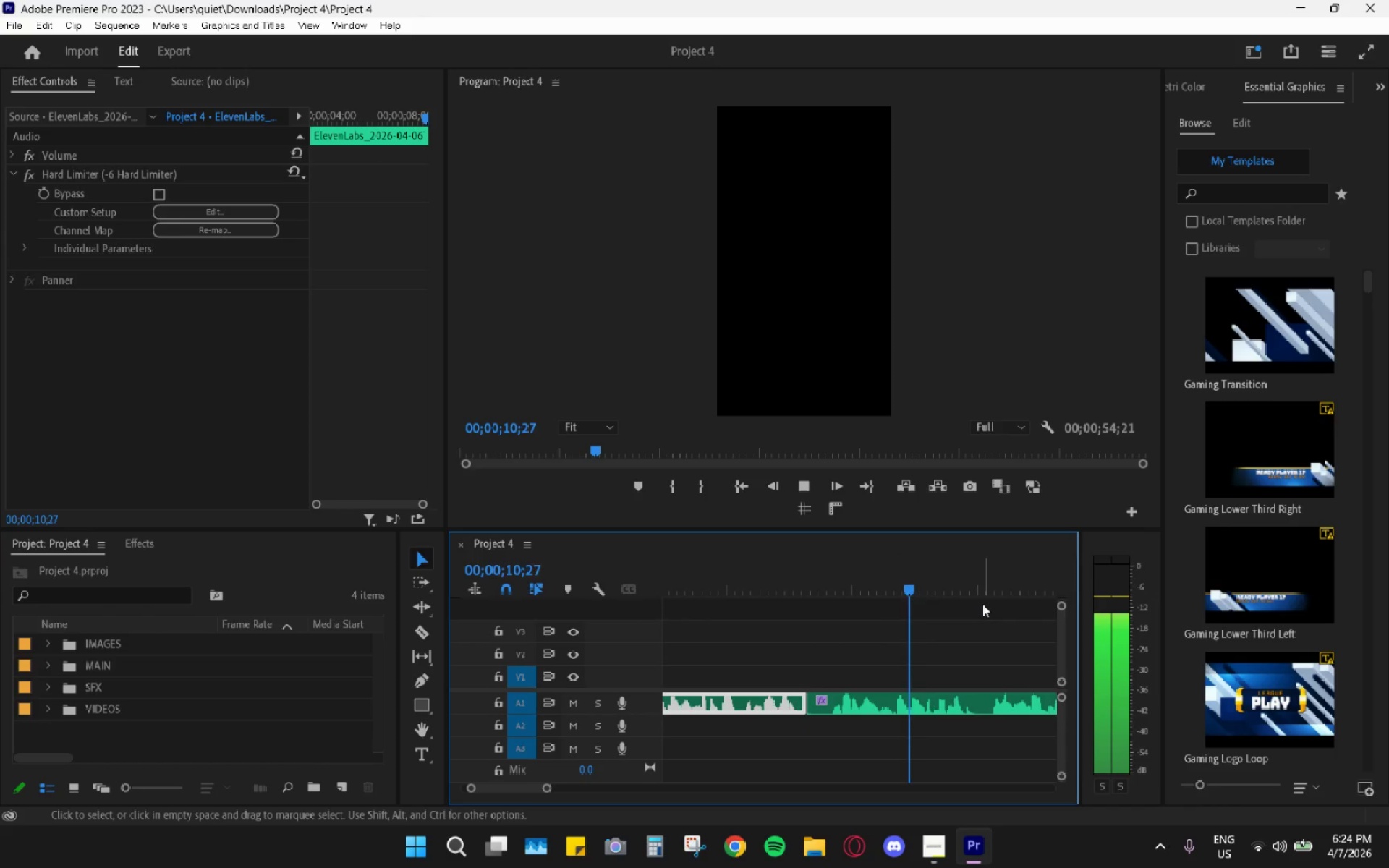 
scroll: coordinate [1016, 603], scroll_direction: down, amount: 4.0
 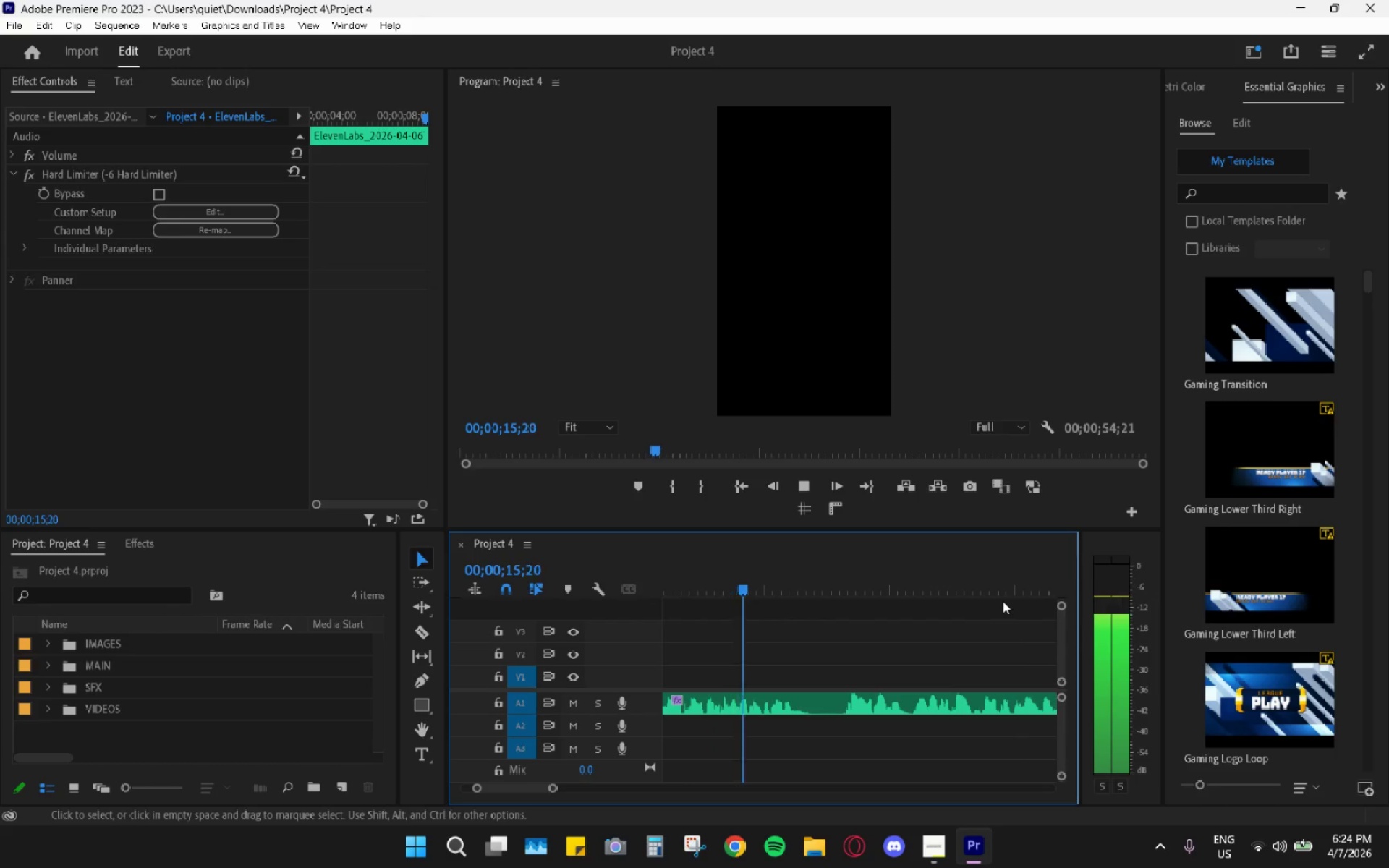 
key(Space)
 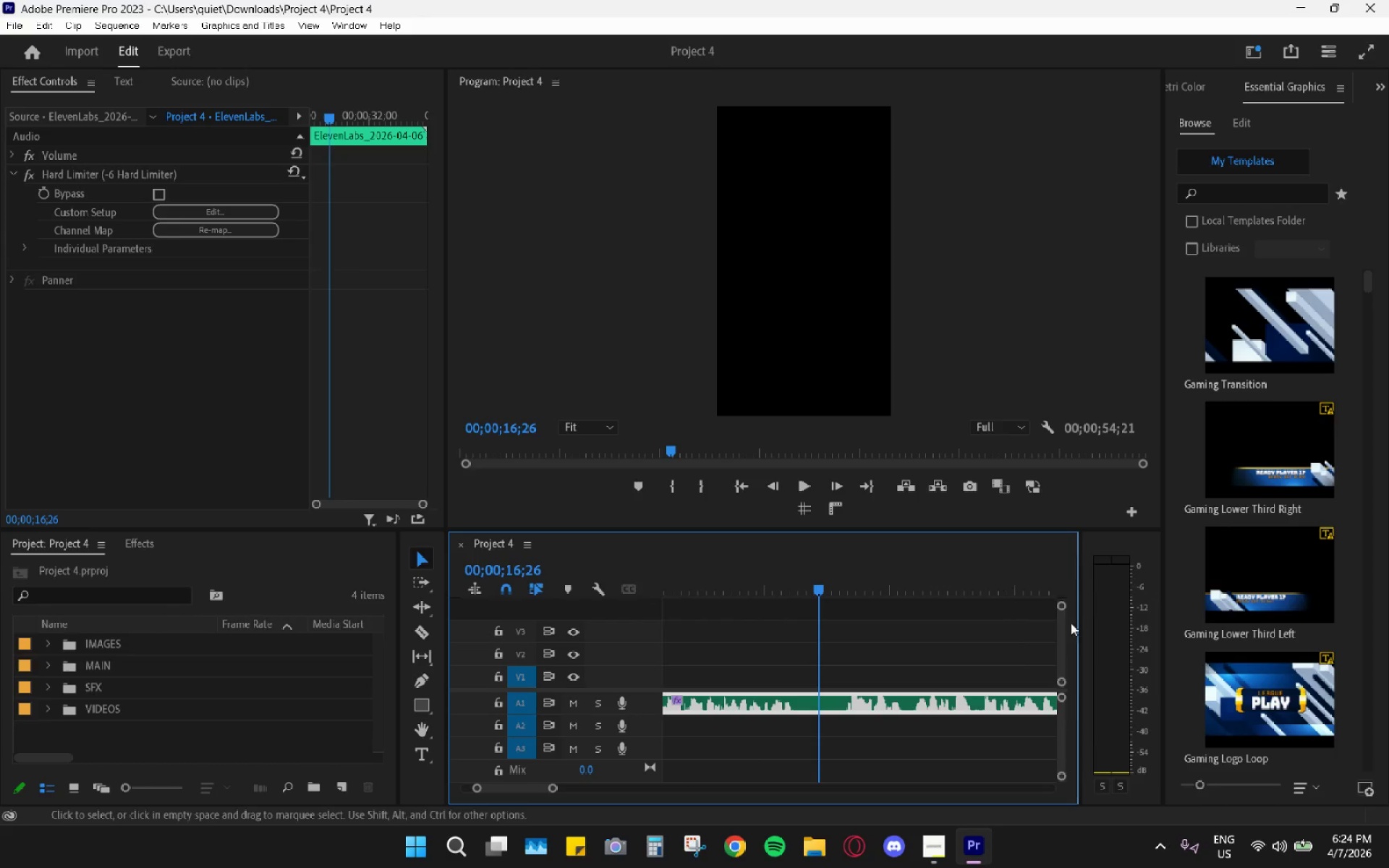 
key(C)
 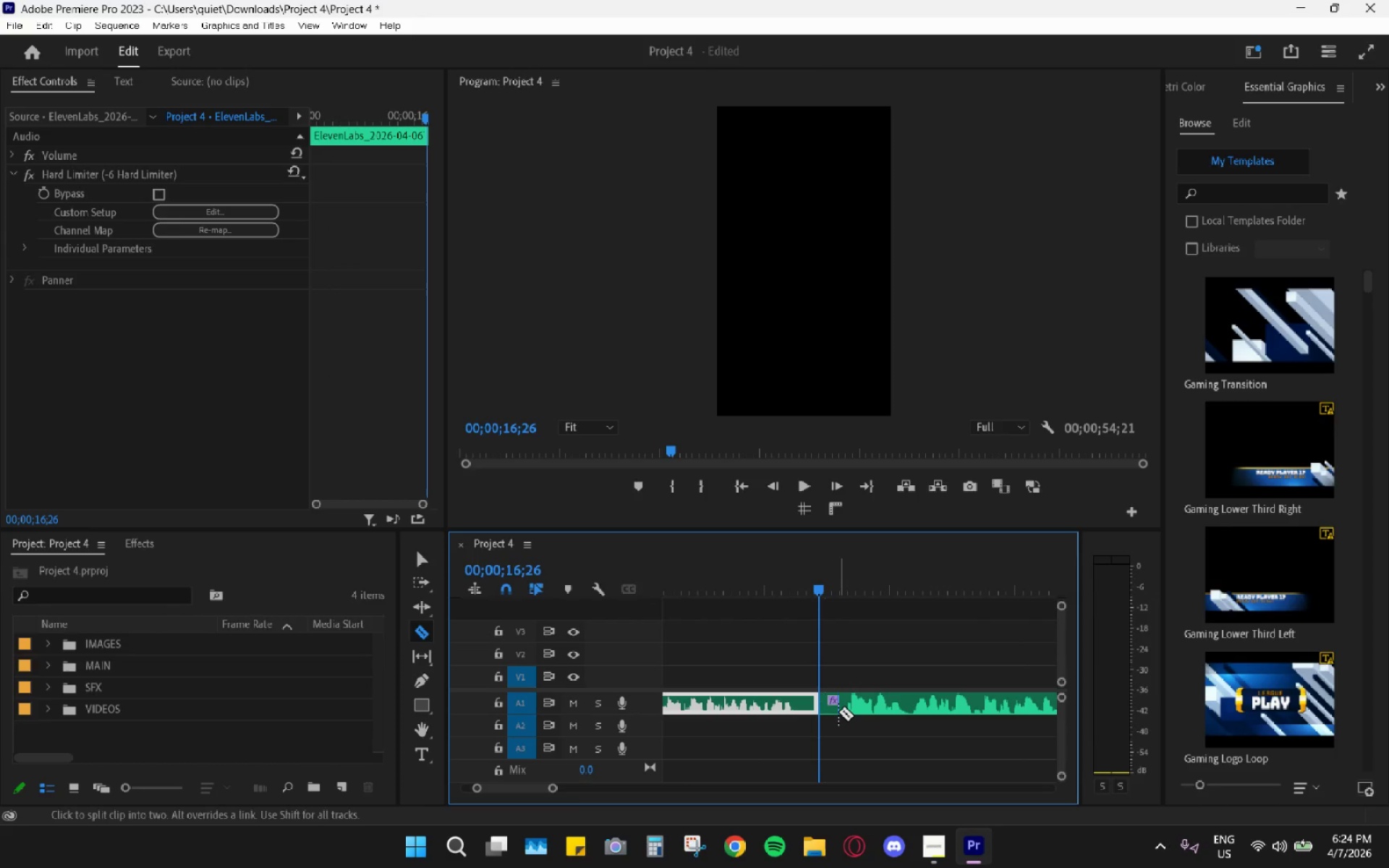 
left_click([843, 712])
 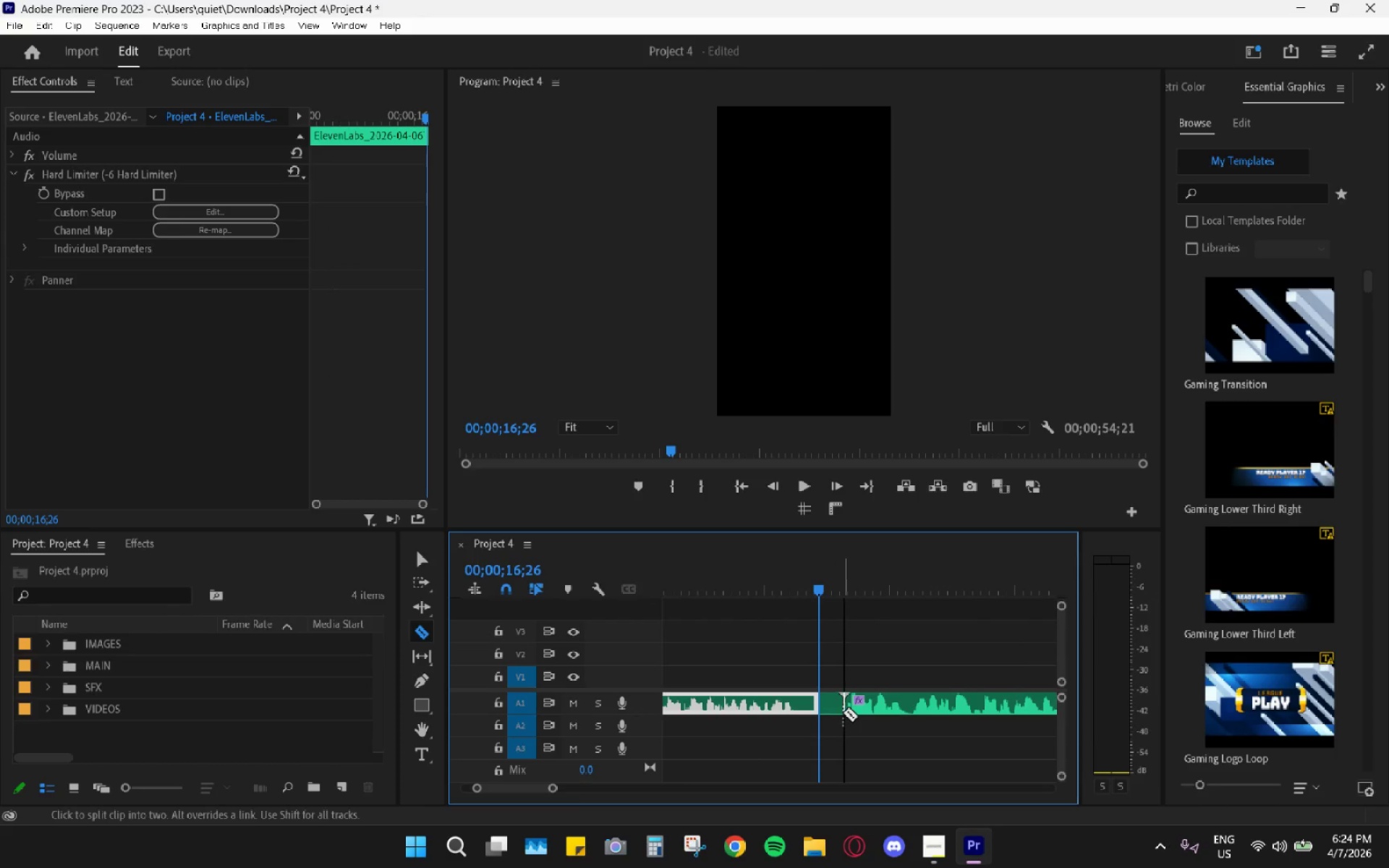 
key(V)
 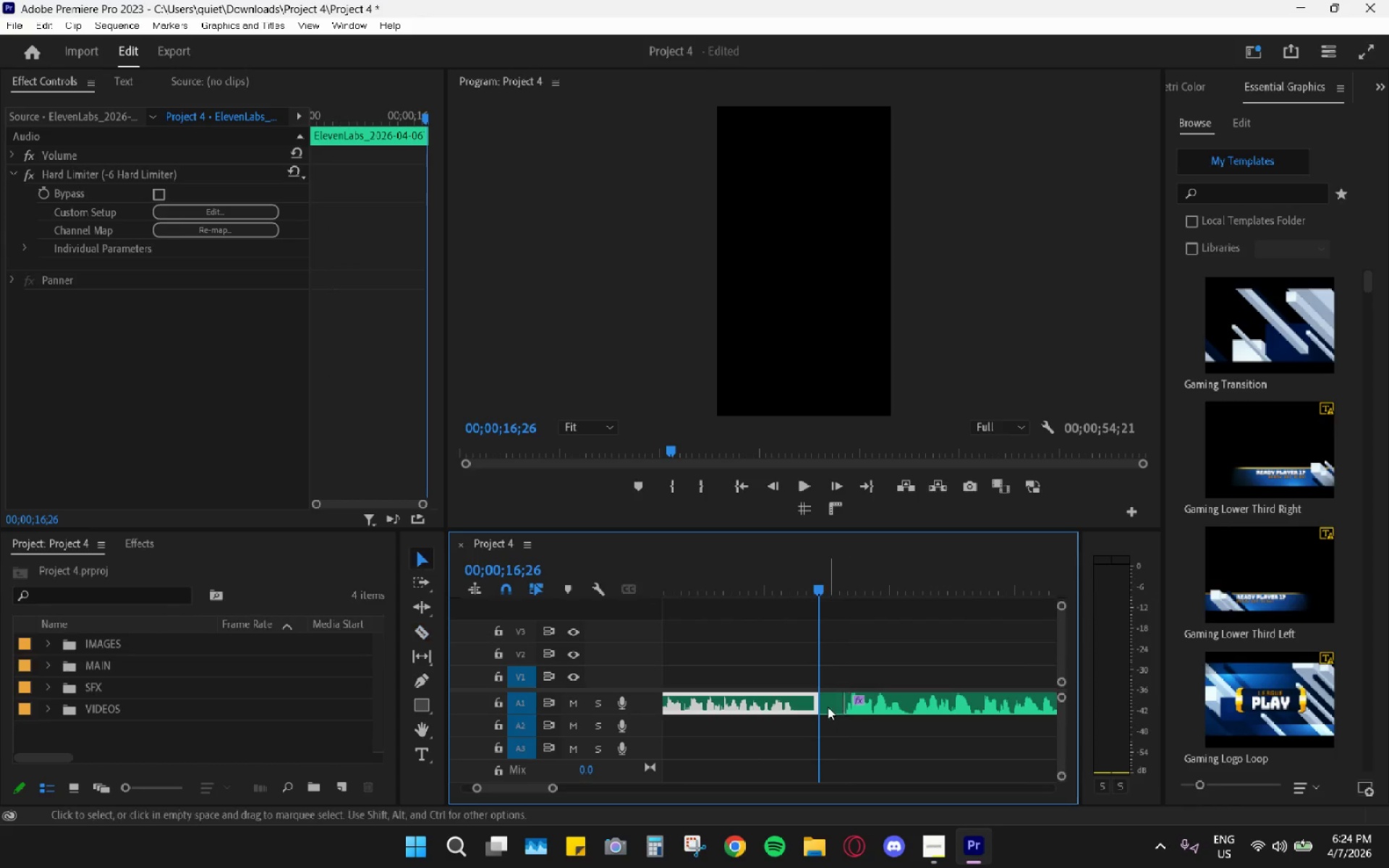 
left_click([828, 707])
 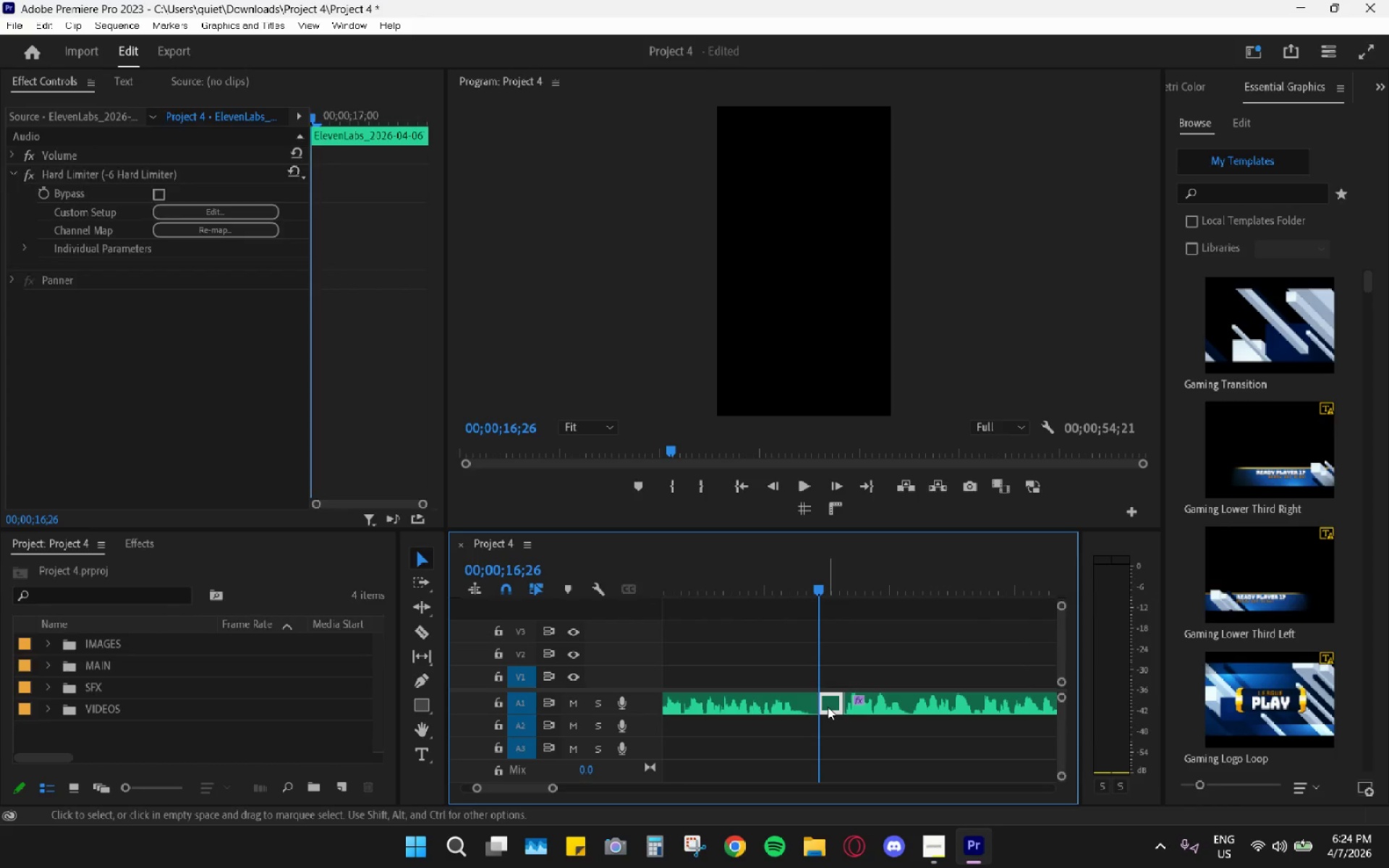 
key(H)
 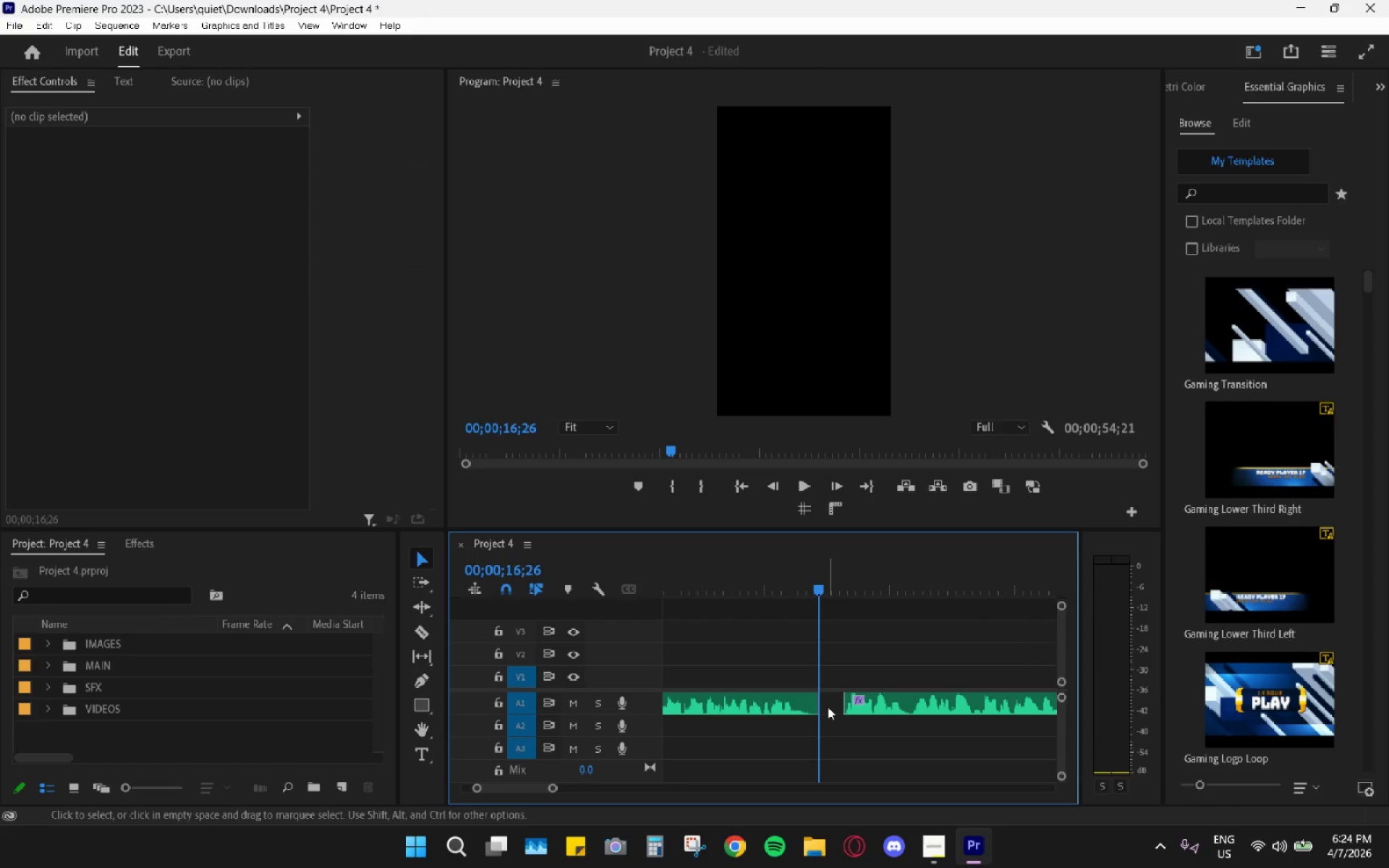 
double_click([828, 707])
 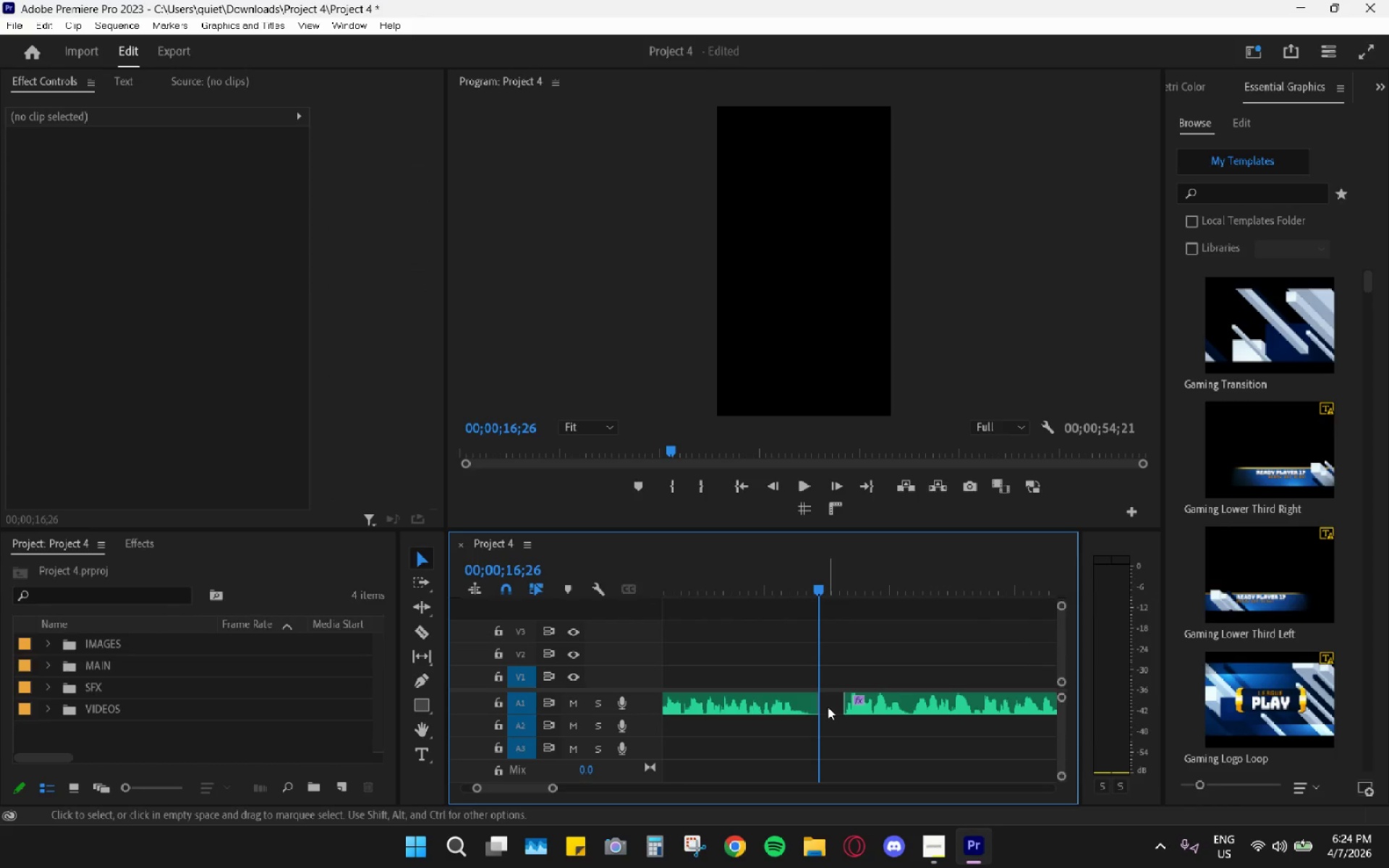 
triple_click([828, 707])
 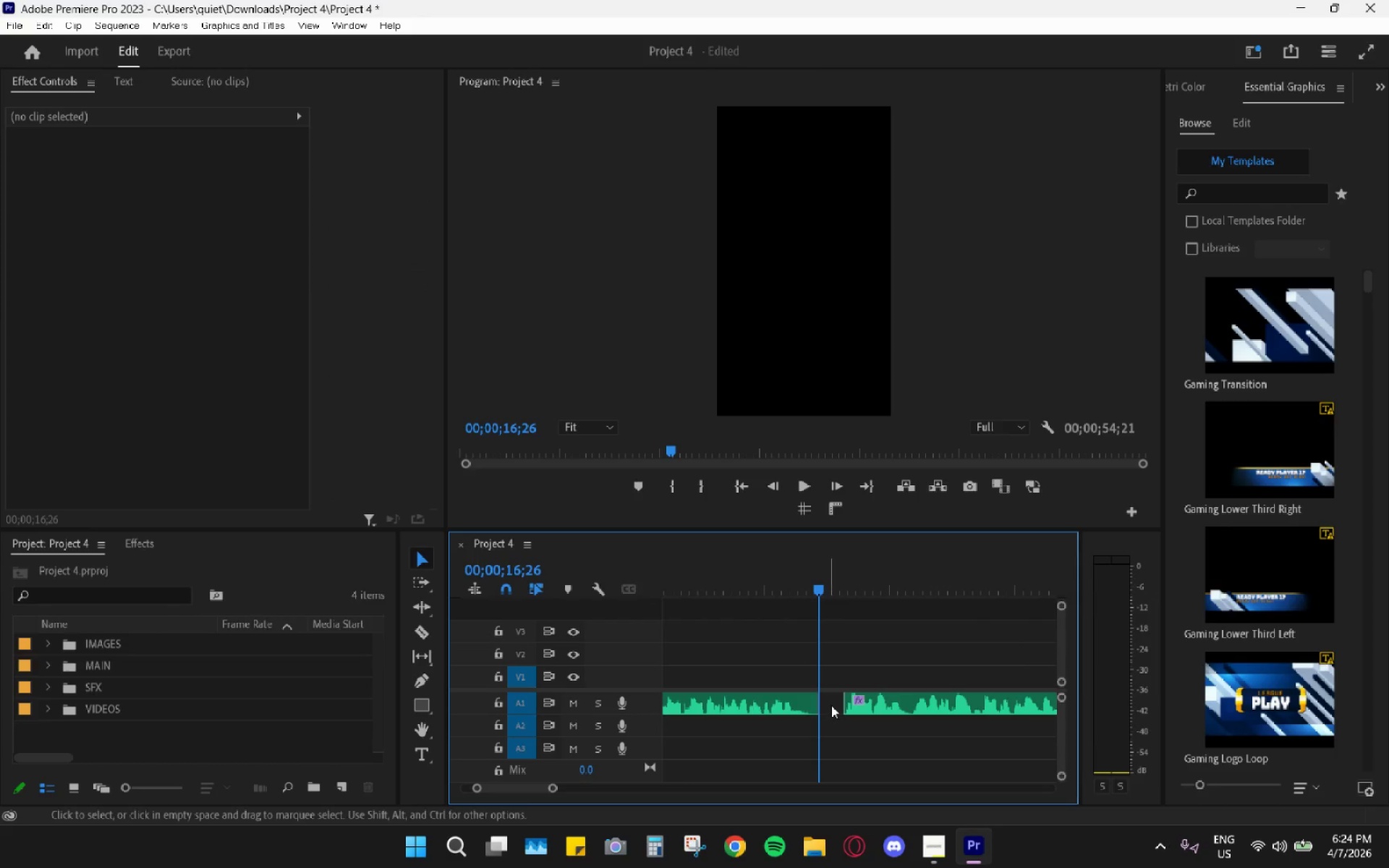 
triple_click([838, 701])
 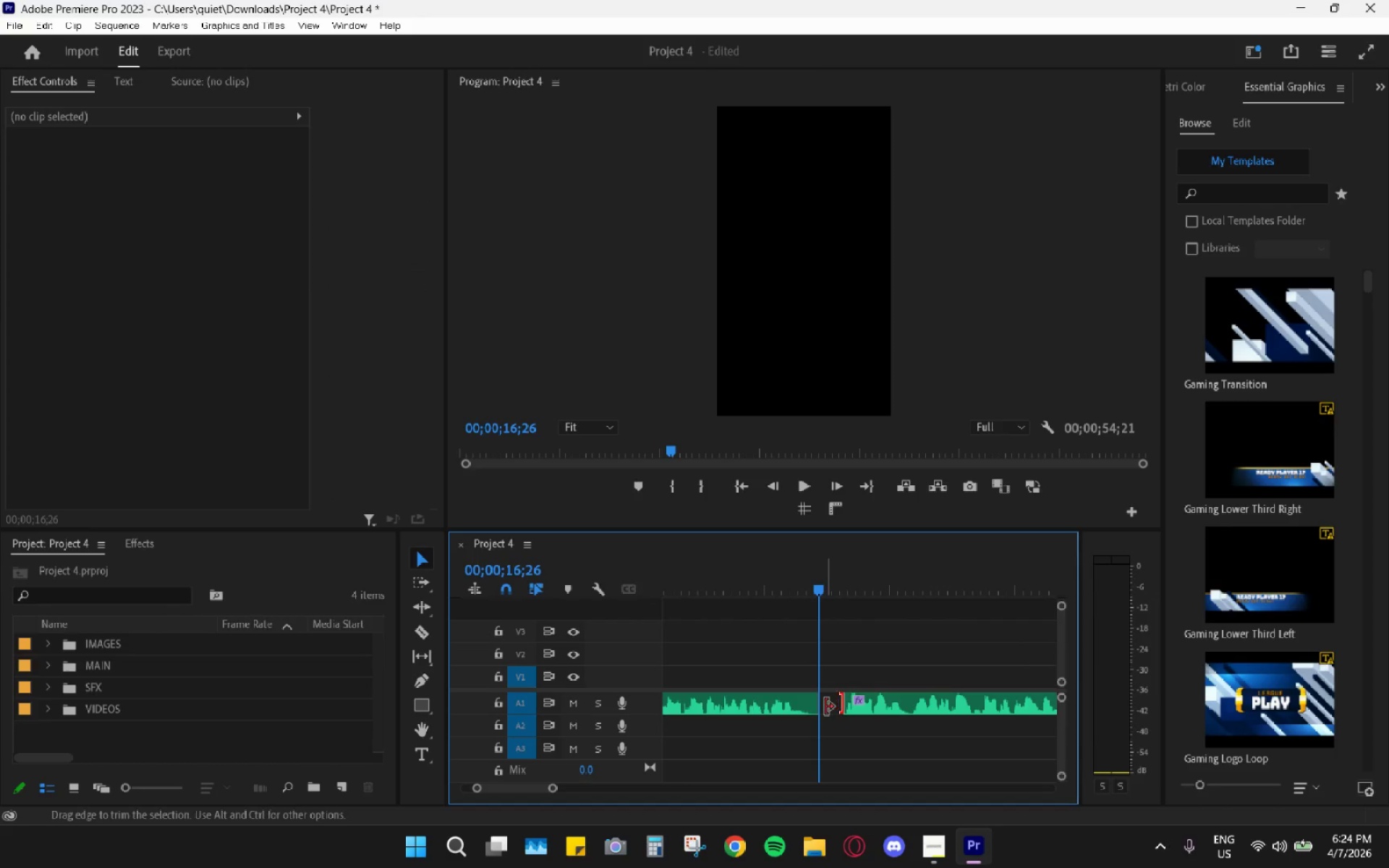 
triple_click([825, 707])
 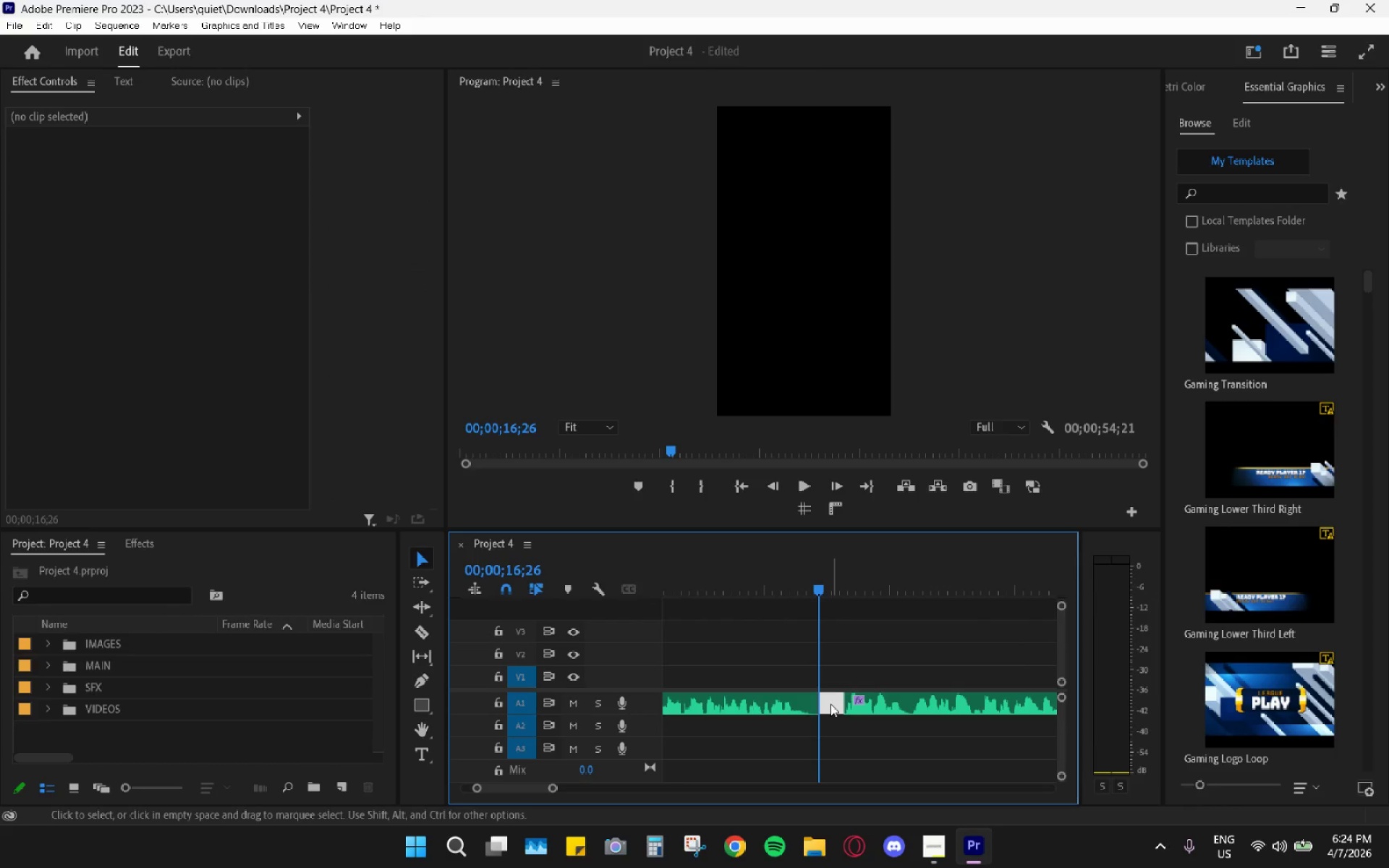 
key(H)
 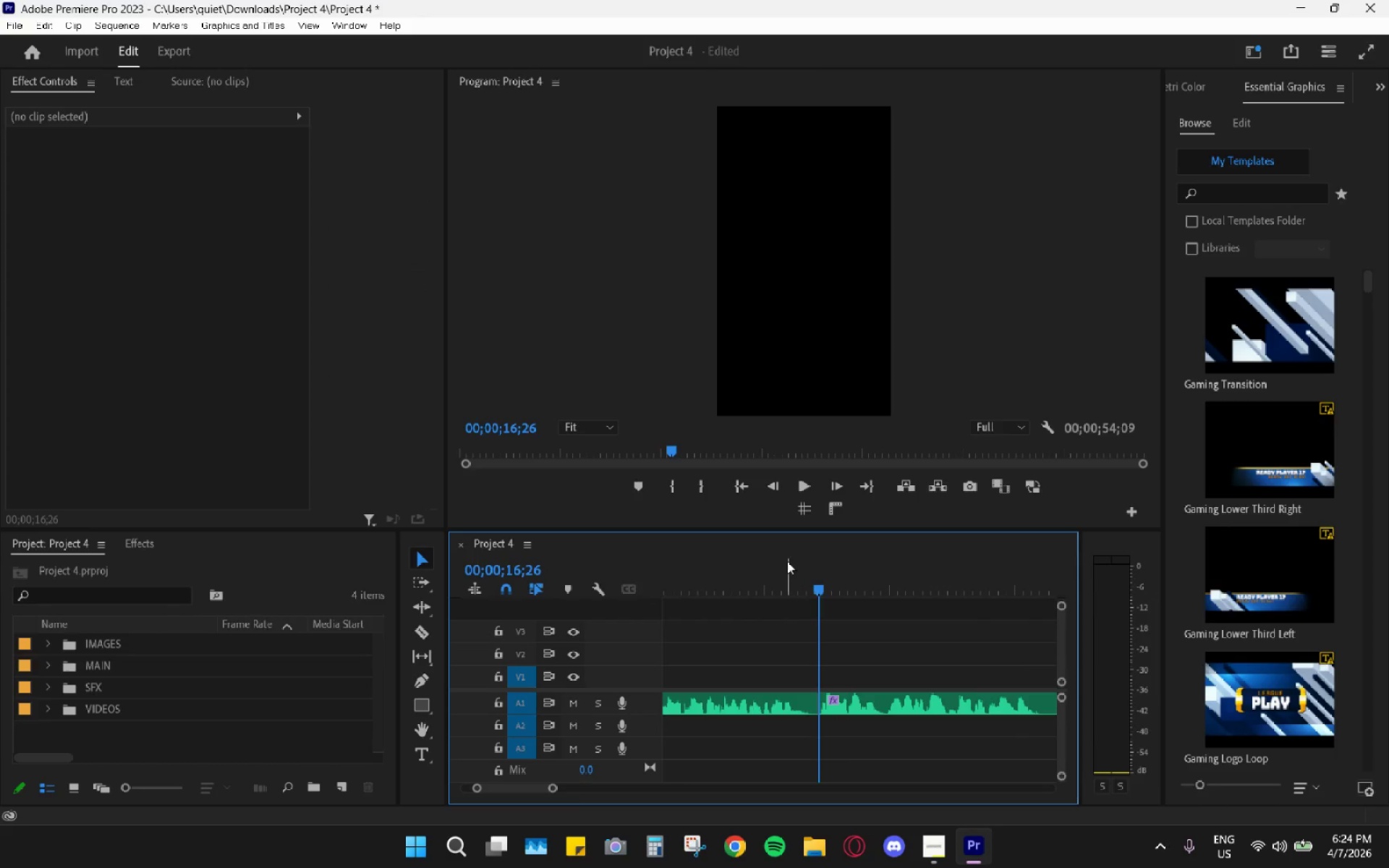 
left_click([787, 561])
 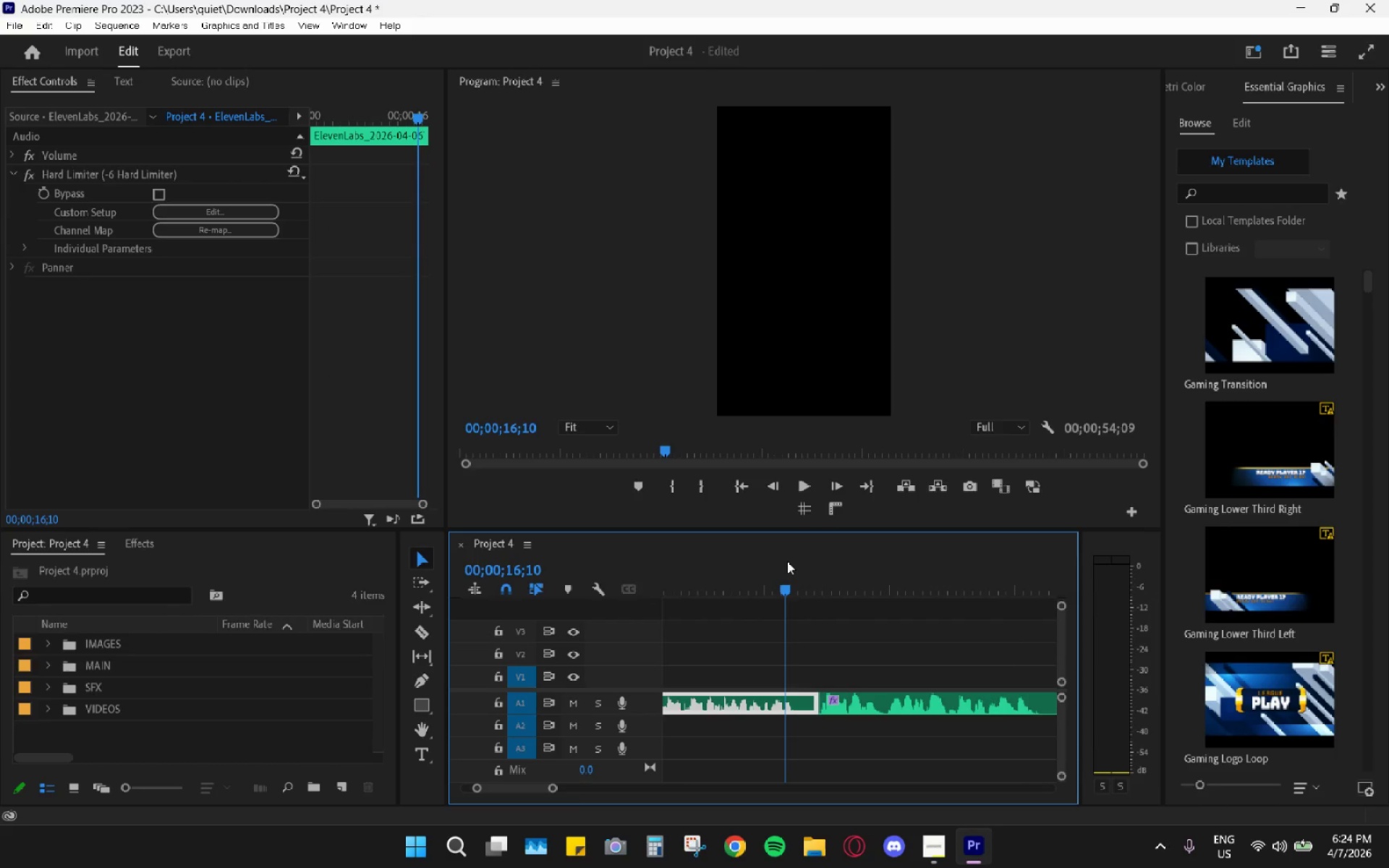 
key(Space)
 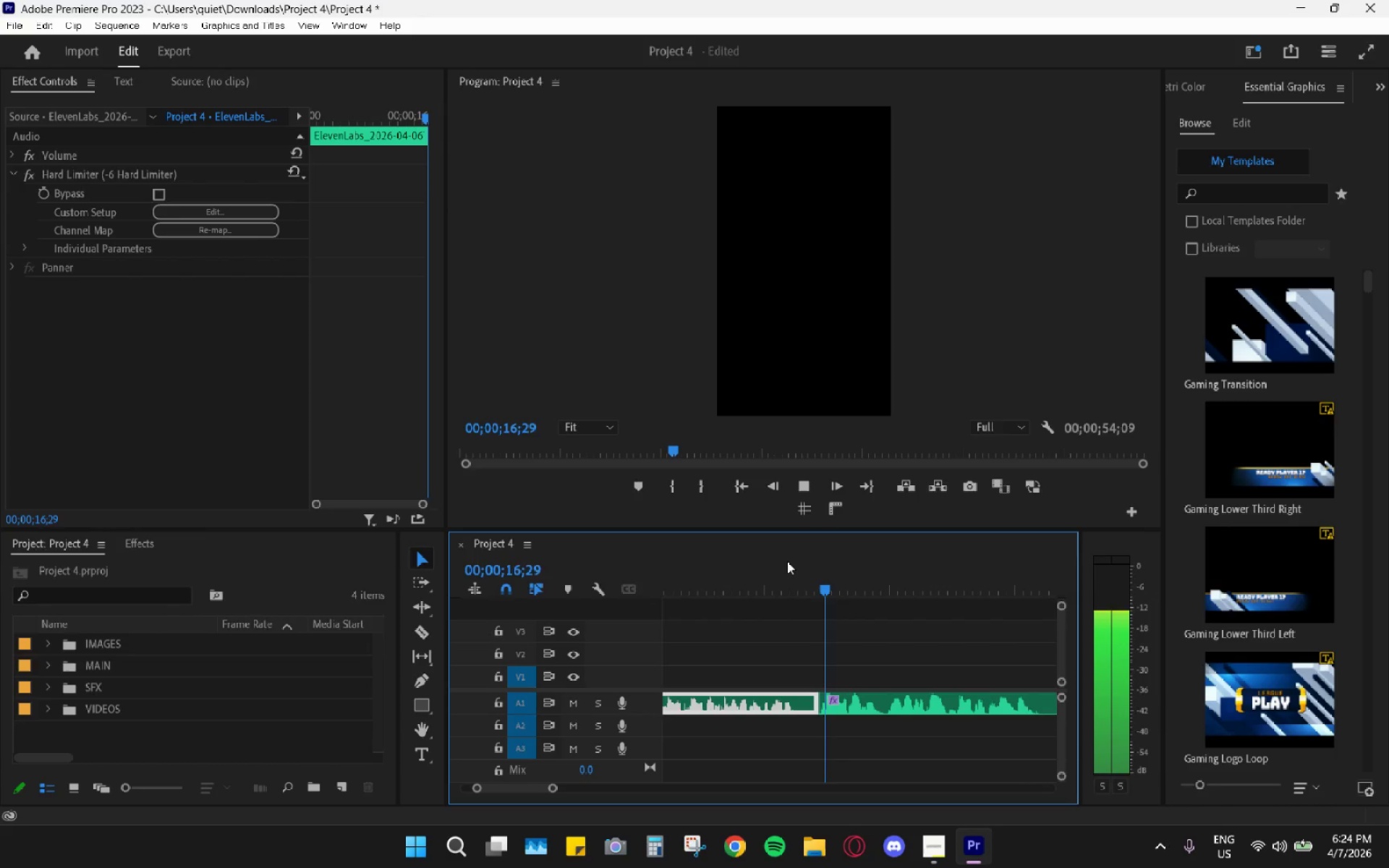 
scroll: coordinate [787, 562], scroll_direction: down, amount: 8.0
 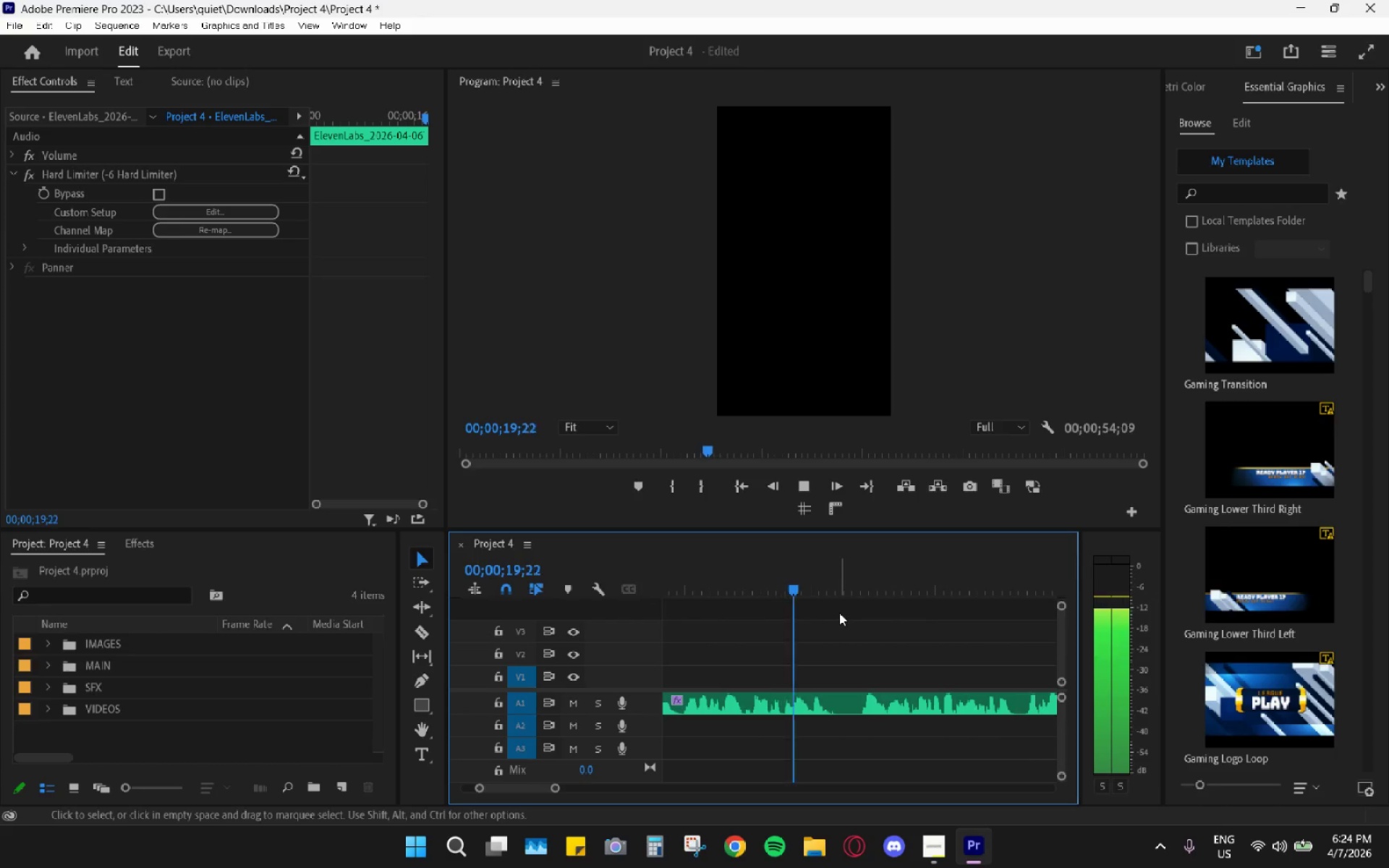 
key(Space)
 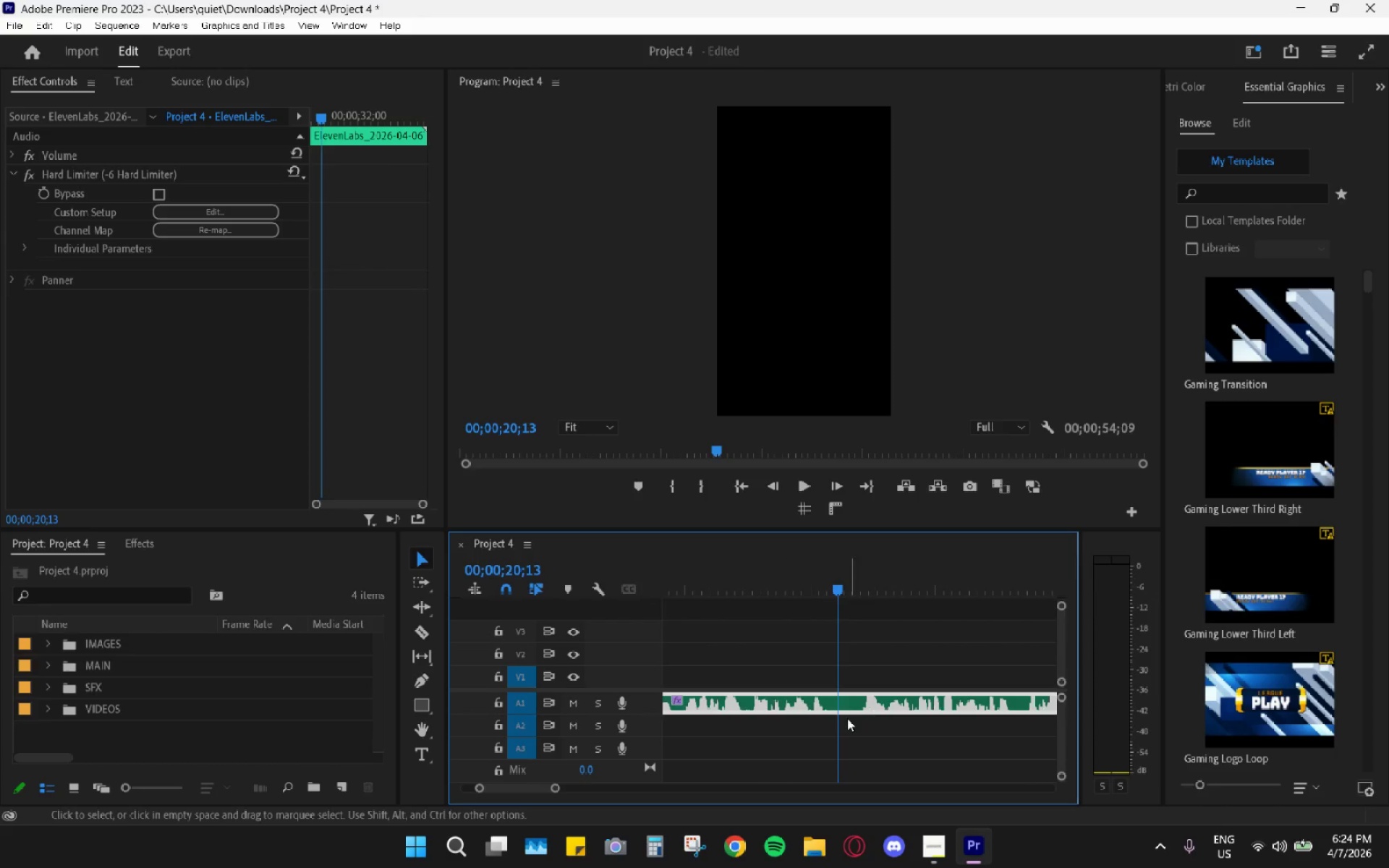 
key(C)
 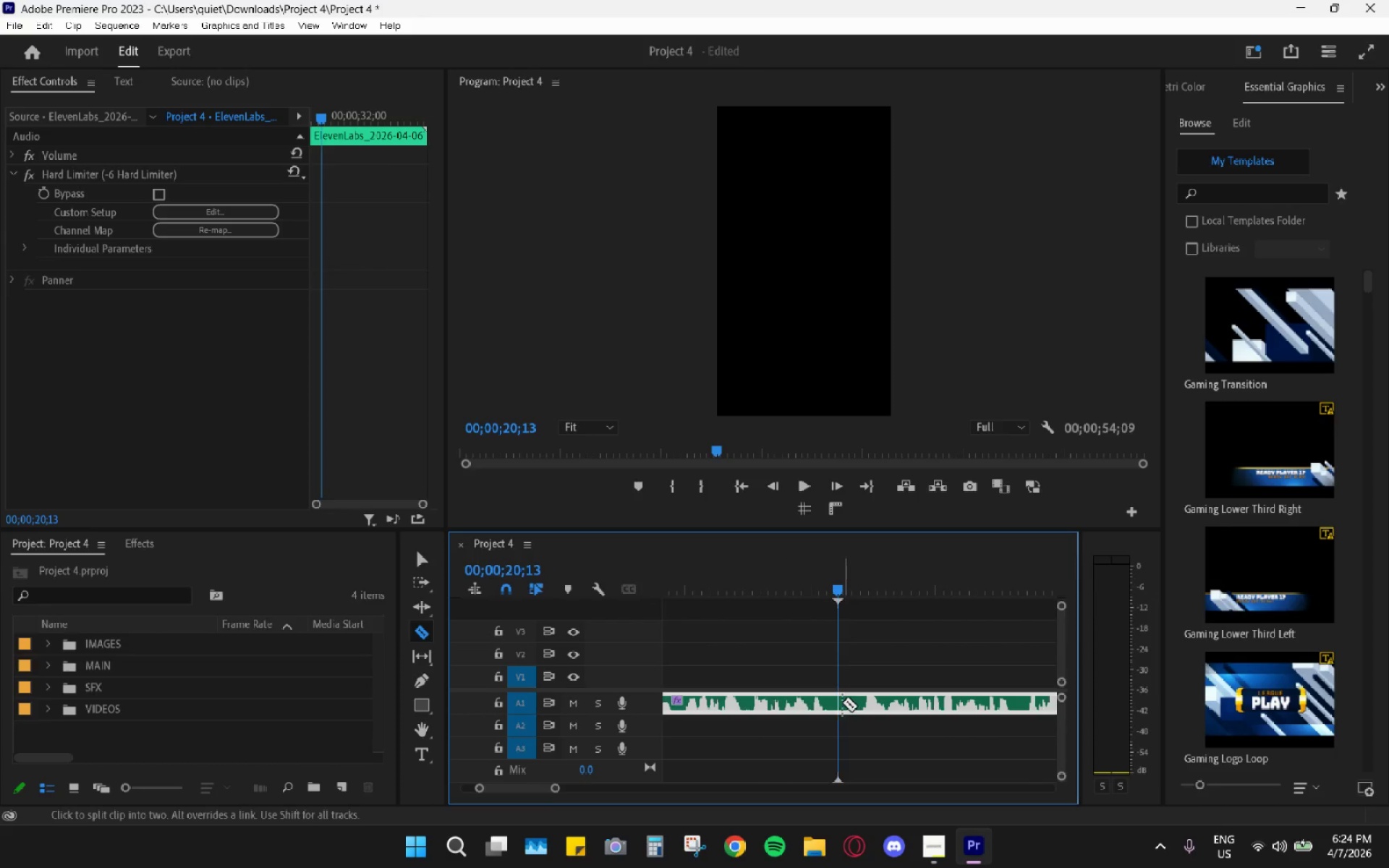 
left_click([838, 700])
 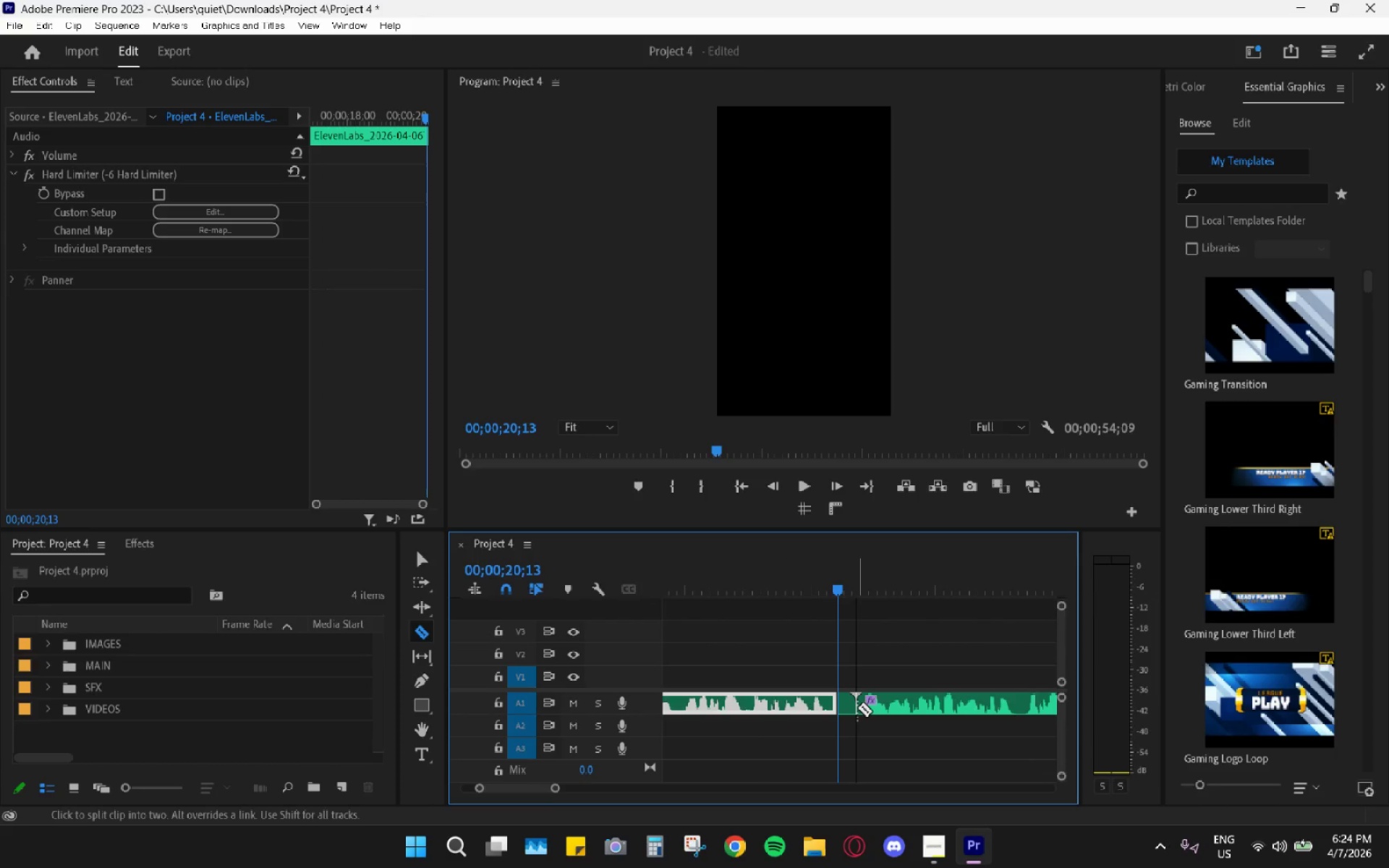 
key(V)
 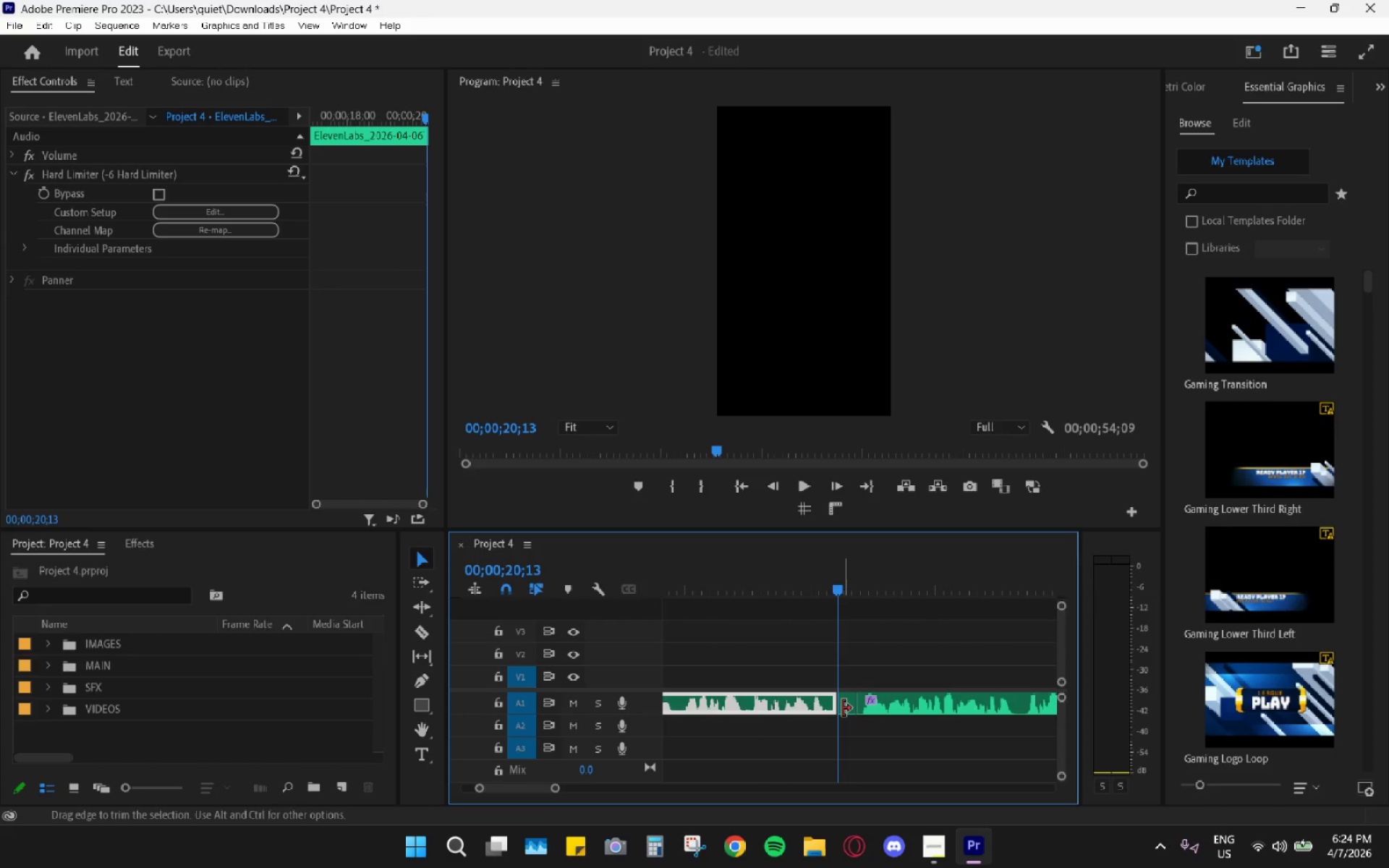 
left_click([843, 708])
 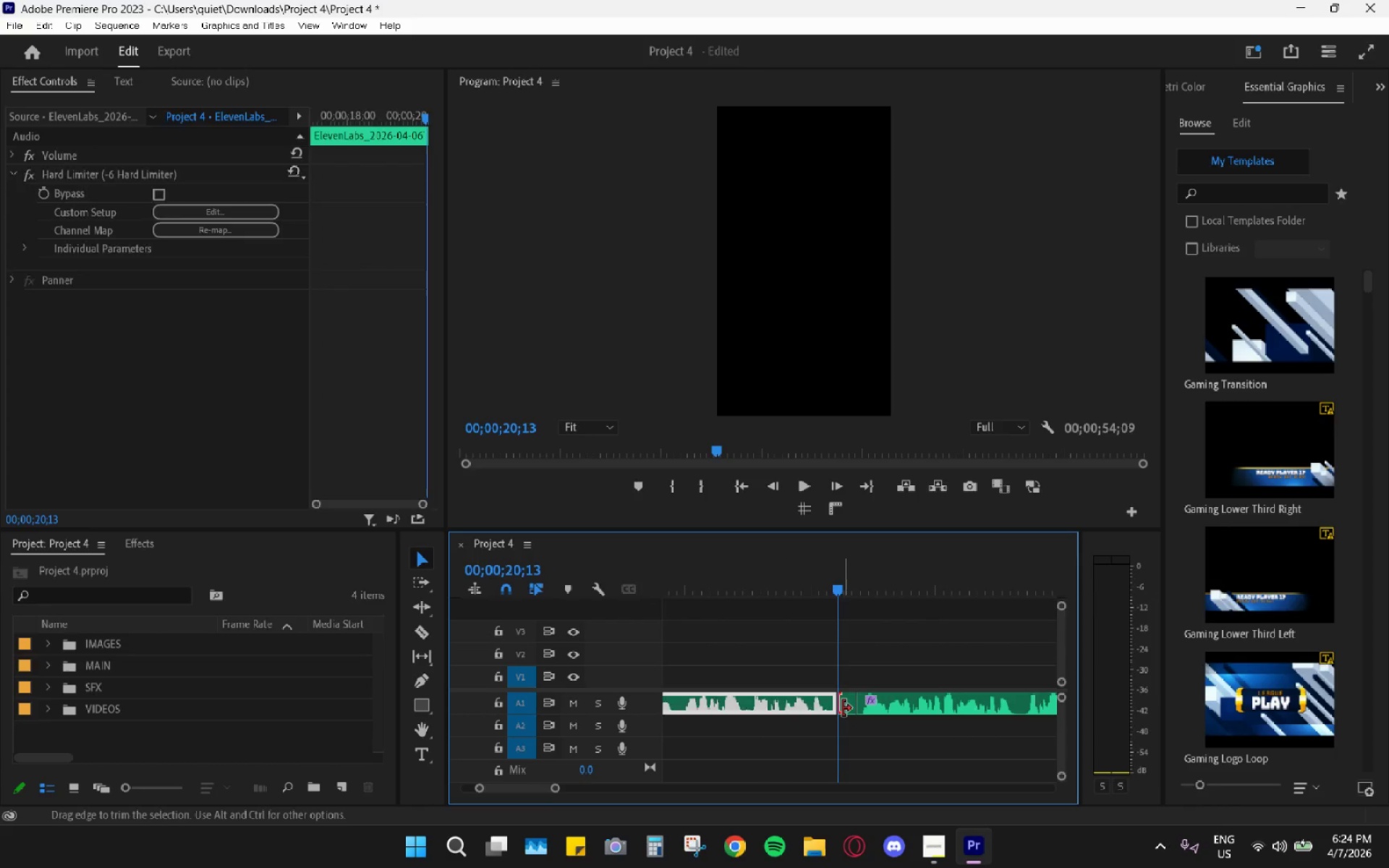 
key(H)
 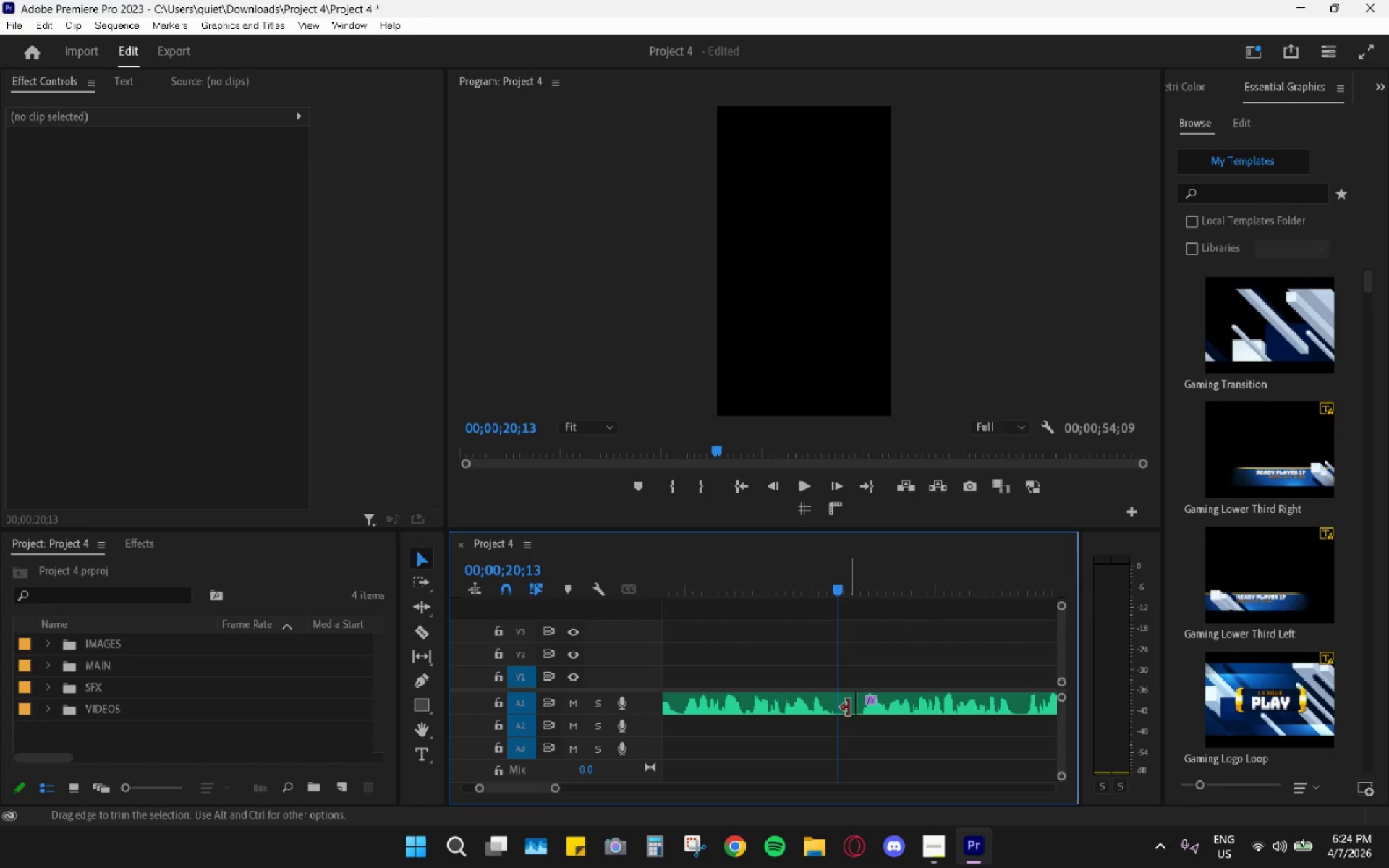 
double_click([849, 707])
 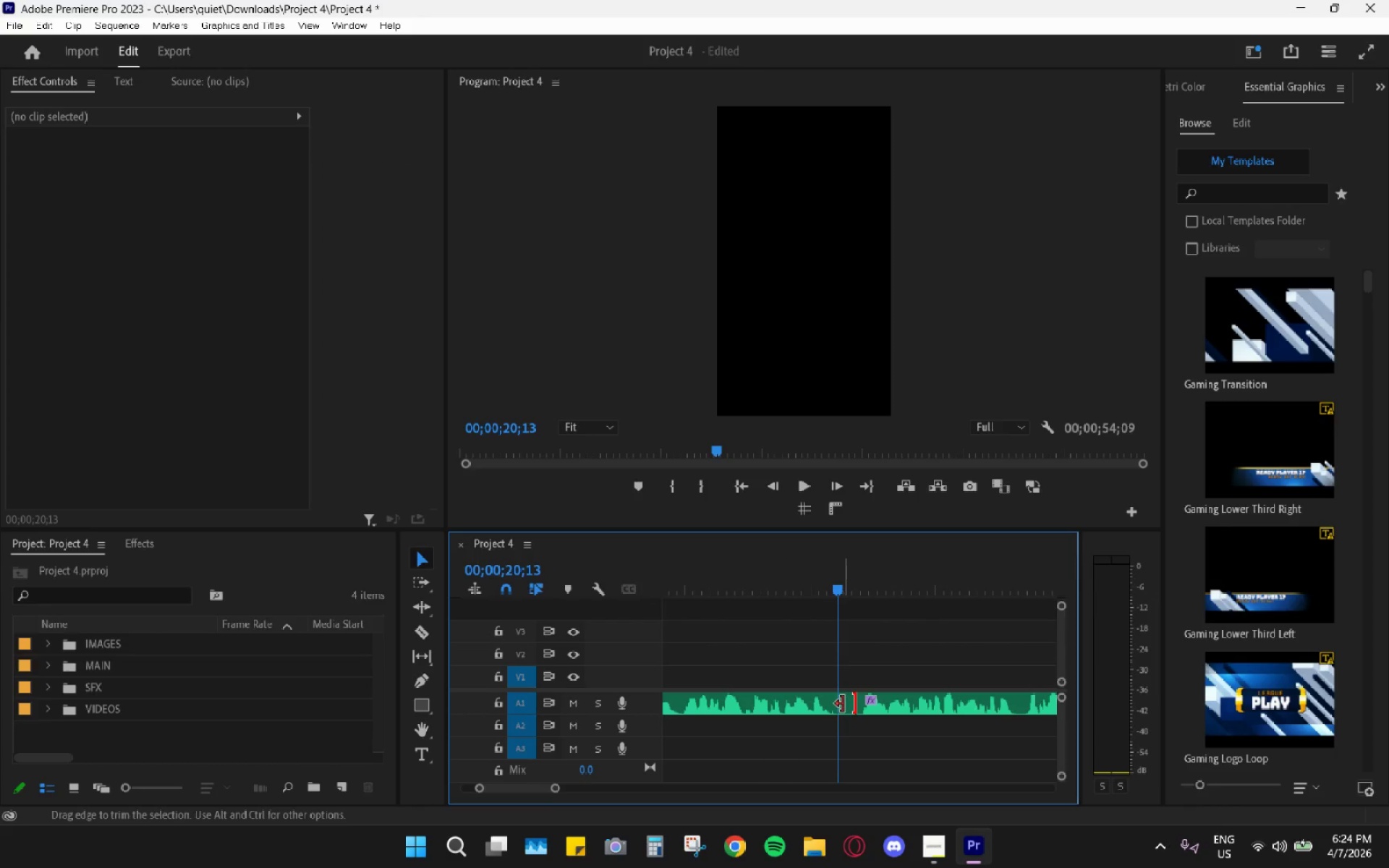 
key(Control+ControlLeft)
 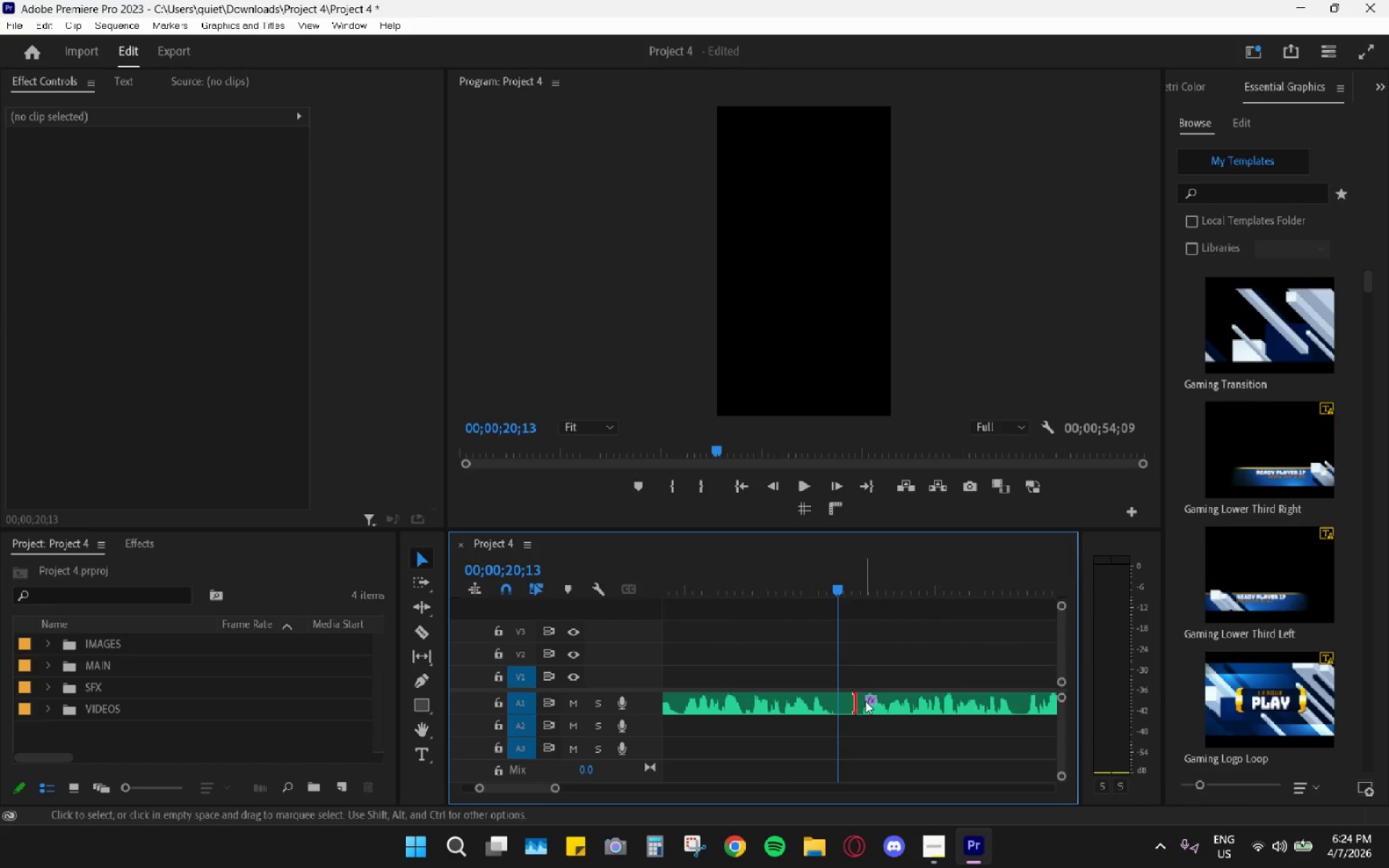 
key(Control+ControlLeft)
 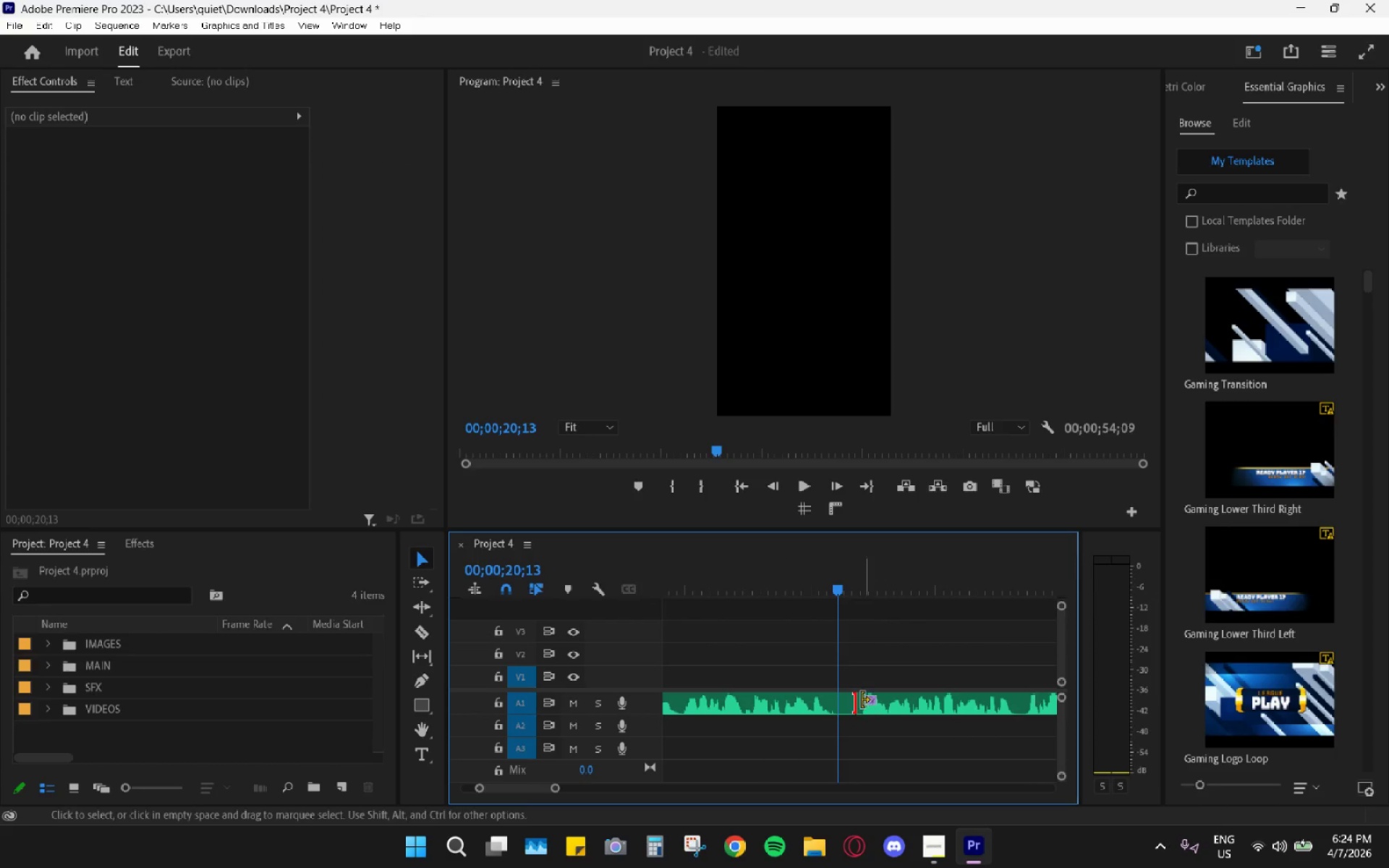 
key(Control+Z)
 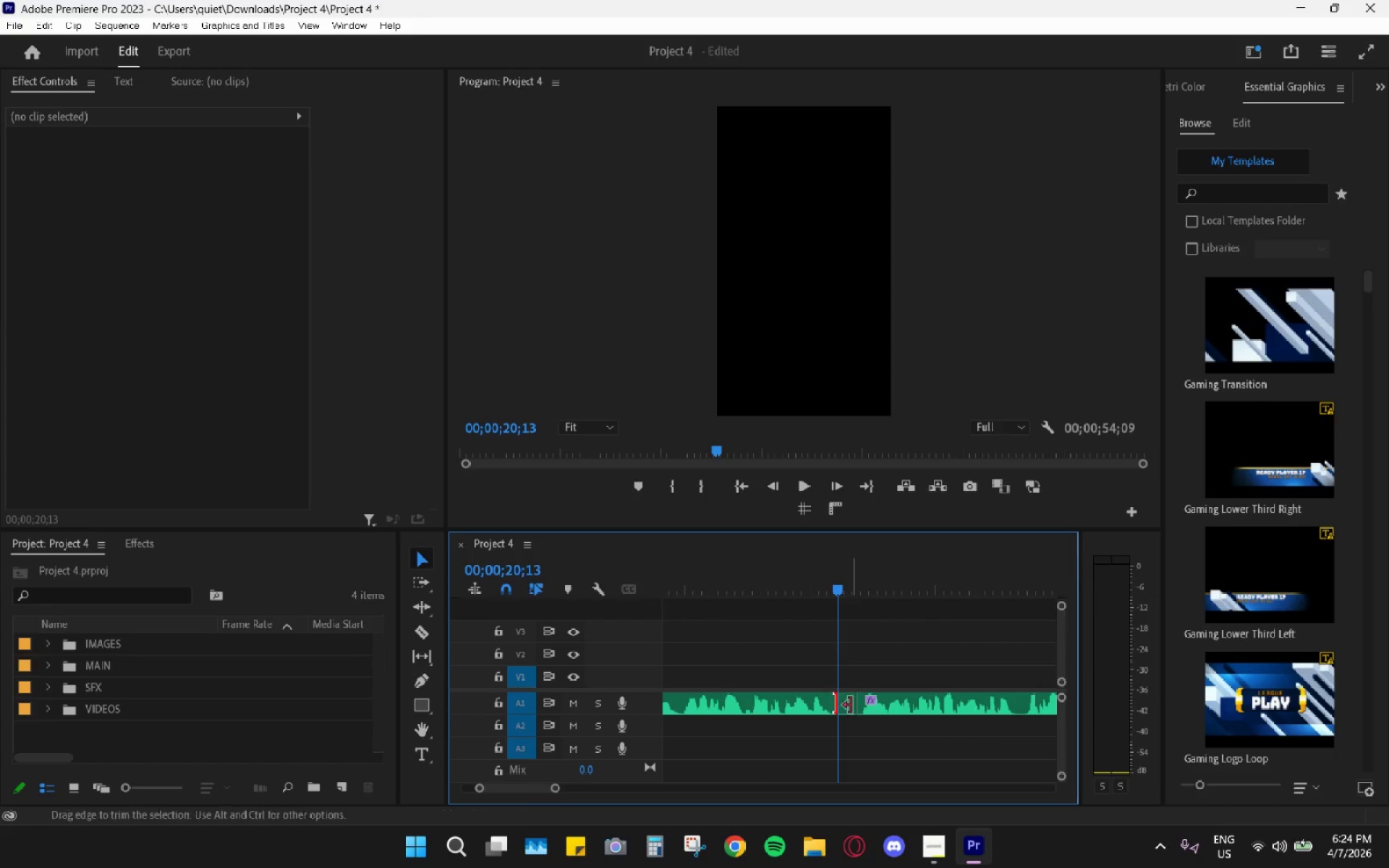 
key(Control+Z)
 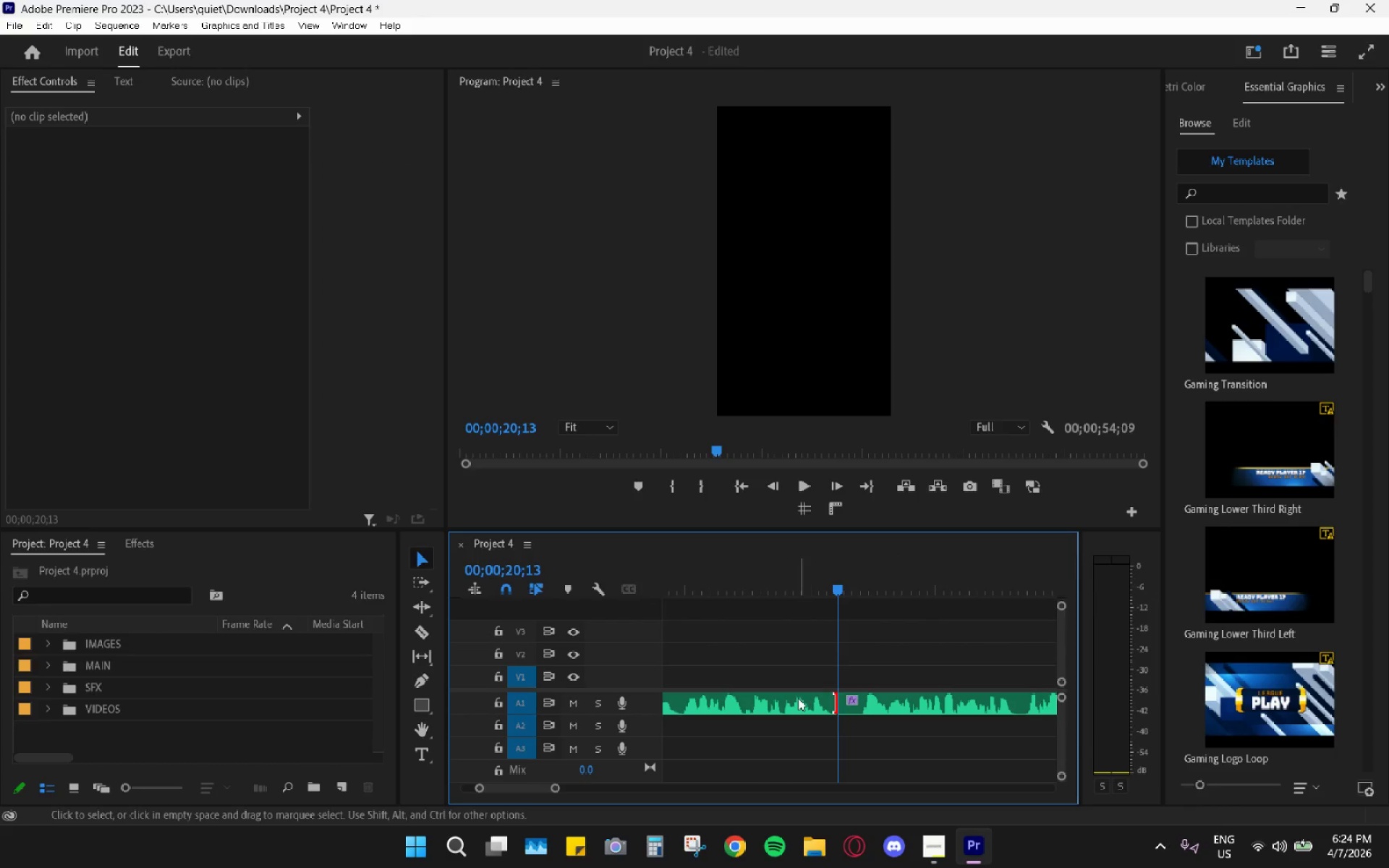 
type(cv)
 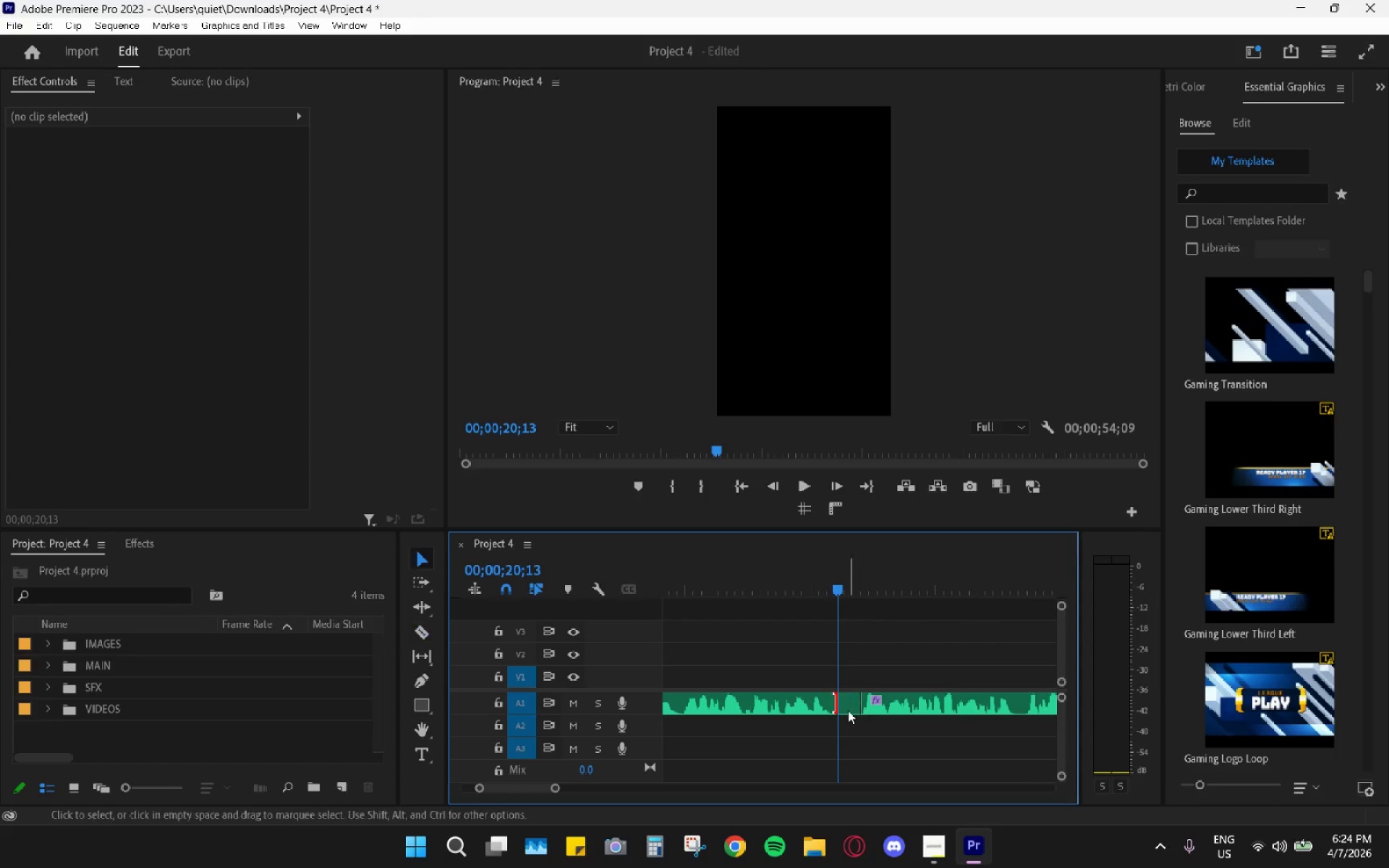 
double_click([848, 710])
 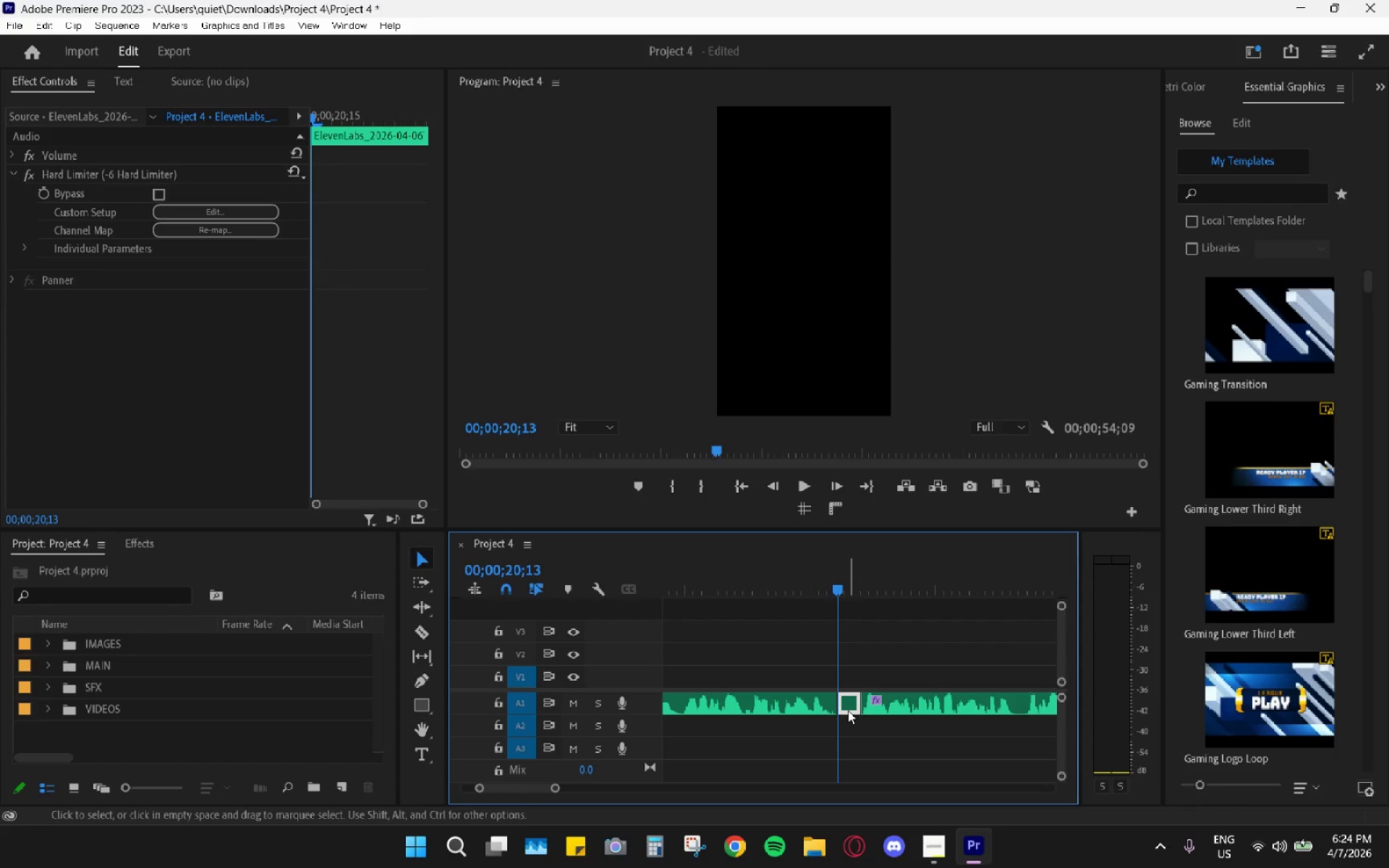 
key(H)
 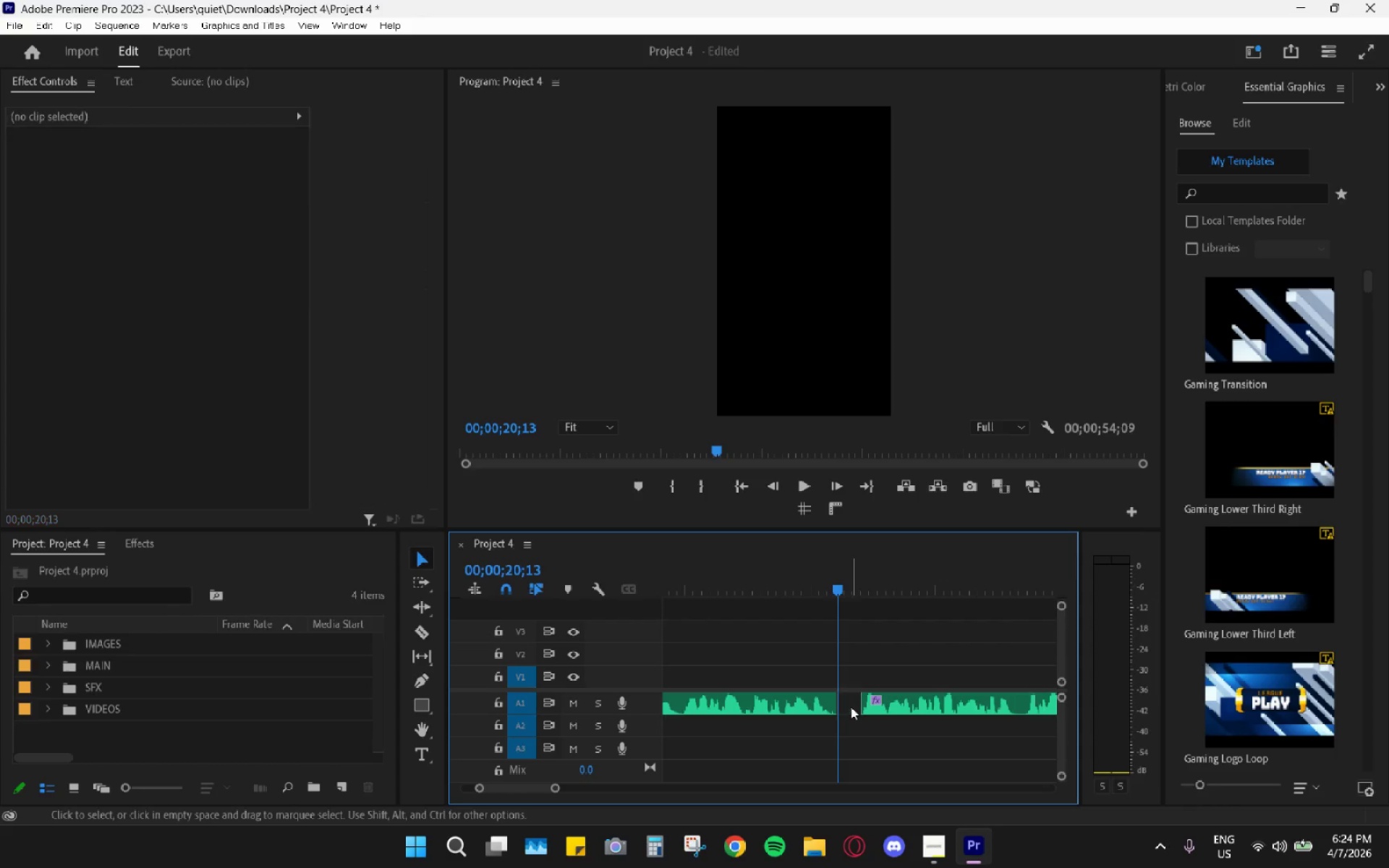 
left_click([851, 707])
 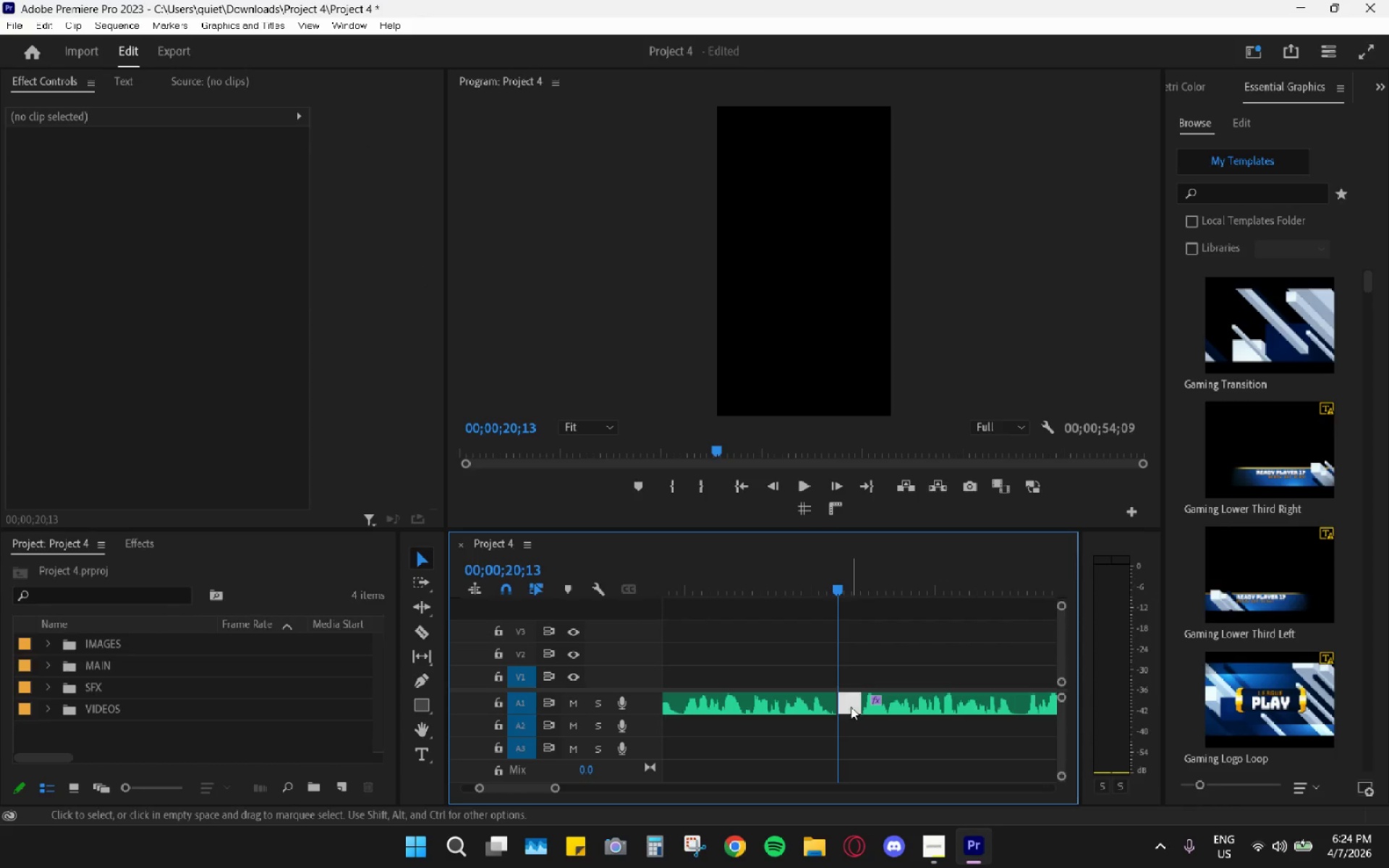 
key(H)
 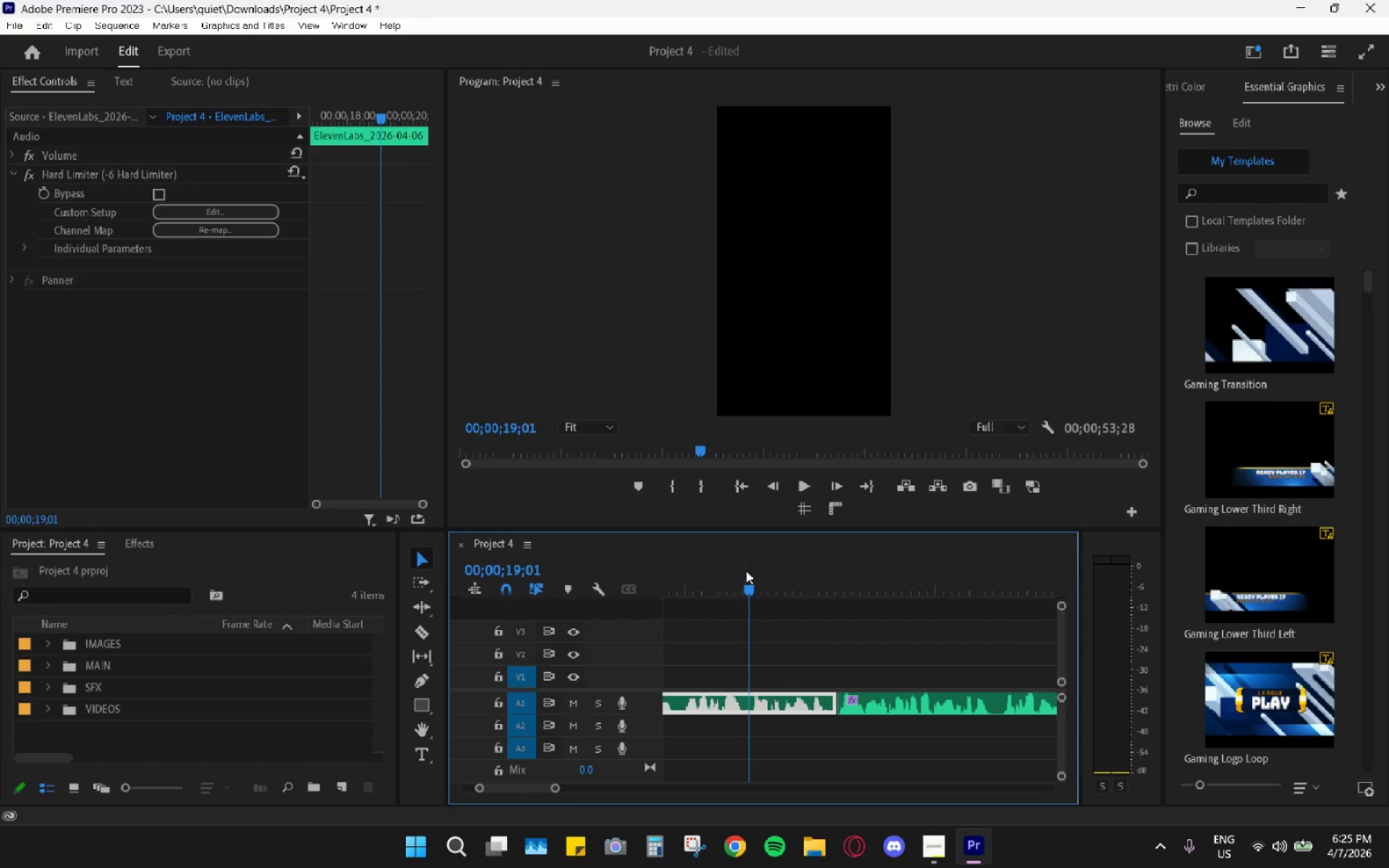 
key(Space)
 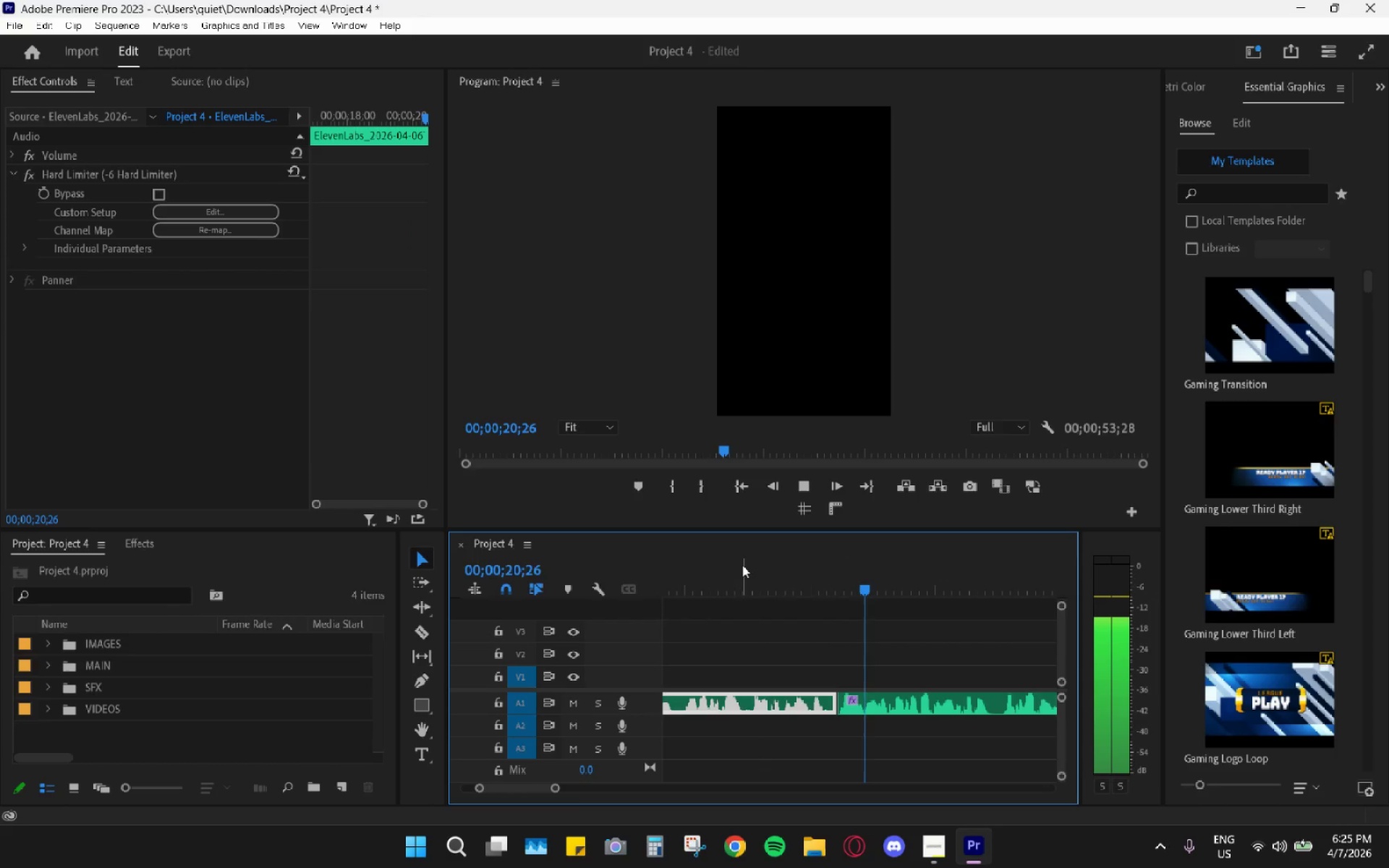 
key(Space)
 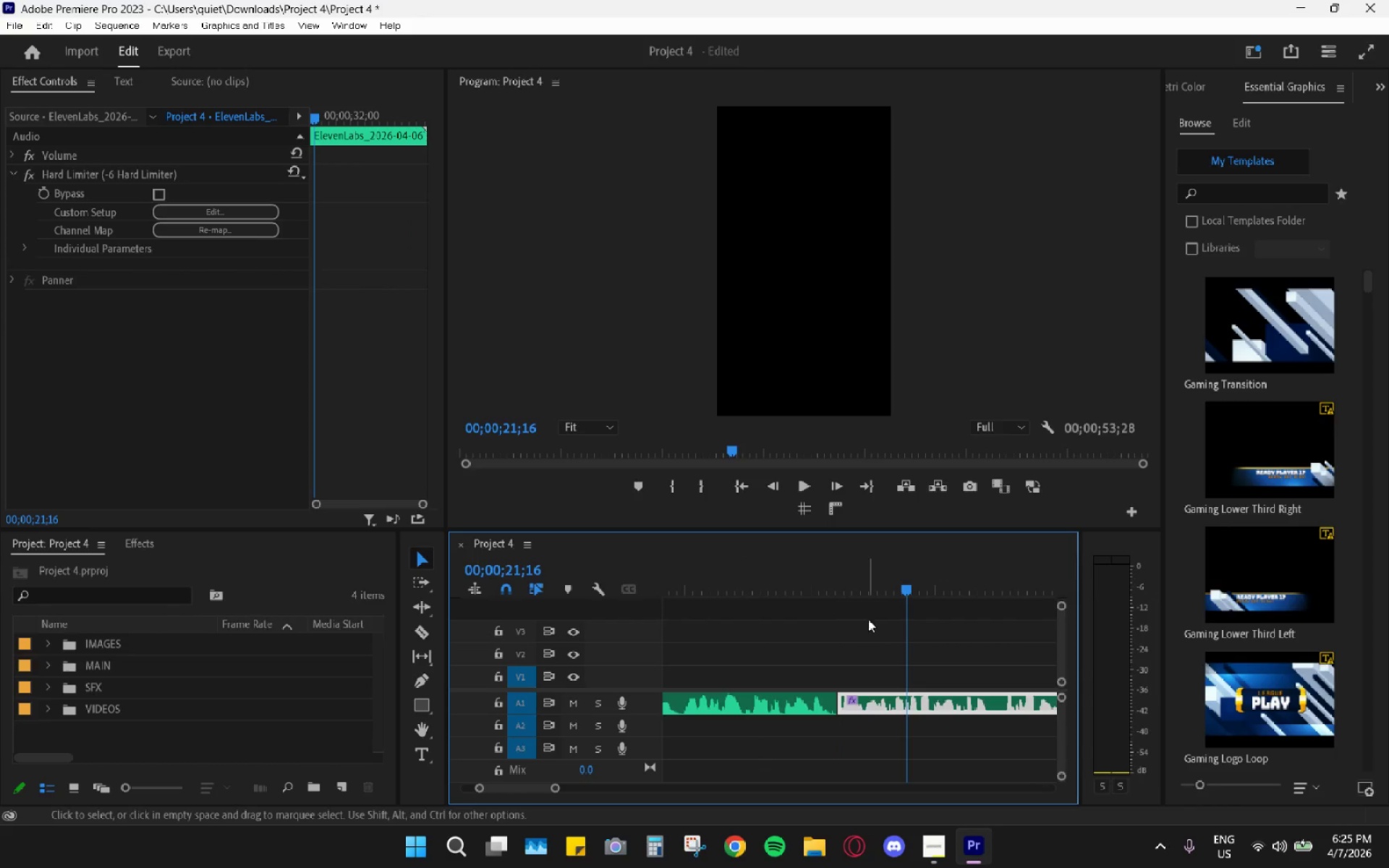 
key(Control+Z)
 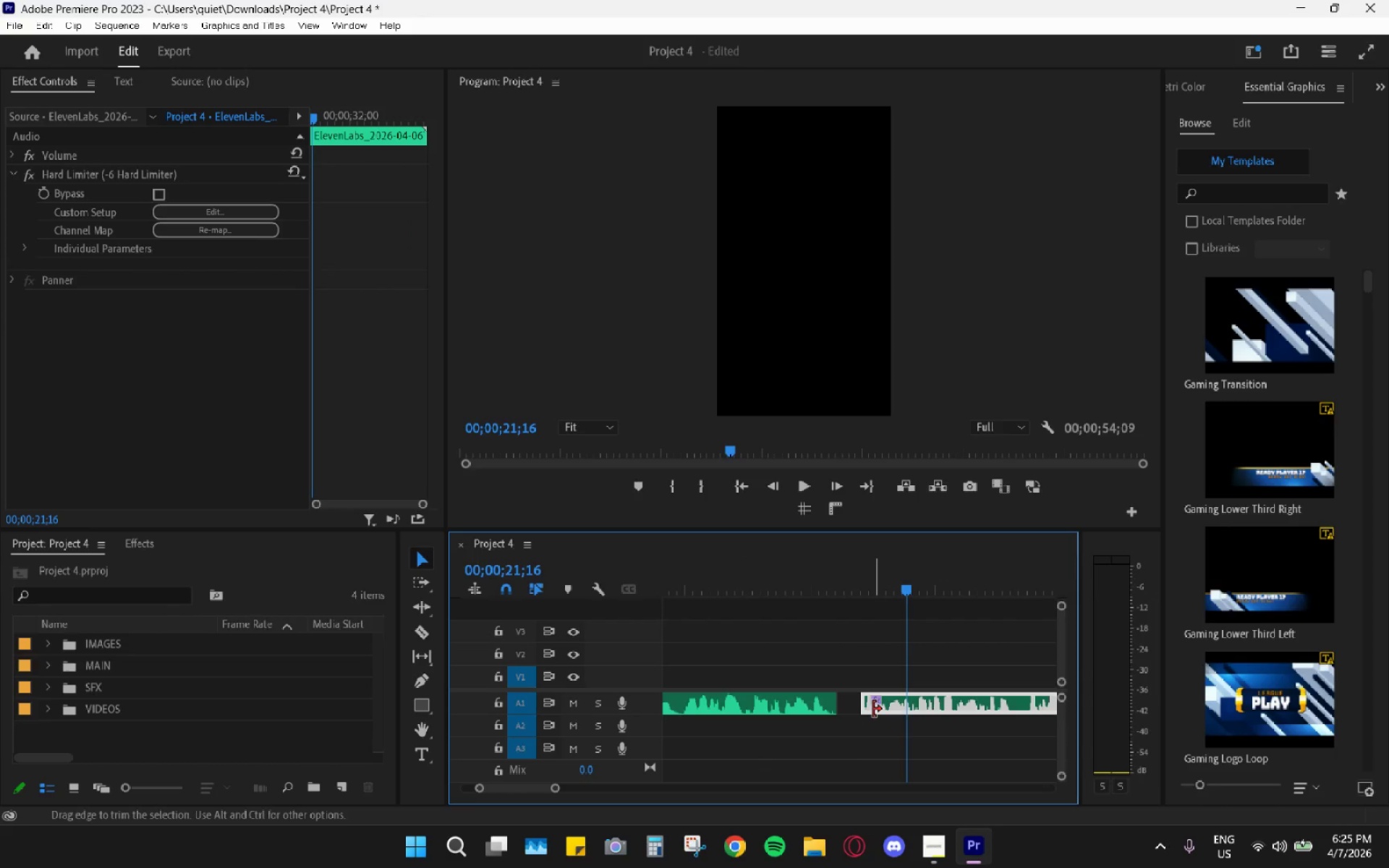 
left_click_drag(start_coordinate=[871, 707], to_coordinate=[860, 707])
 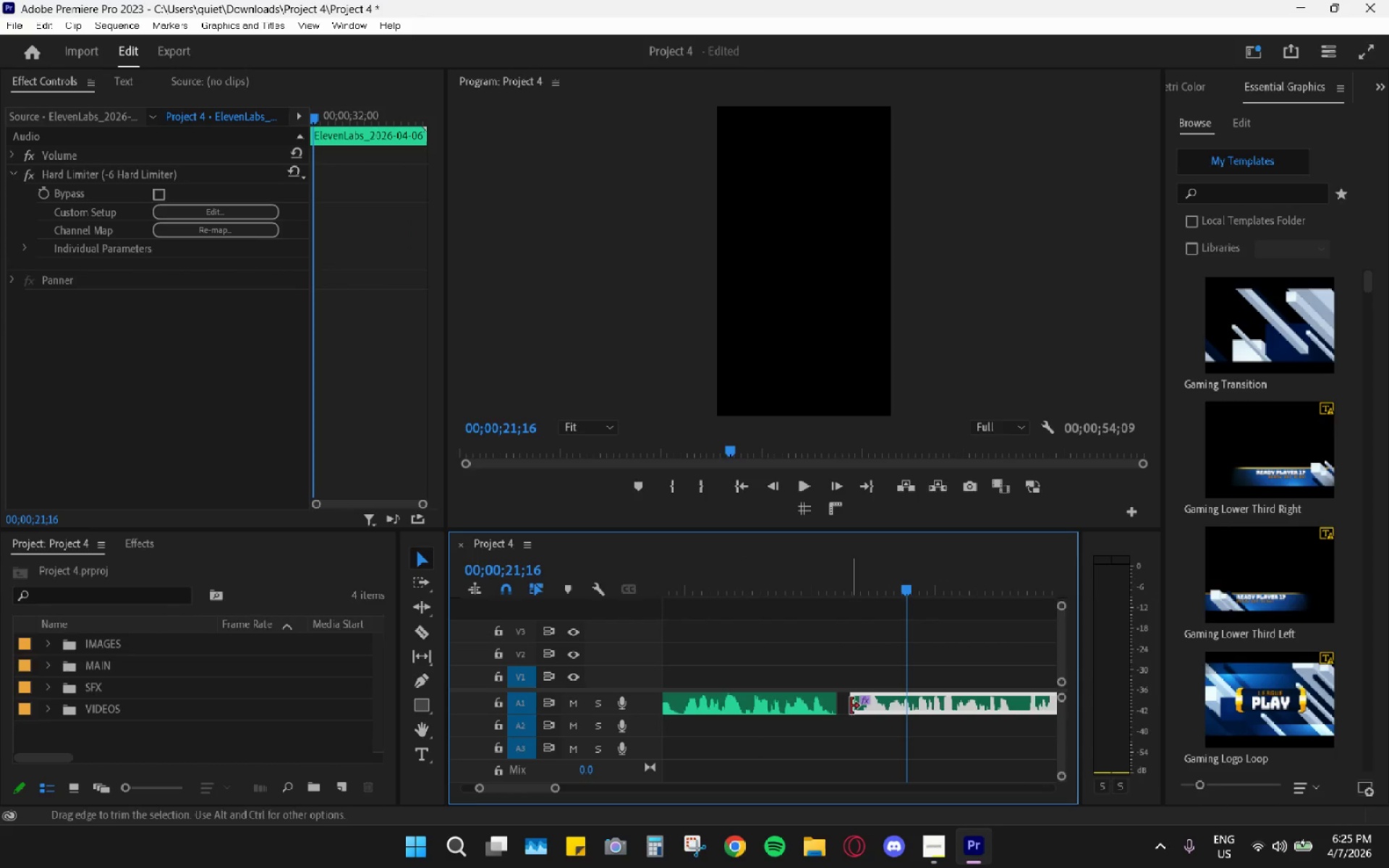 
left_click([843, 703])
 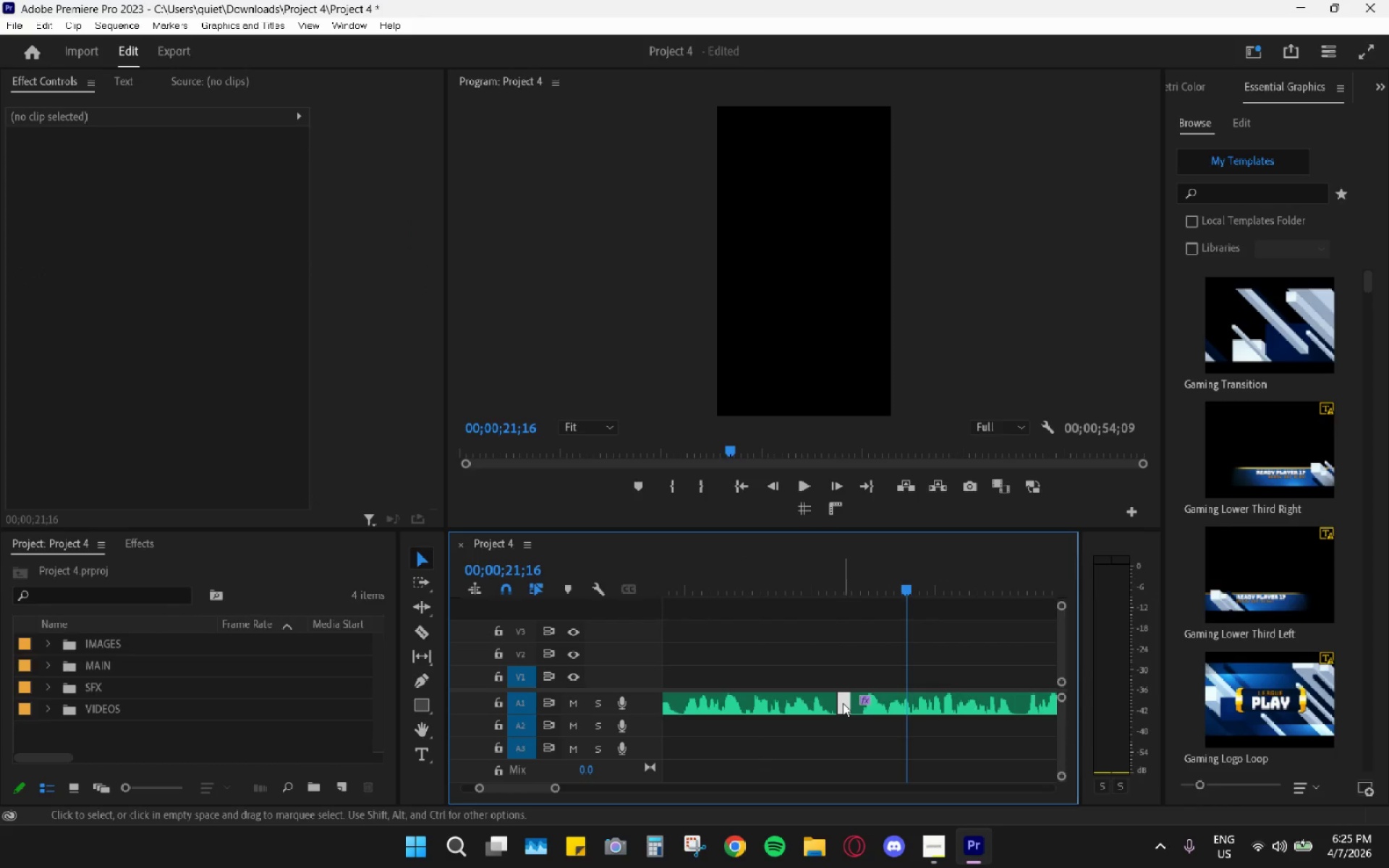 
key(H)
 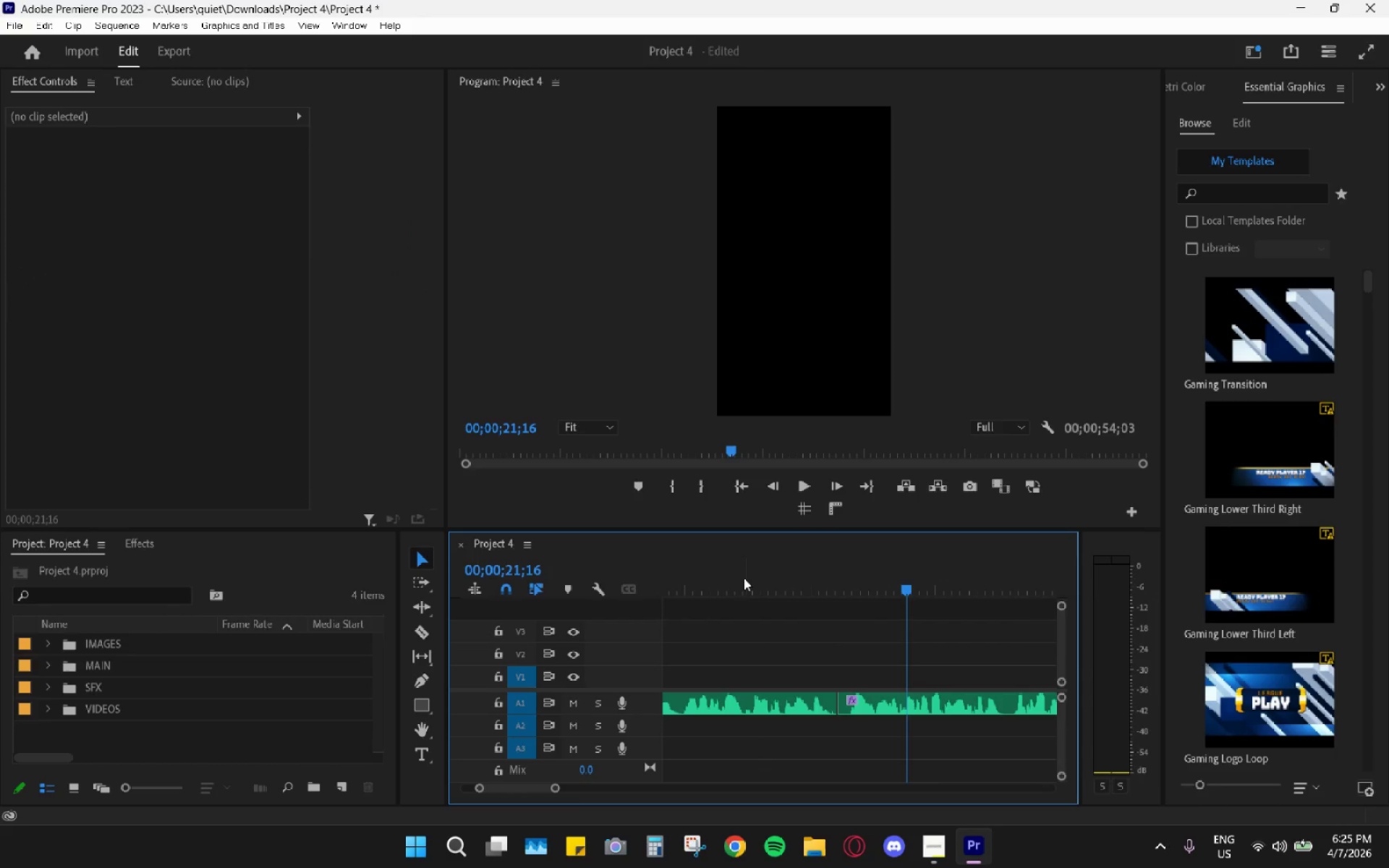 
left_click([743, 577])
 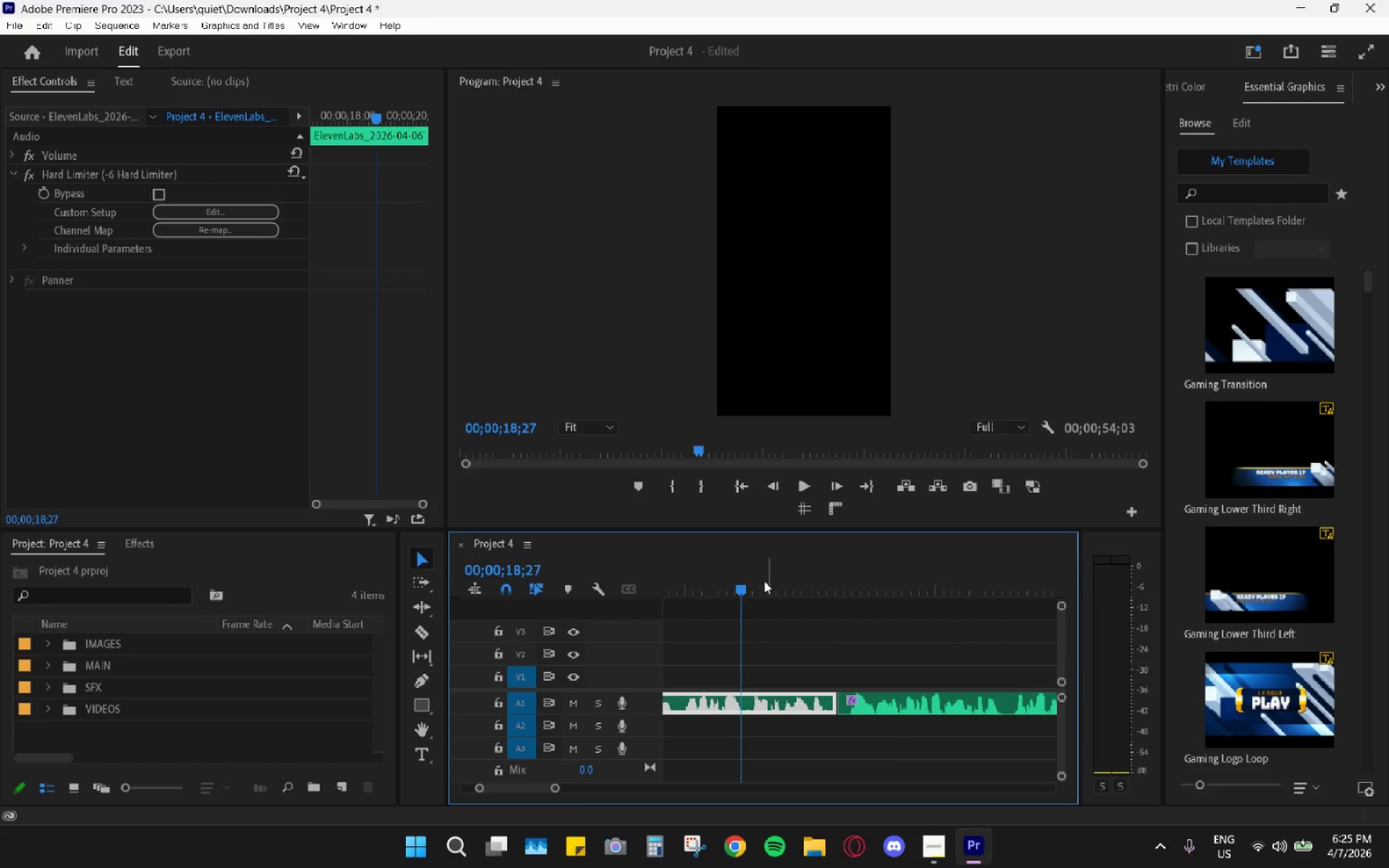 
key(Space)
 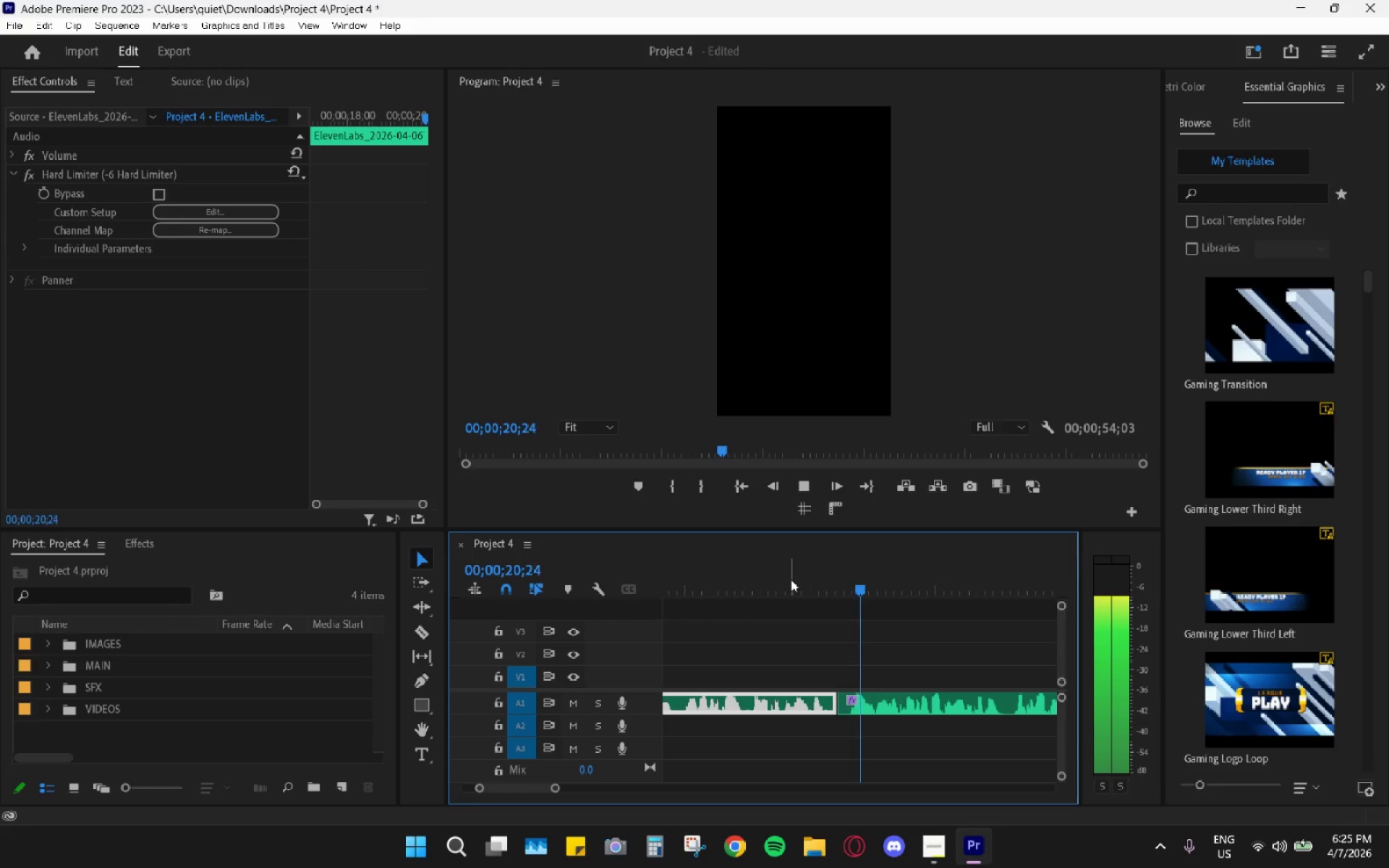 
scroll: coordinate [822, 584], scroll_direction: down, amount: 10.0
 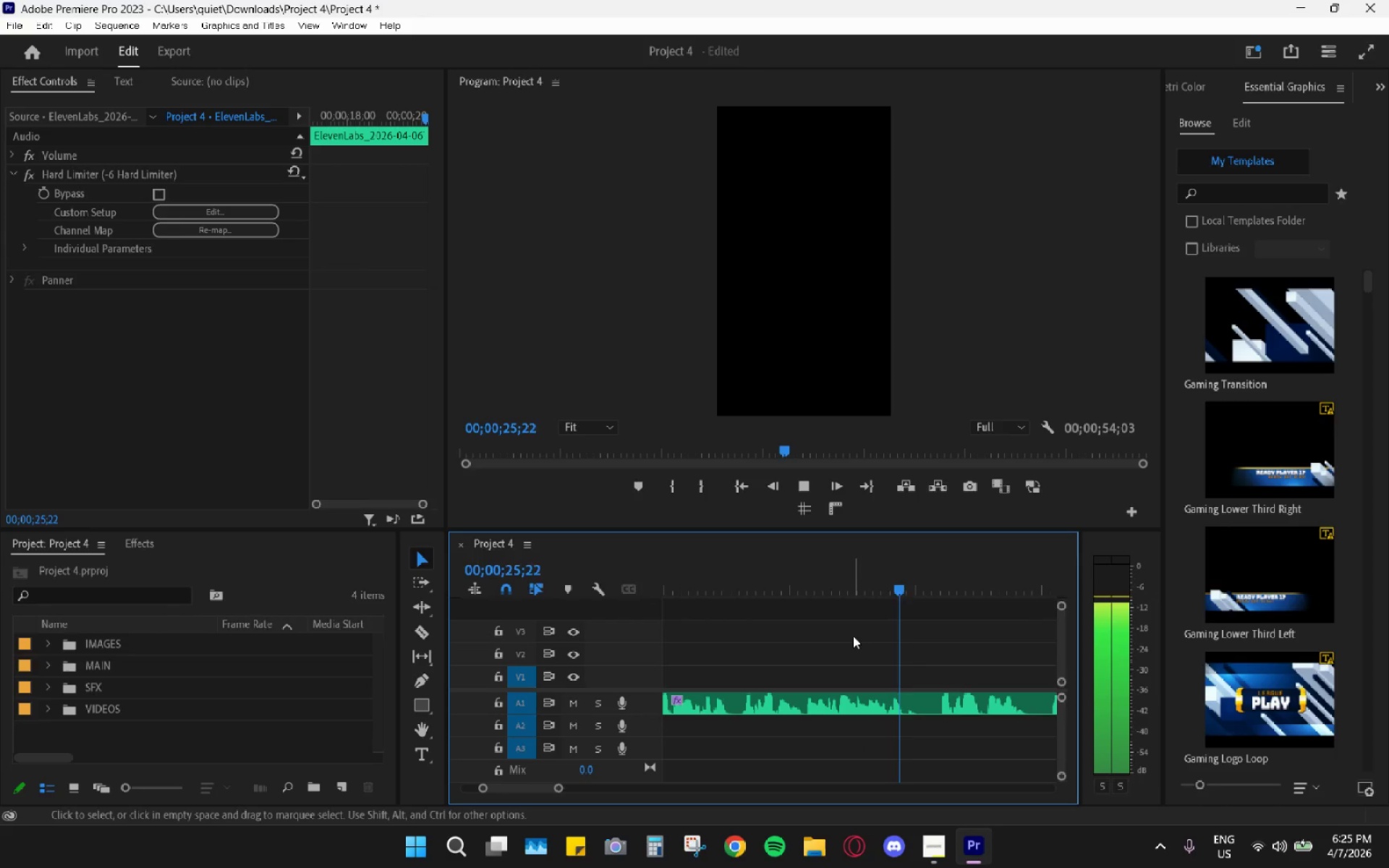 
key(Space)
 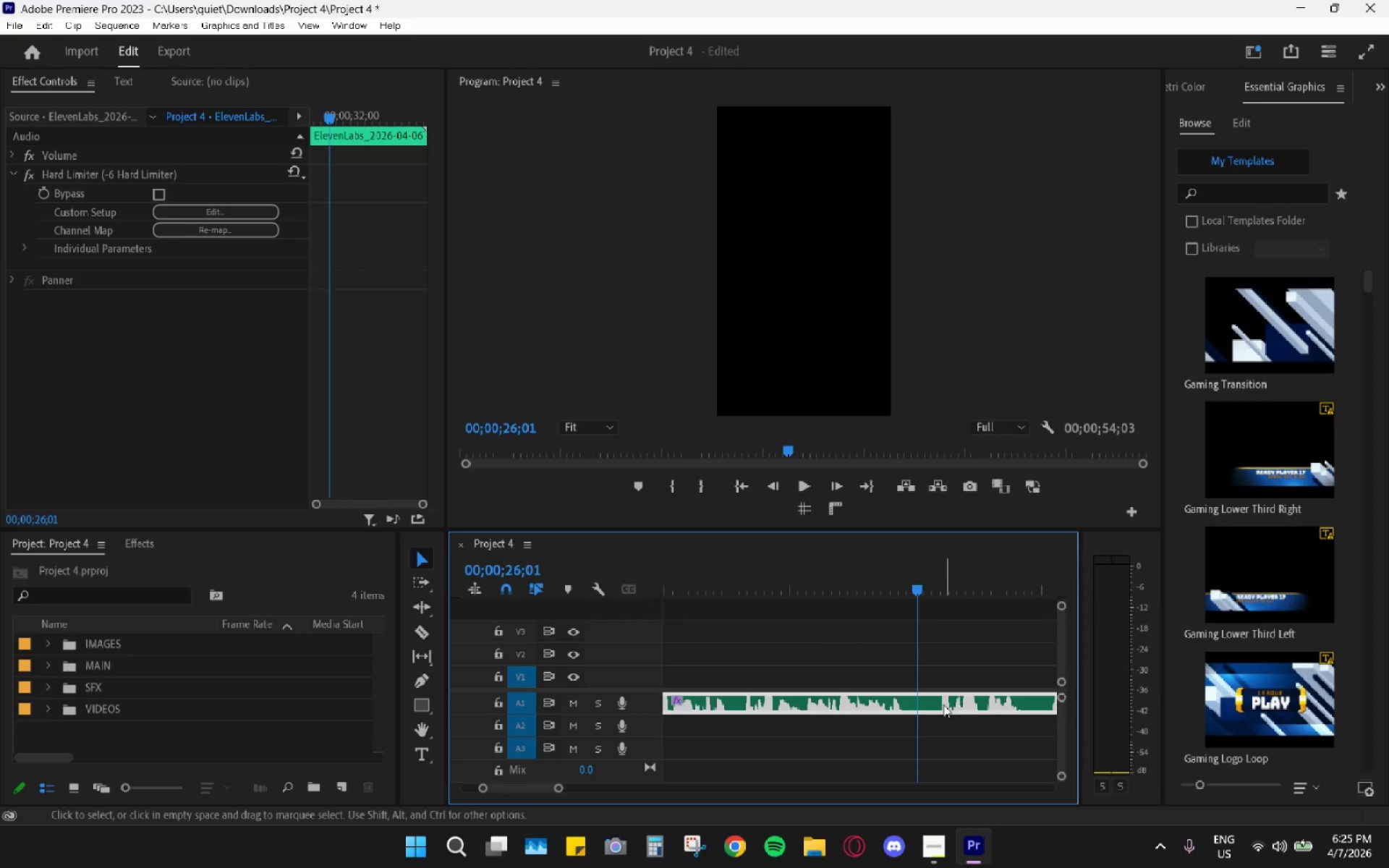 
key(C)
 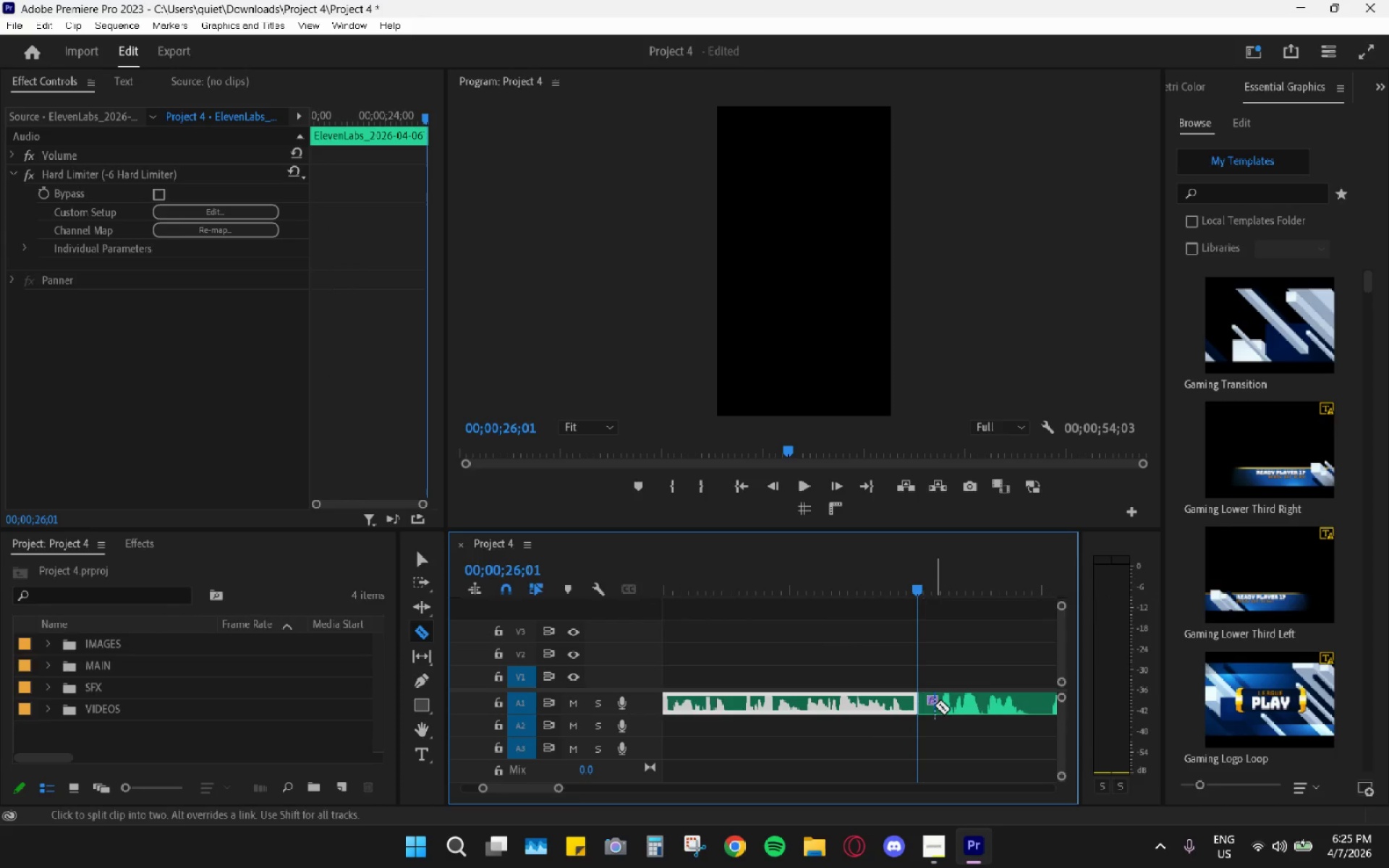 
left_click([940, 707])
 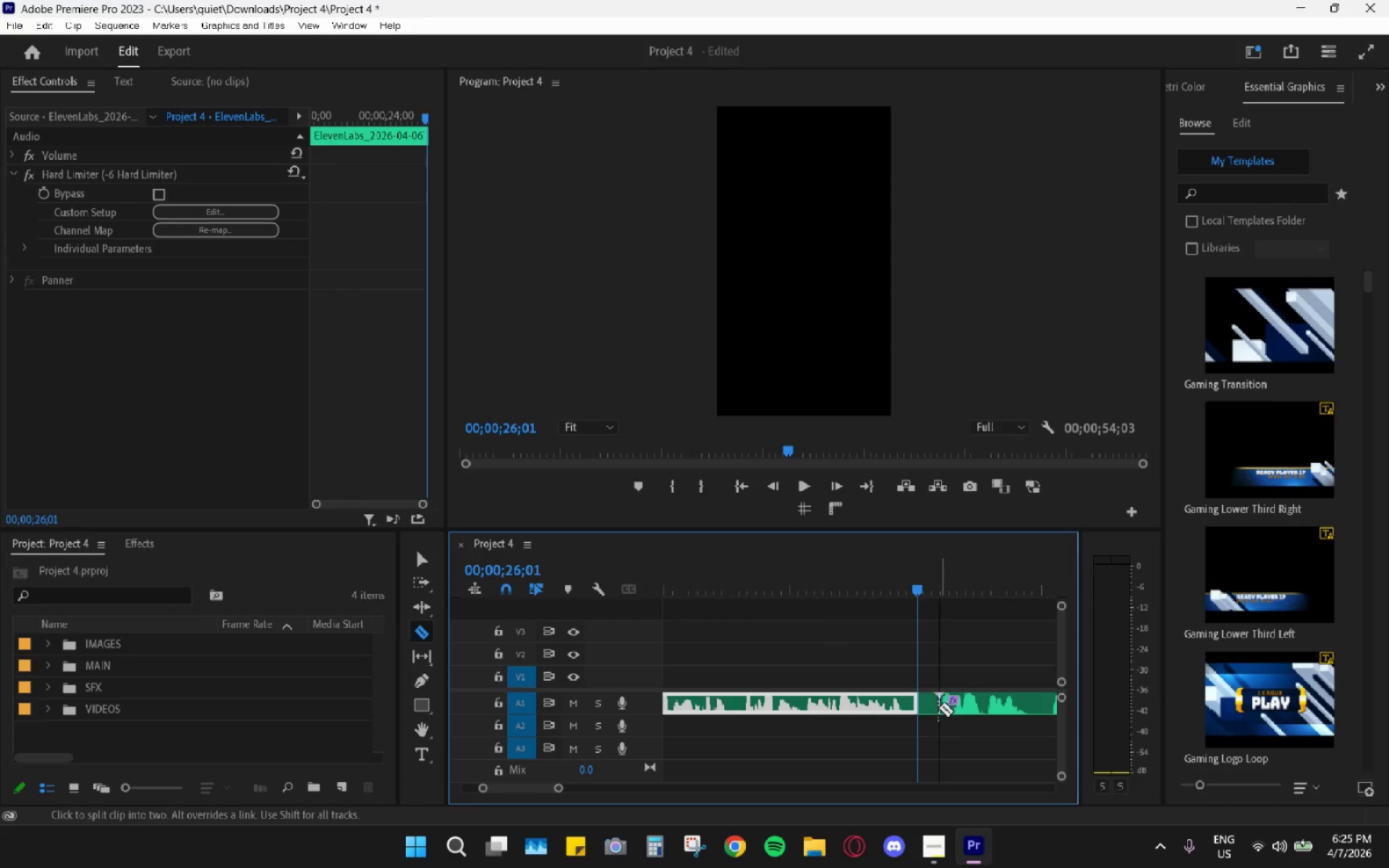 
key(V)
 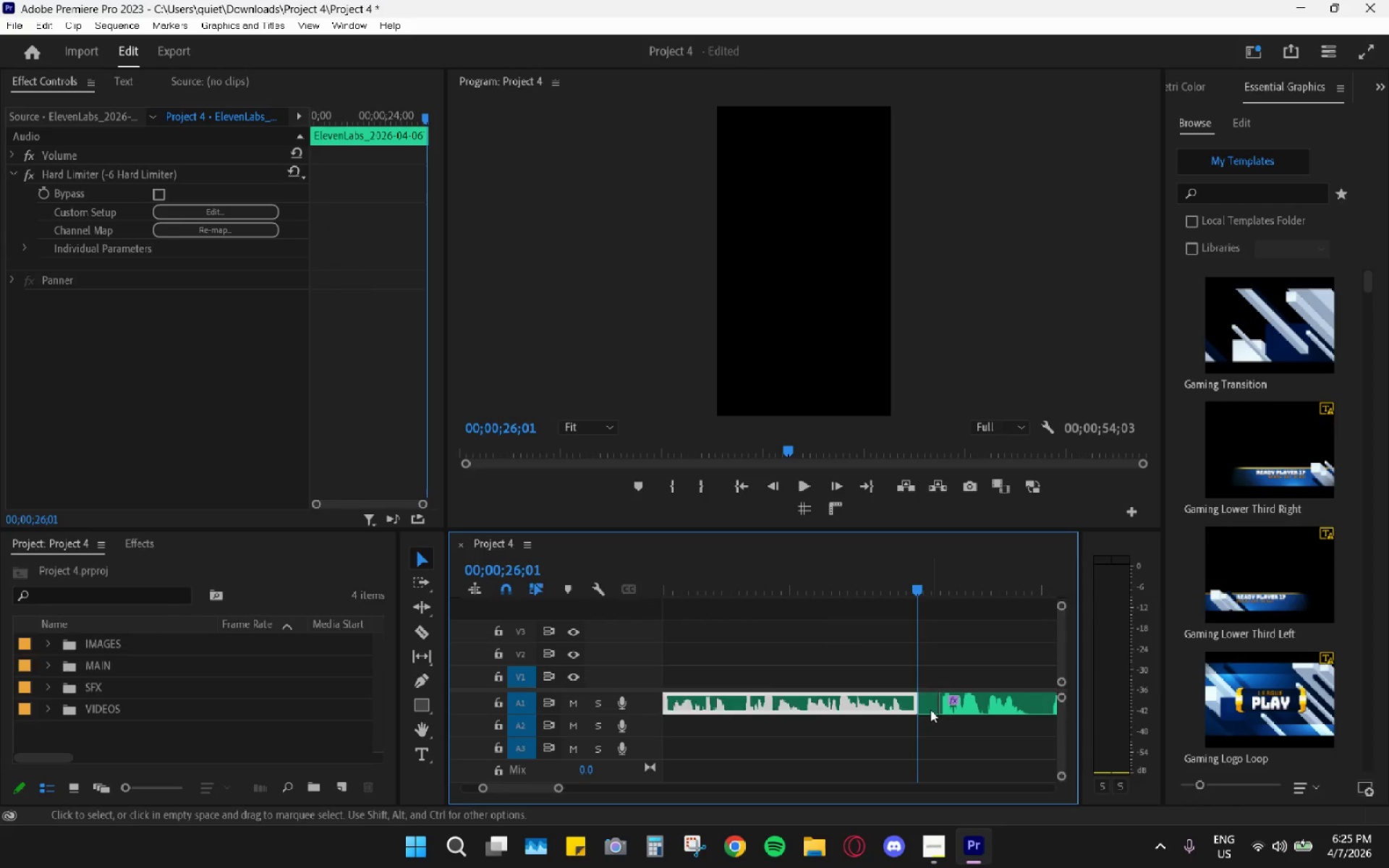 
double_click([930, 710])
 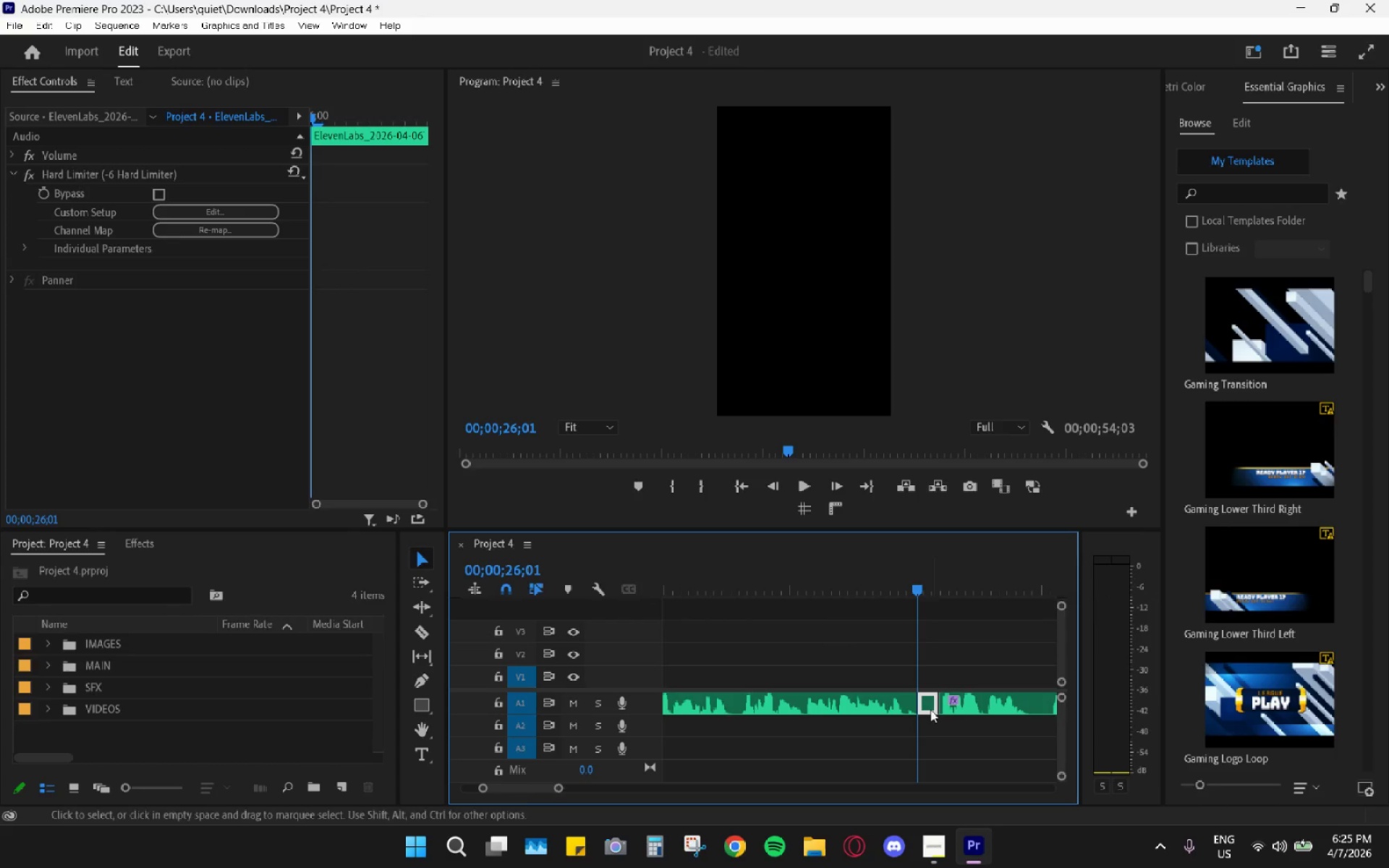 
type(hh)
 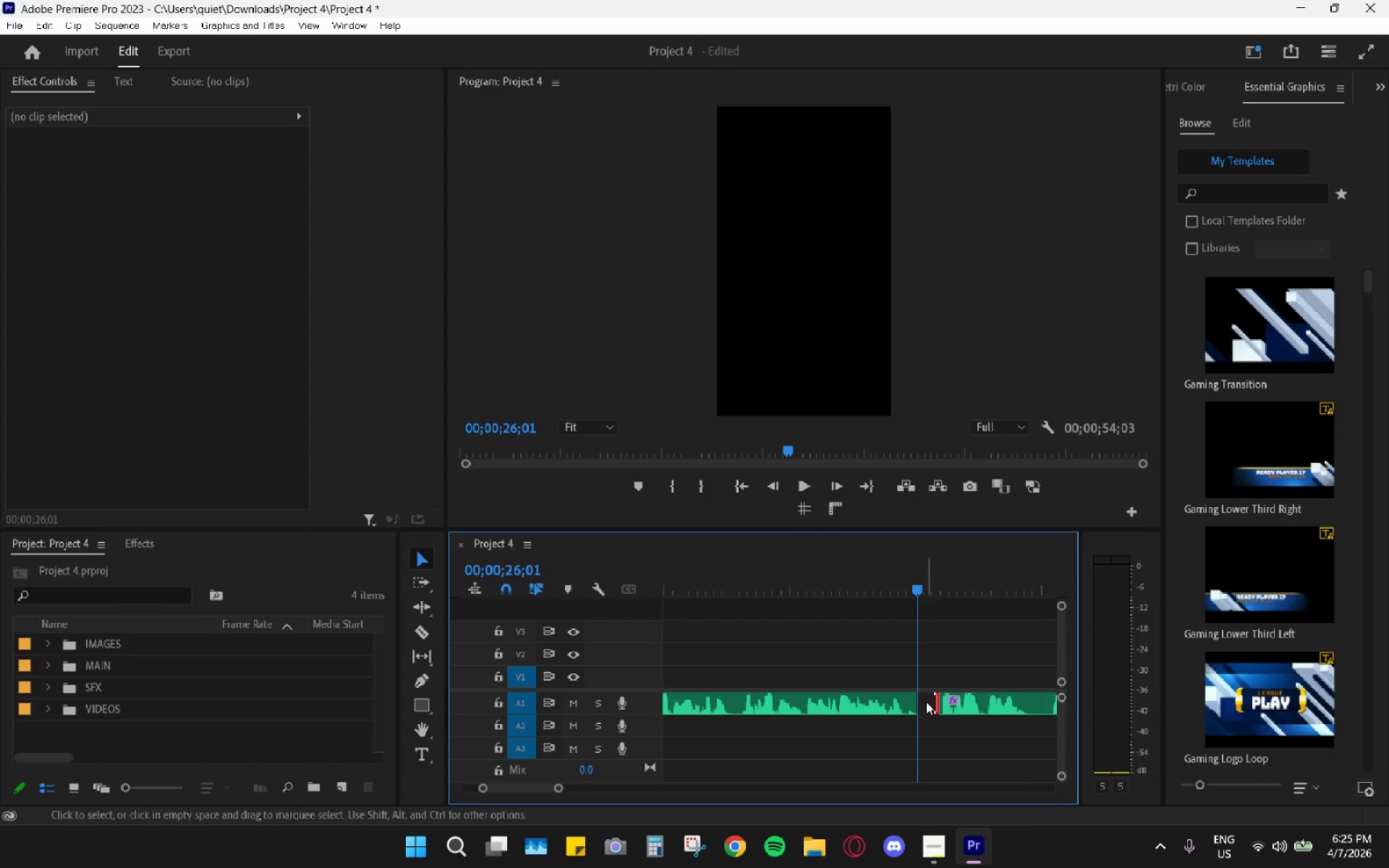 
key(H)
 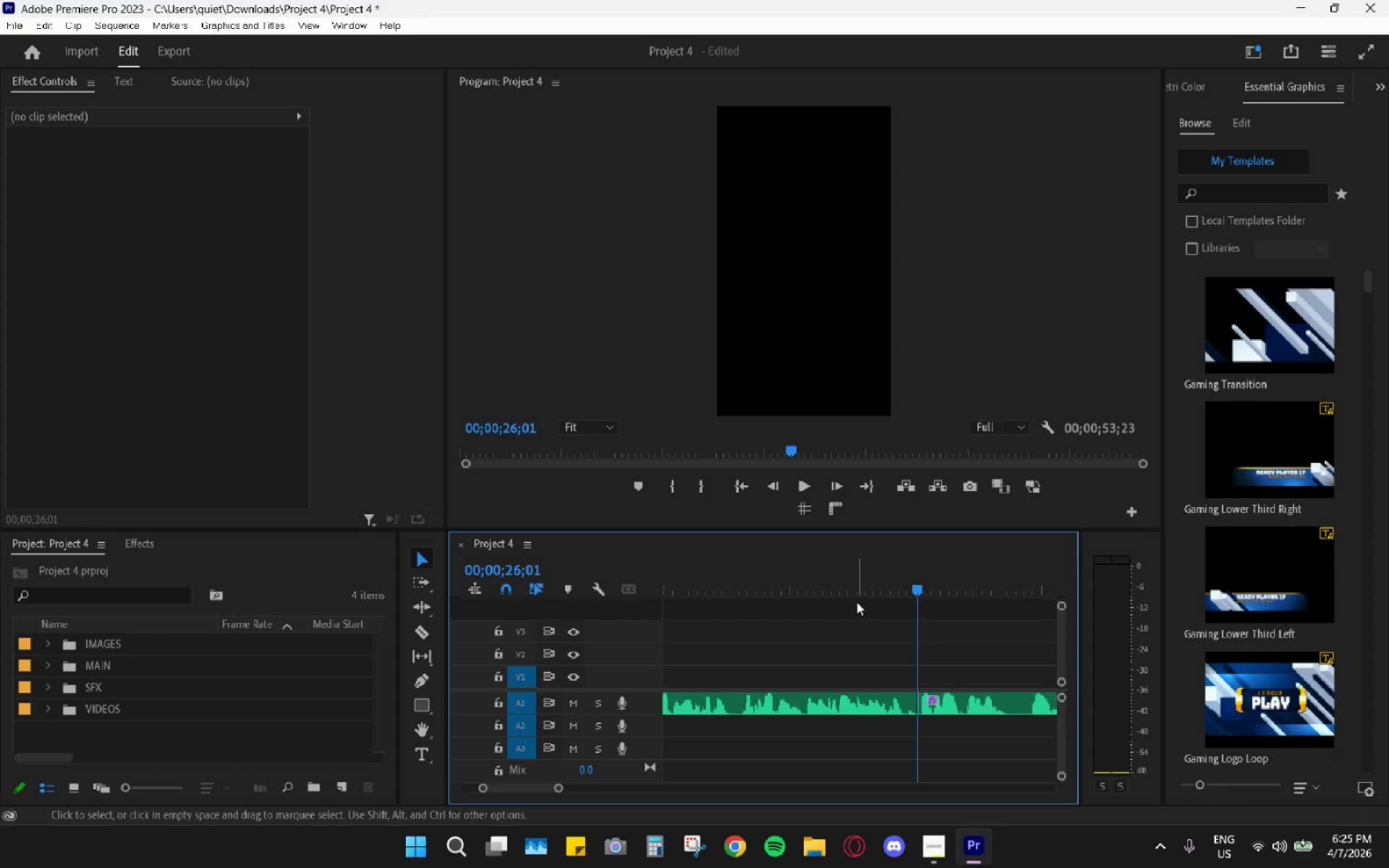 
left_click_drag(start_coordinate=[857, 602], to_coordinate=[851, 598])
 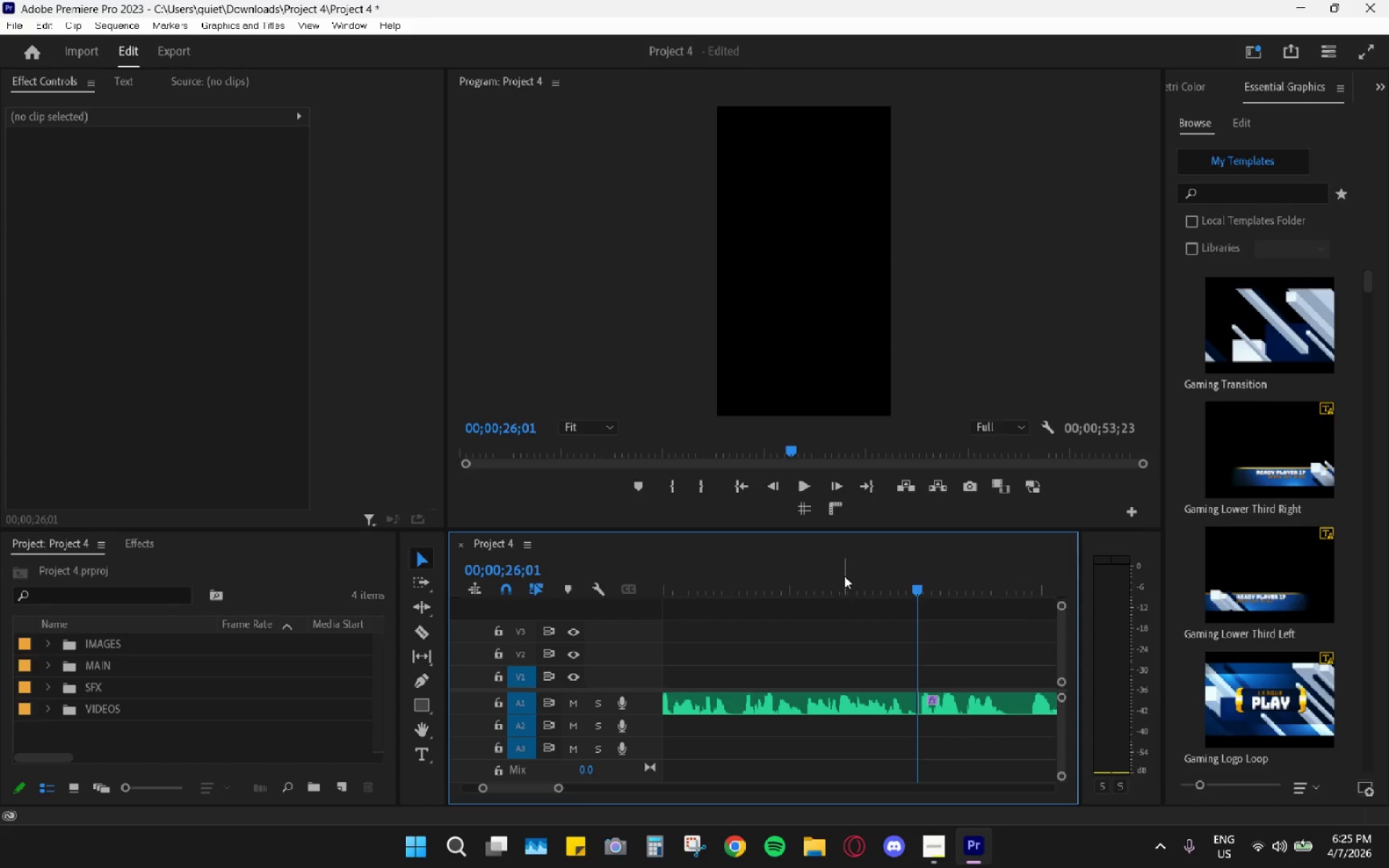 
double_click([844, 575])
 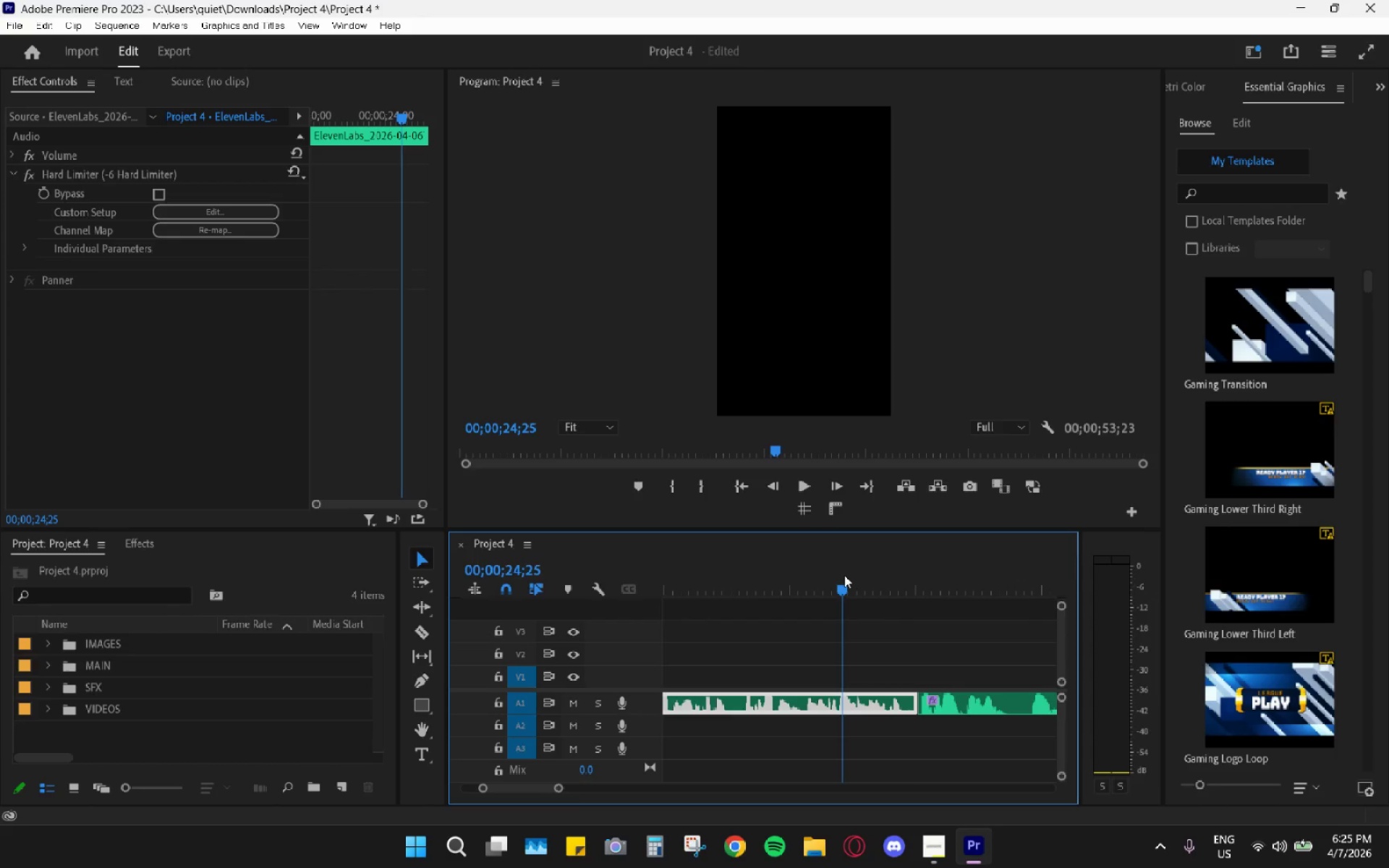 
key(Space)
 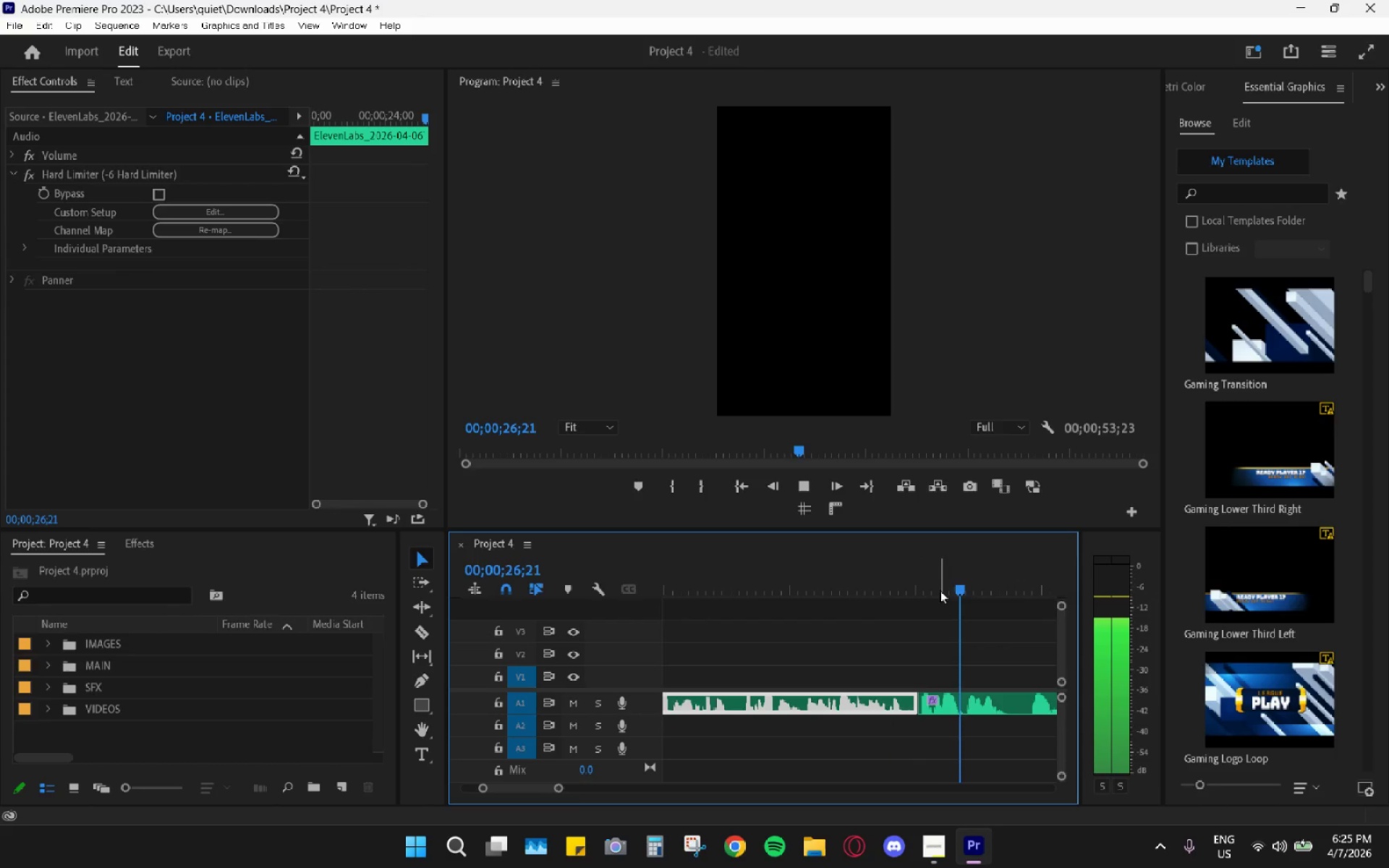 
scroll: coordinate [940, 590], scroll_direction: down, amount: 1.0
 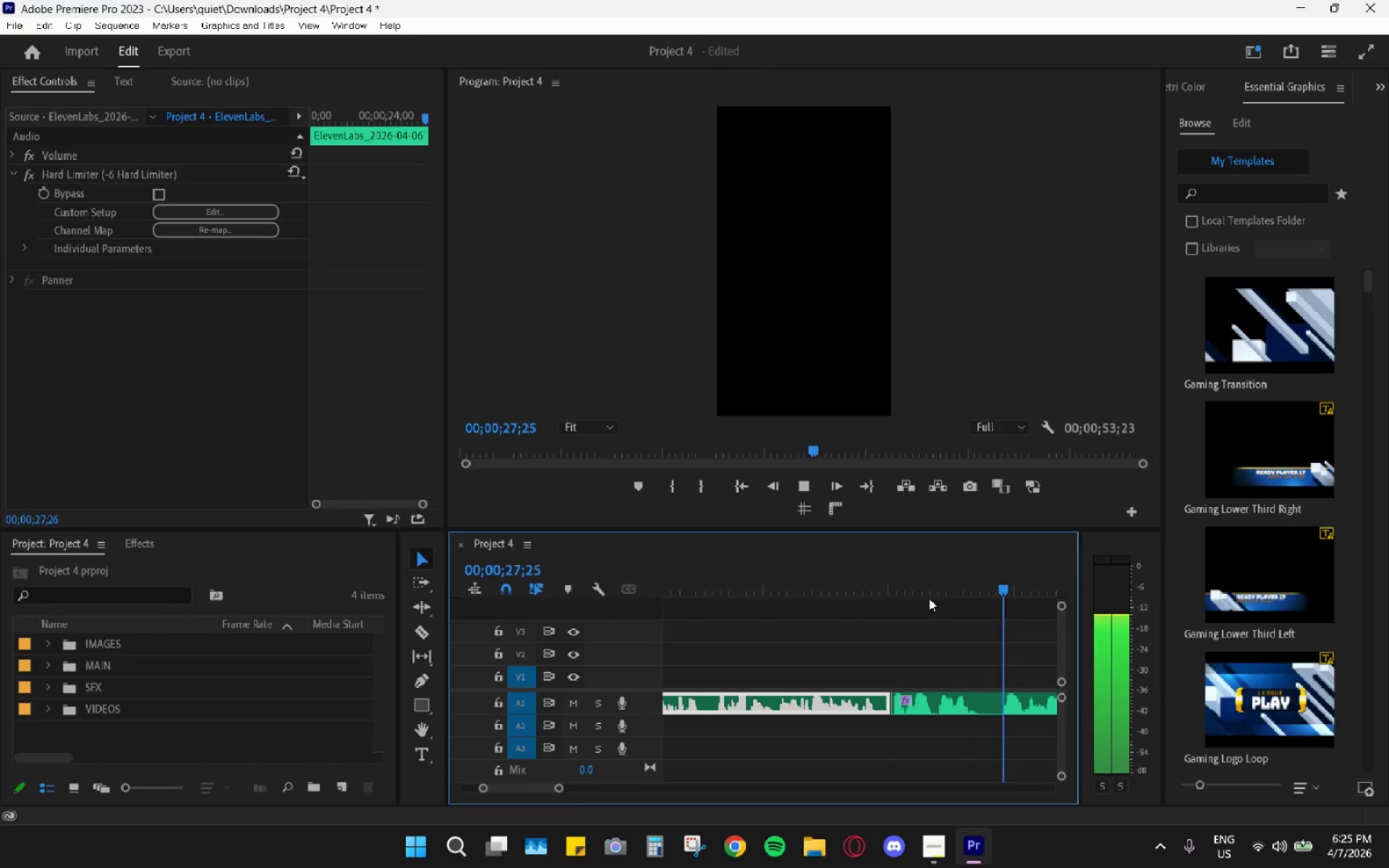 
key(Space)
 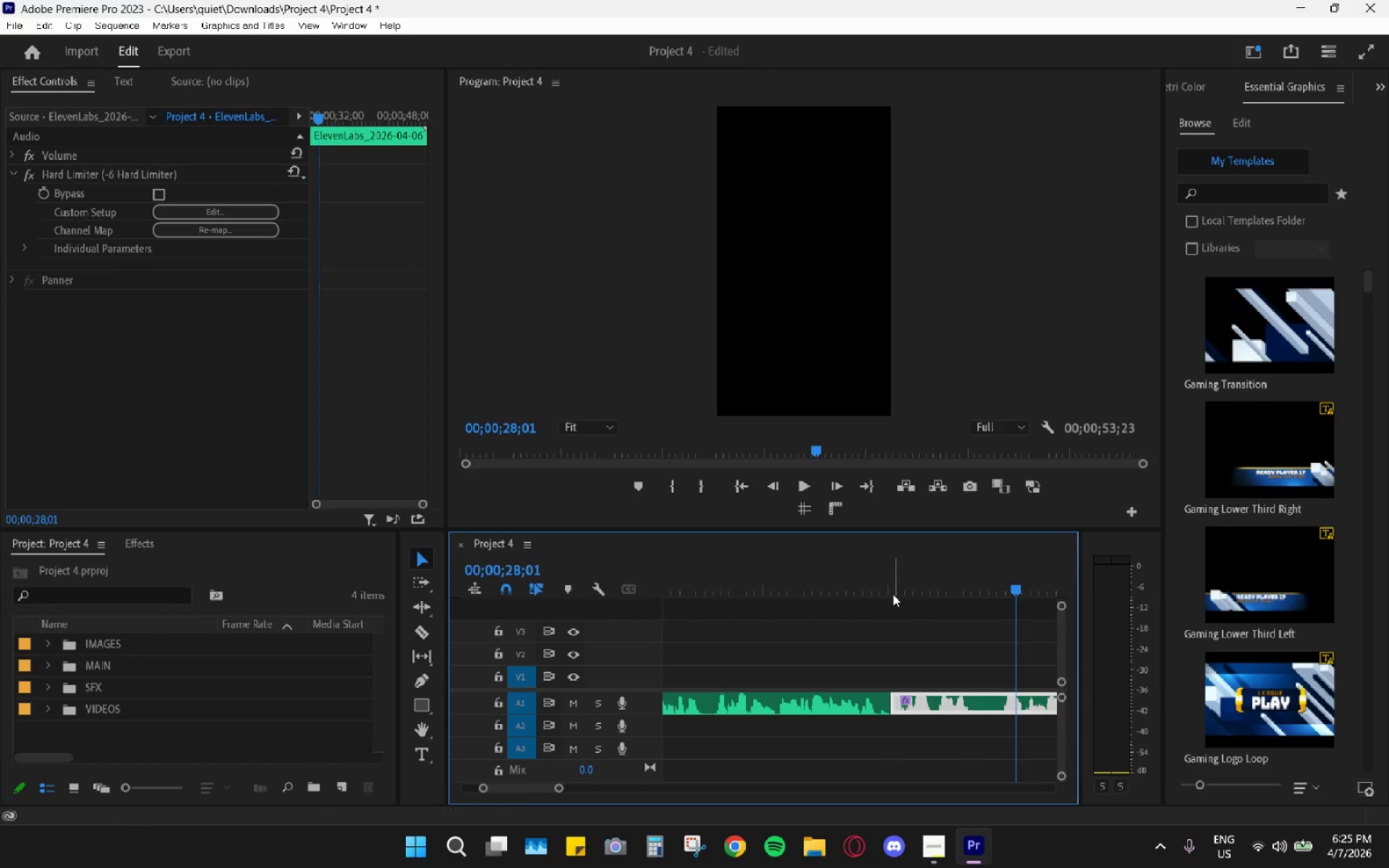 
key(Space)
 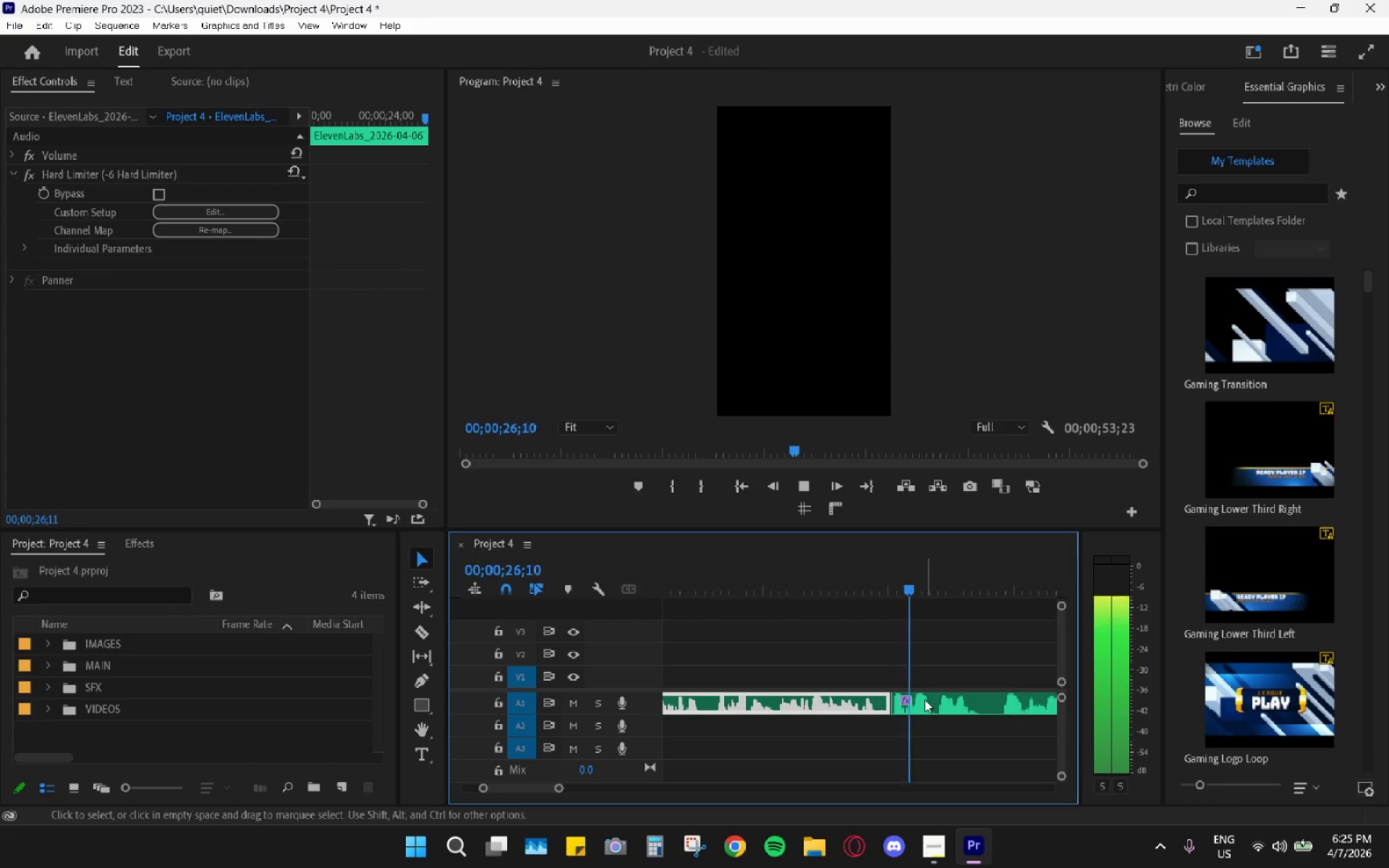 
key(Space)
 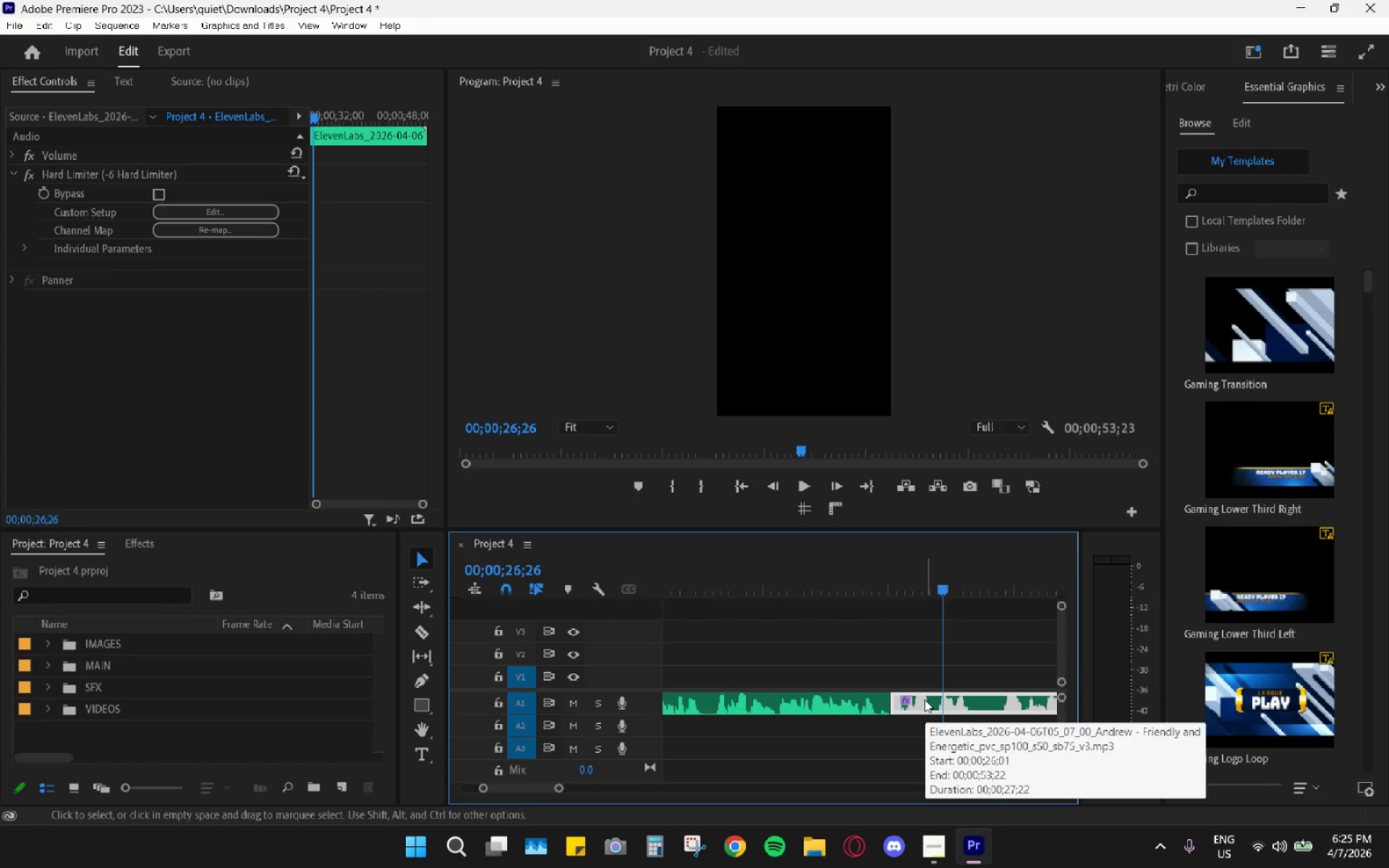 
left_click_drag(start_coordinate=[925, 699], to_coordinate=[943, 700])
 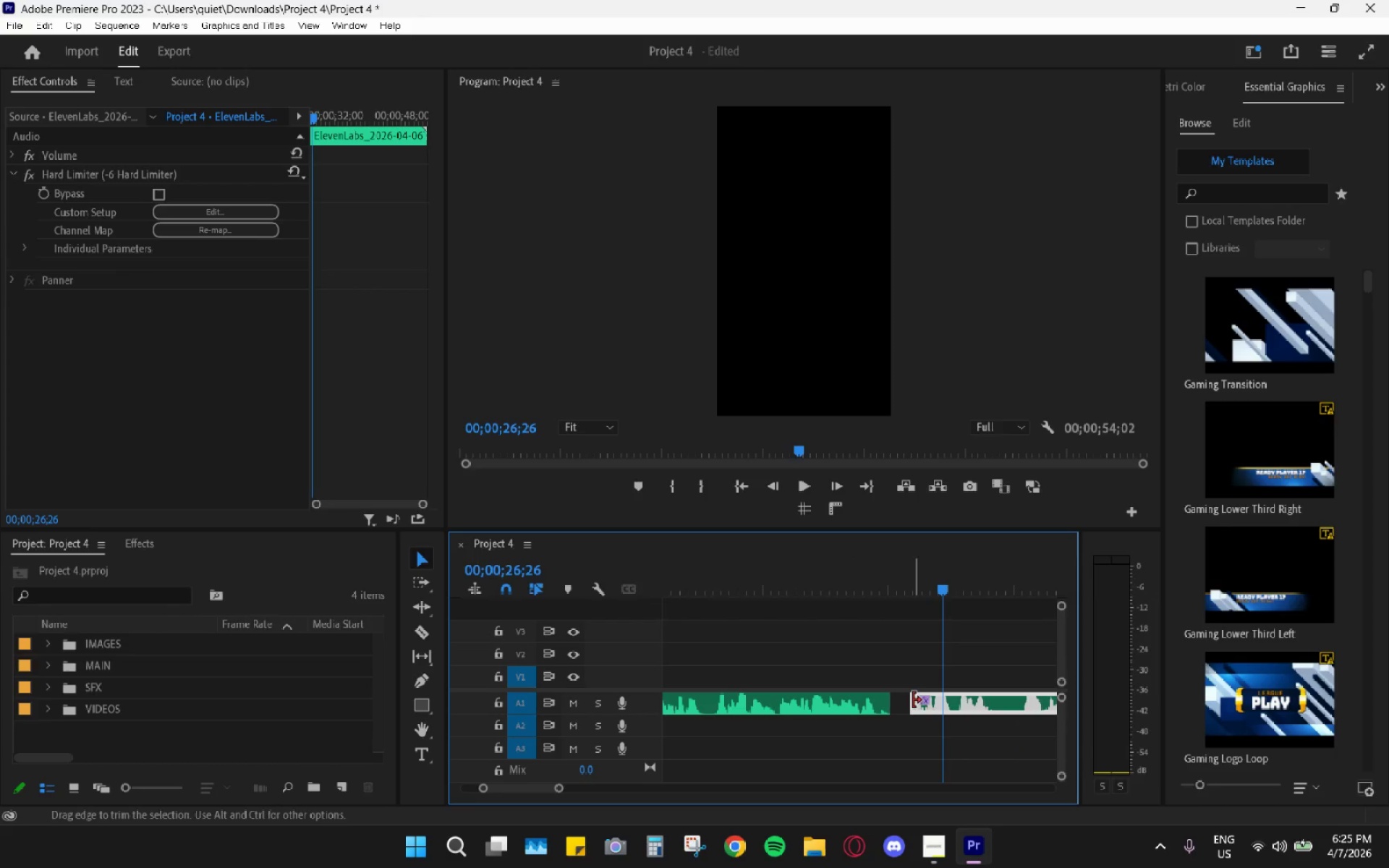 
left_click_drag(start_coordinate=[912, 700], to_coordinate=[901, 697])
 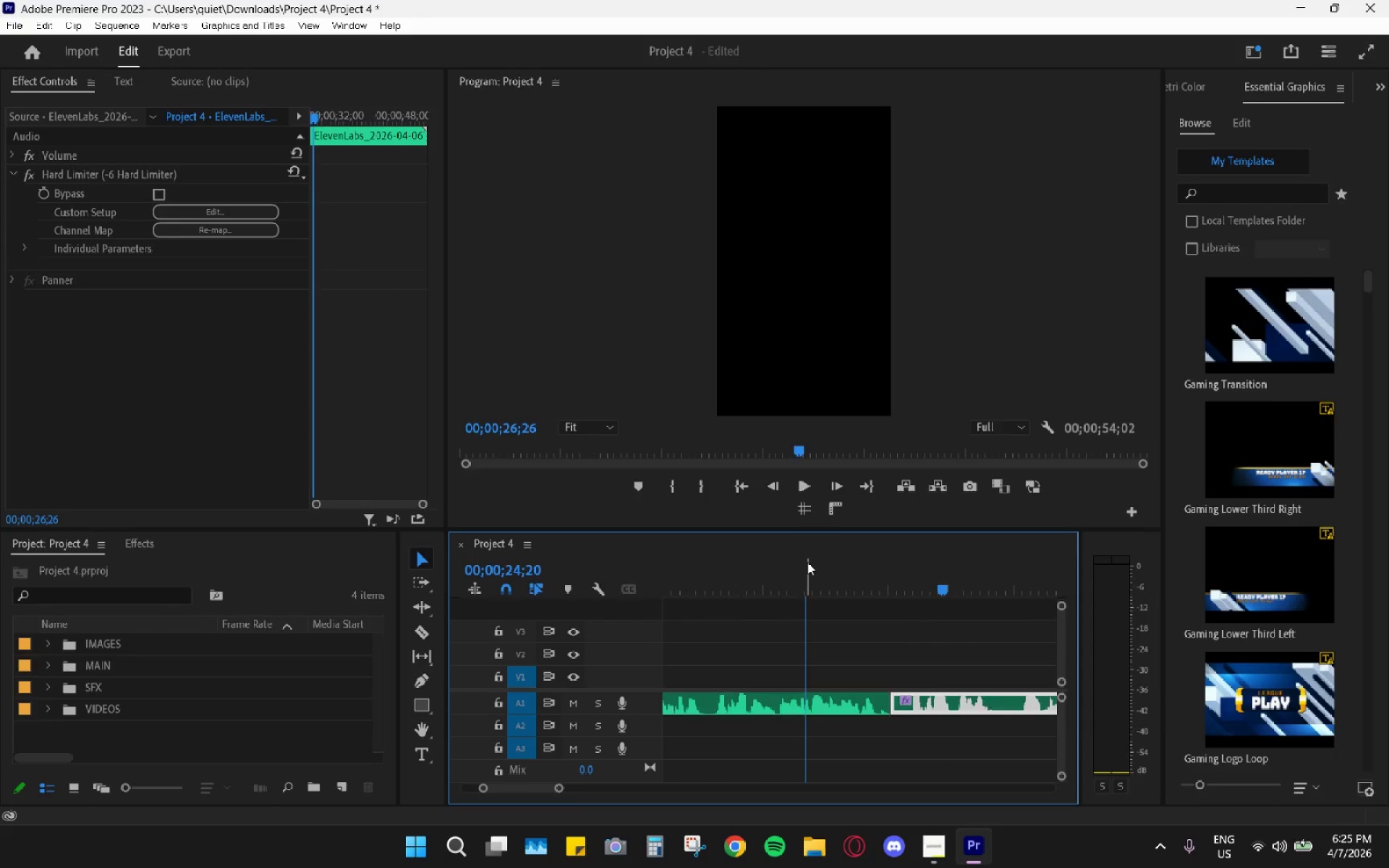 
key(Space)
 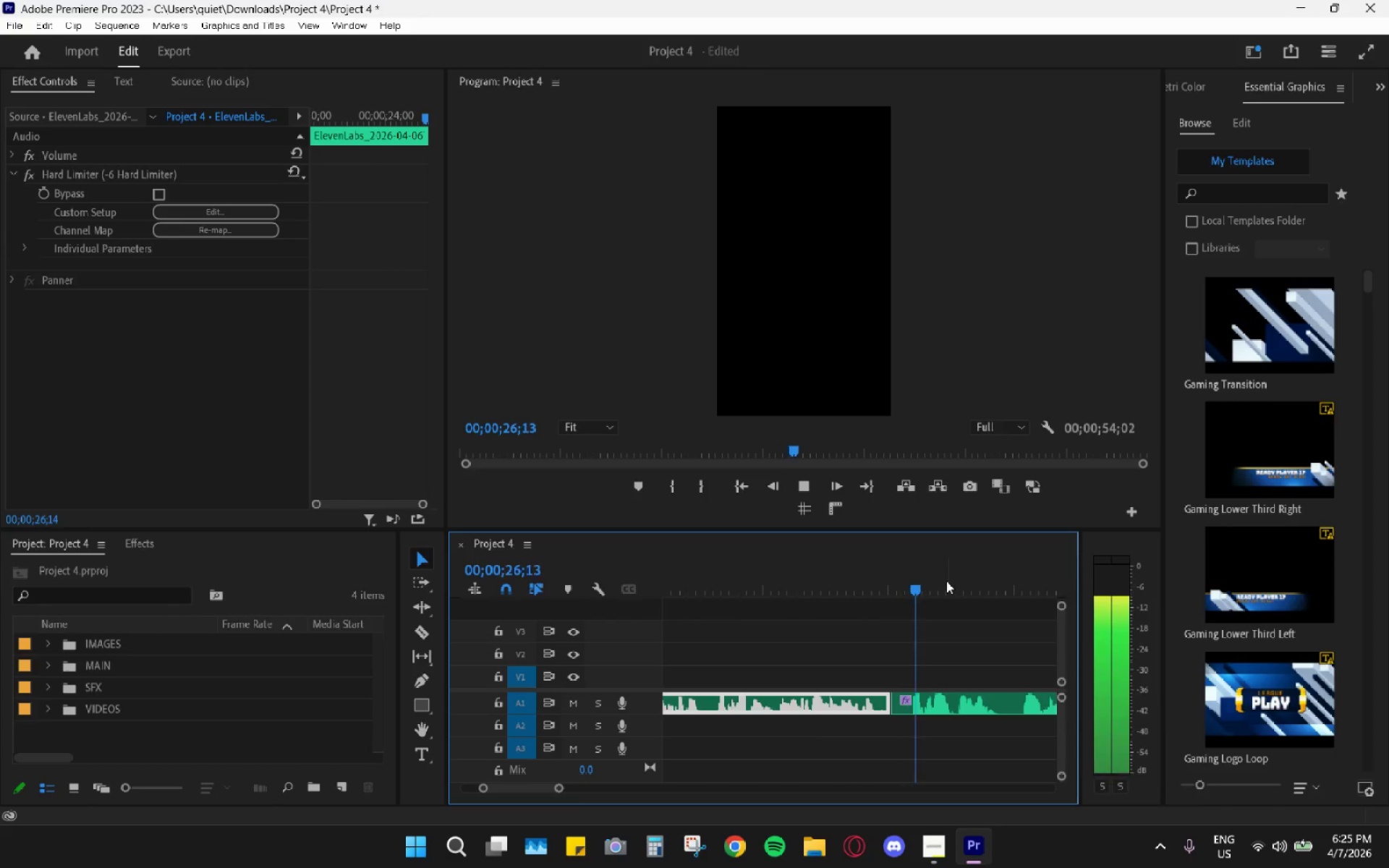 
scroll: coordinate [946, 582], scroll_direction: down, amount: 3.0
 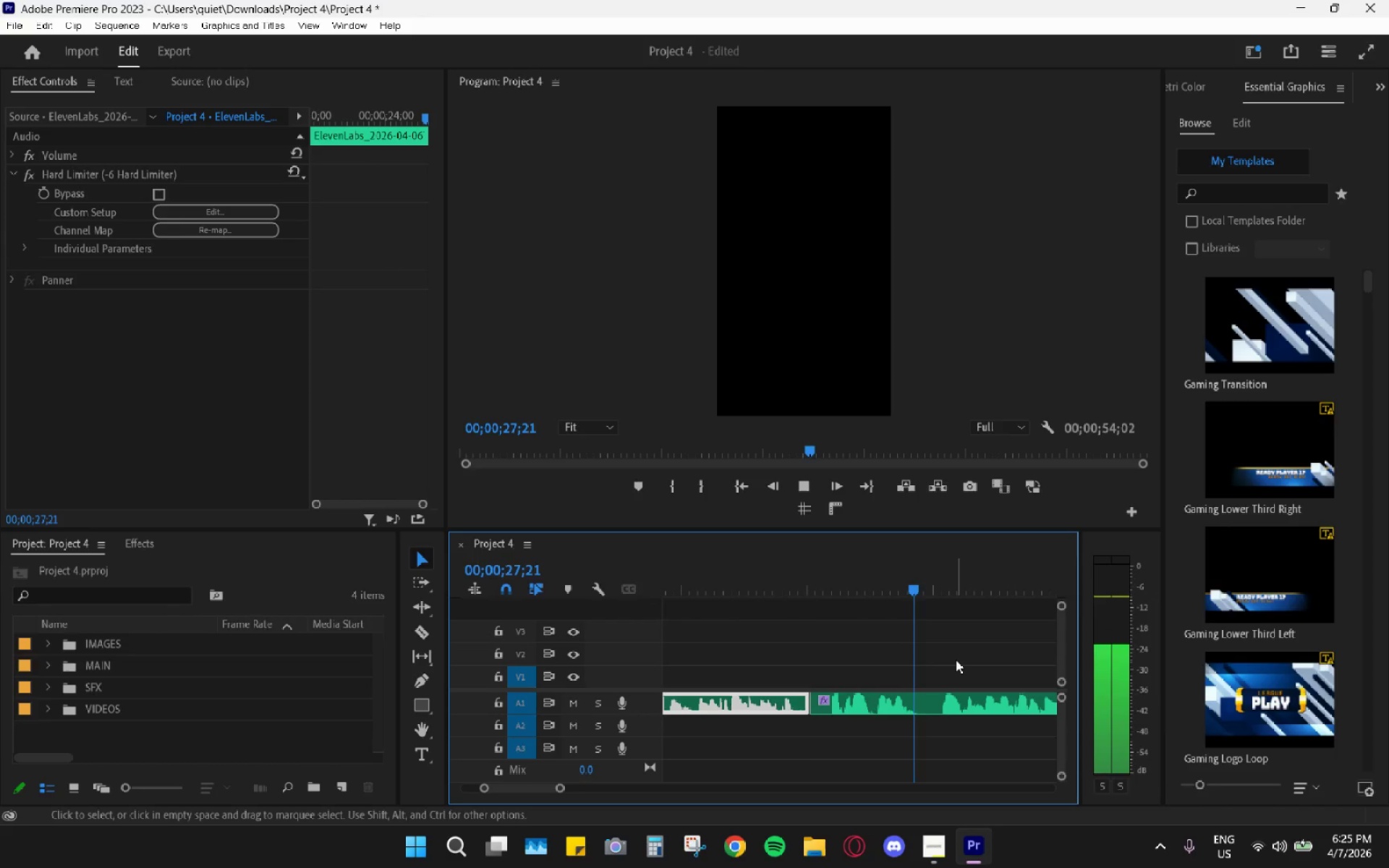 
key(Space)
 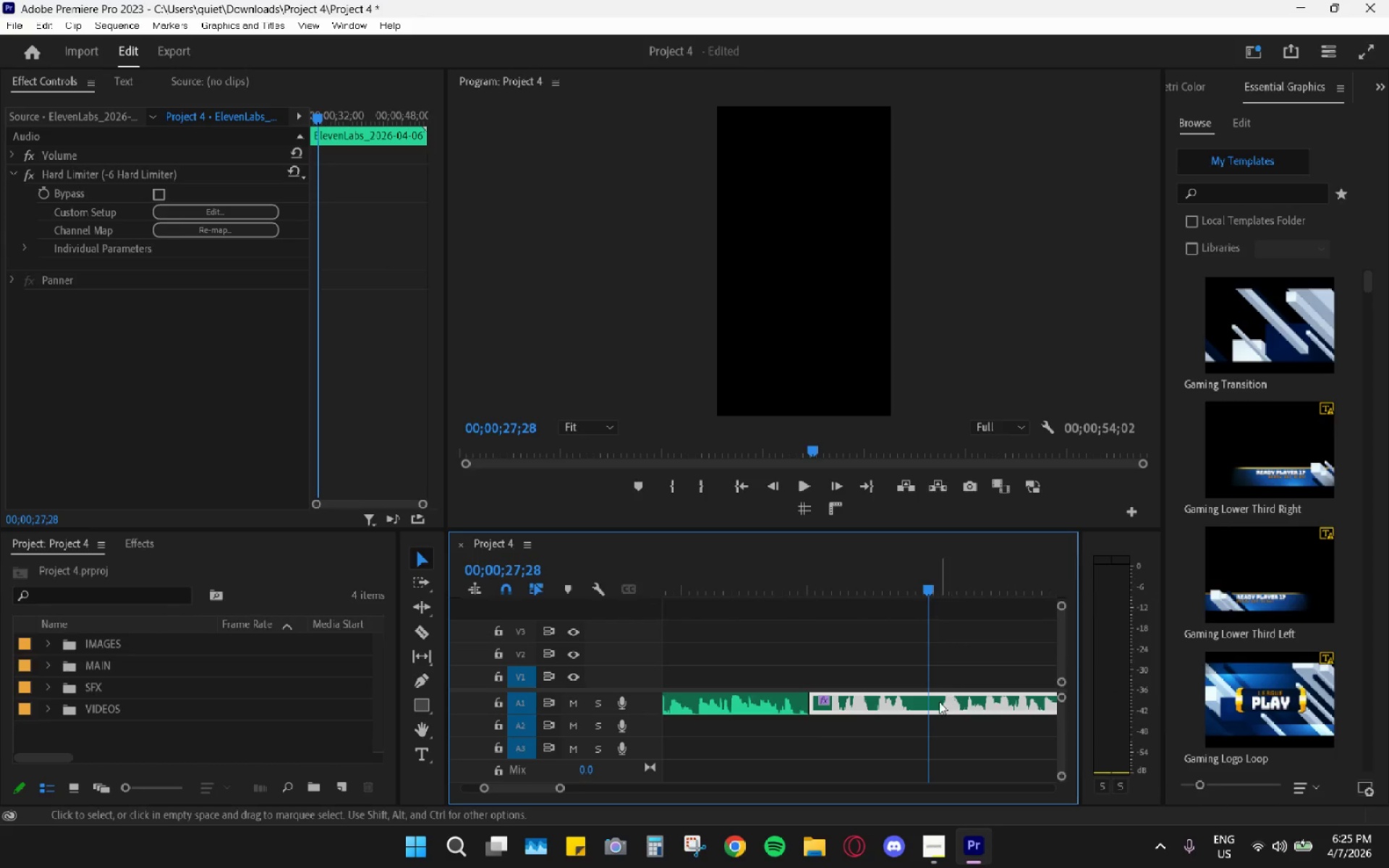 
key(C)
 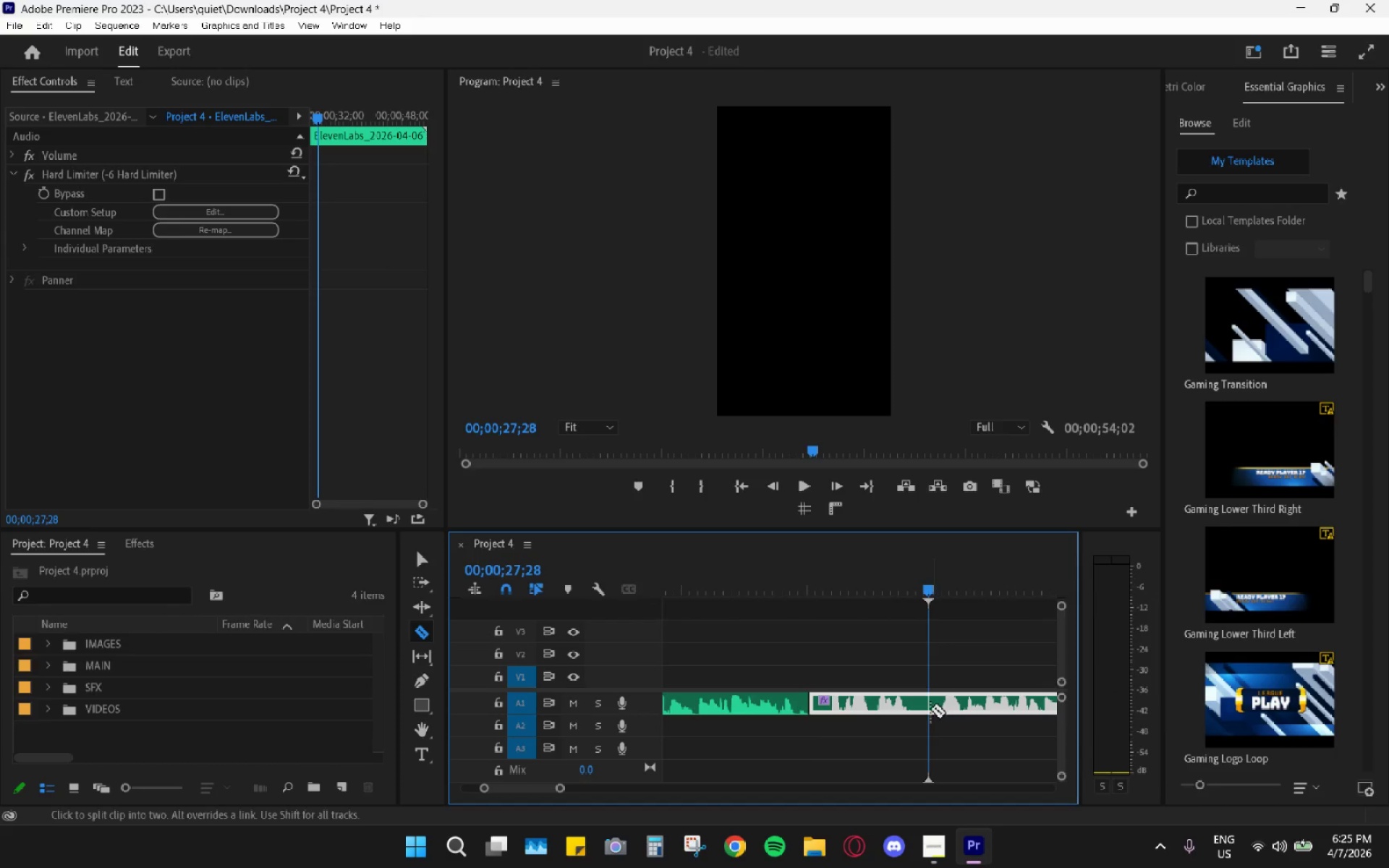 
left_click([930, 708])
 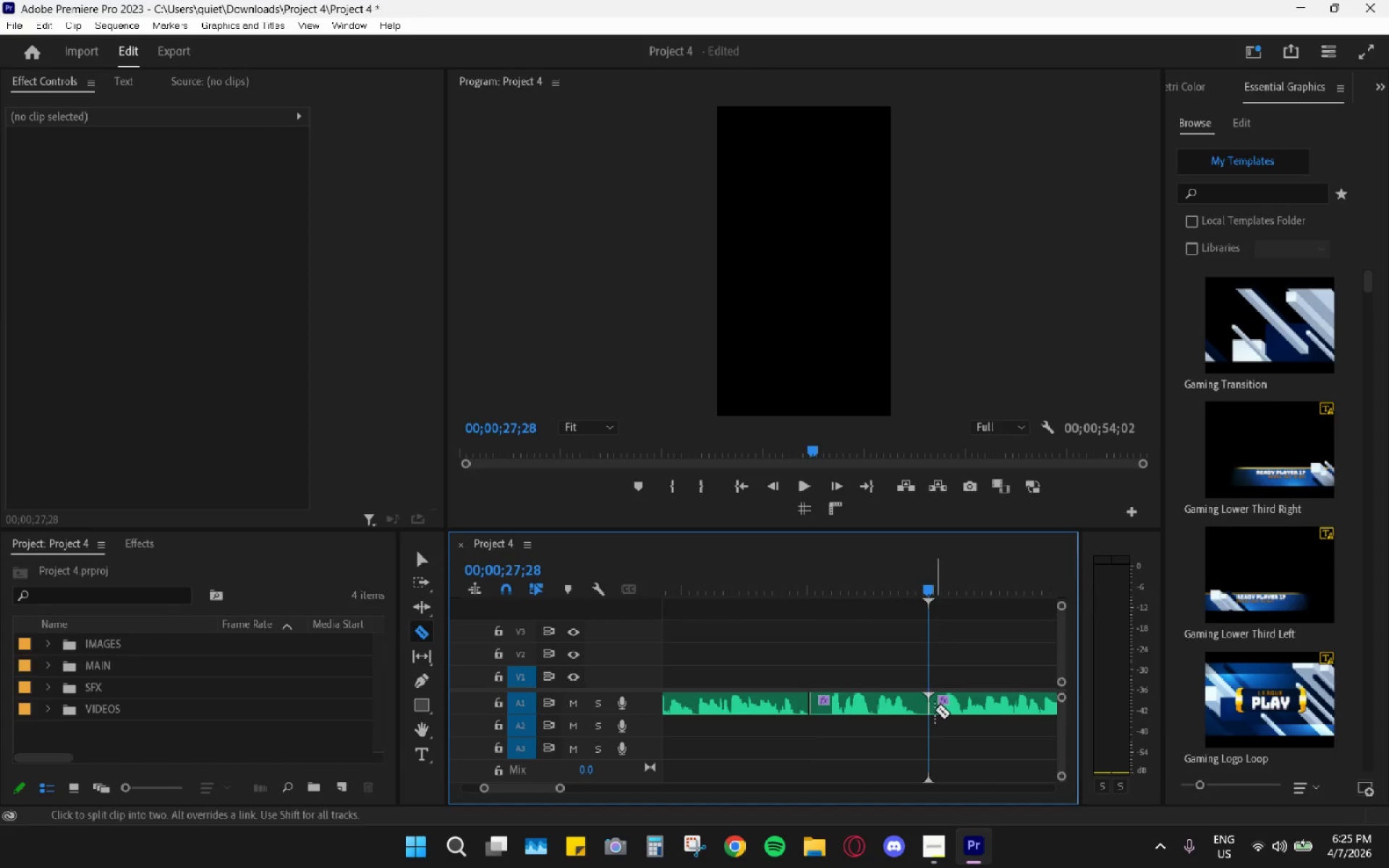 
left_click([942, 713])
 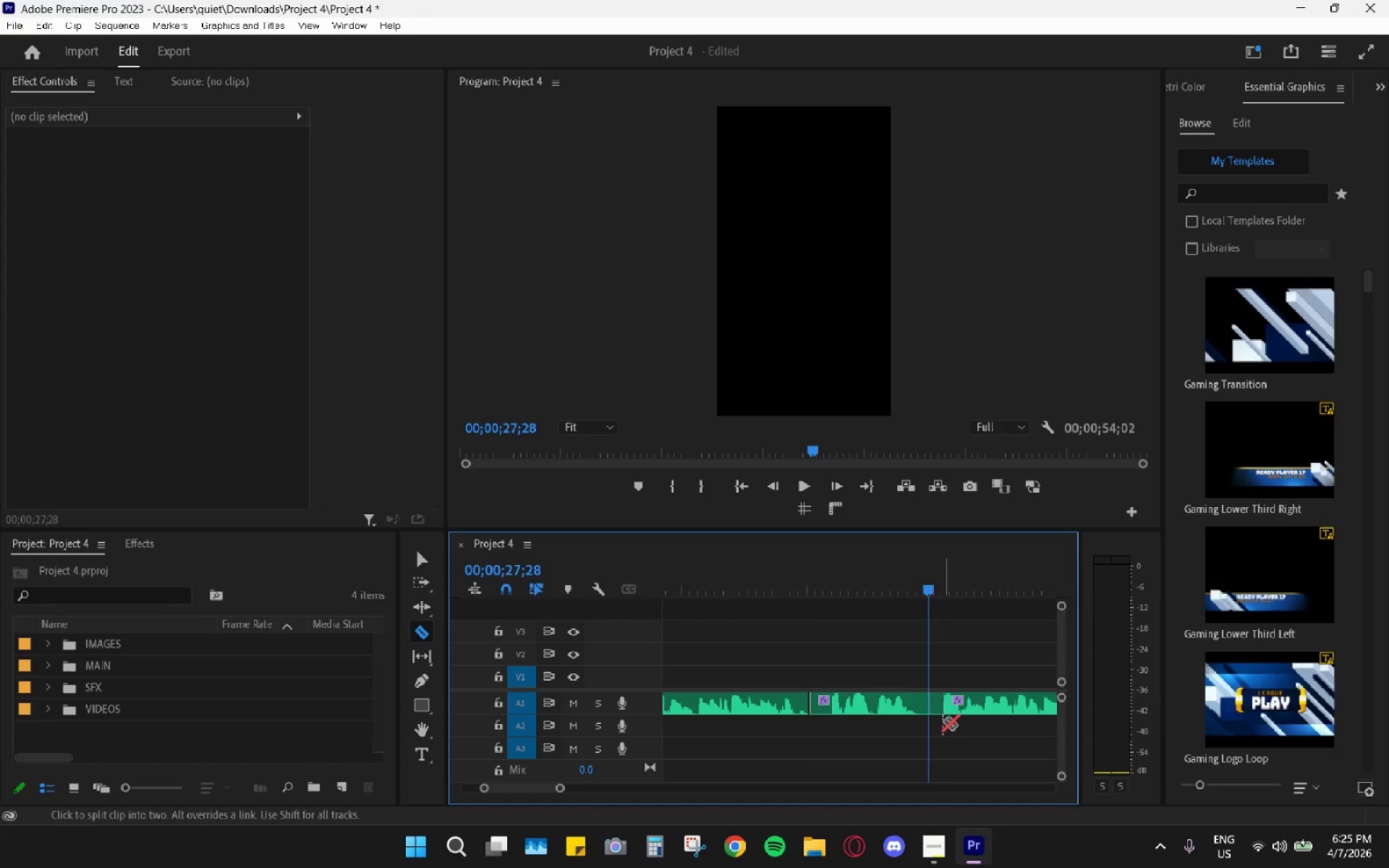 
hold_key(key=ControlLeft, duration=0.41)
 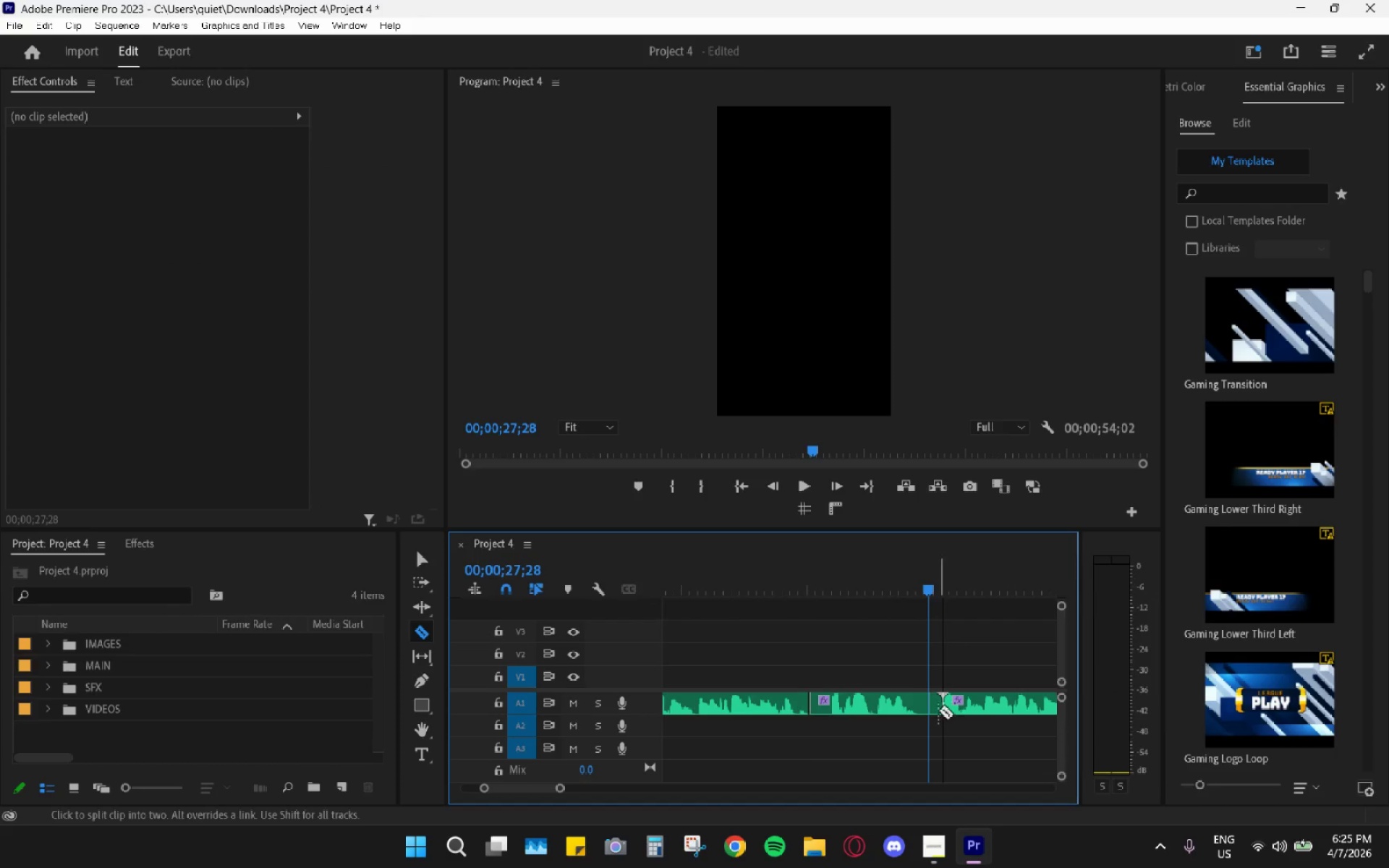 
key(Control+Z)
 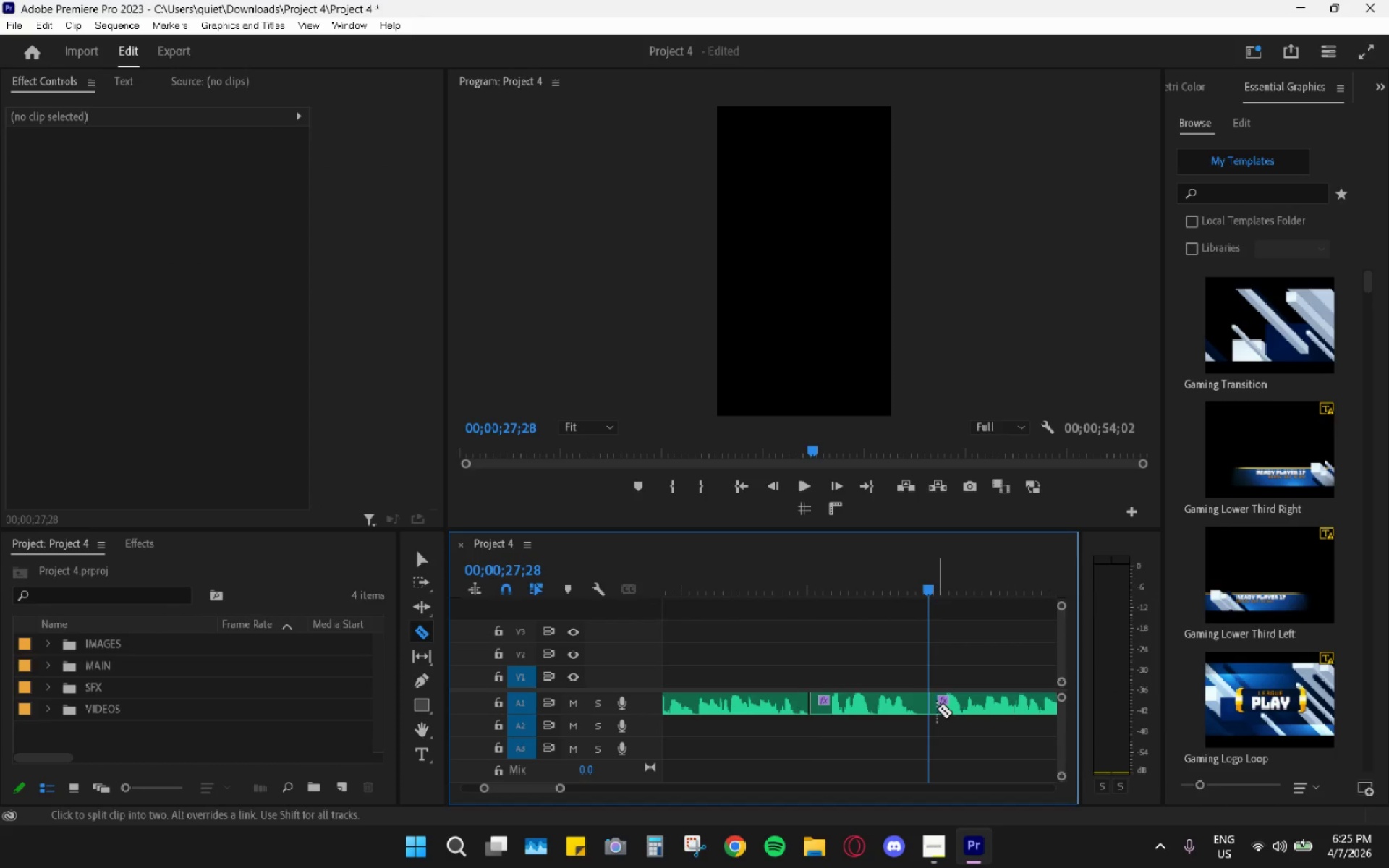 
left_click([937, 709])
 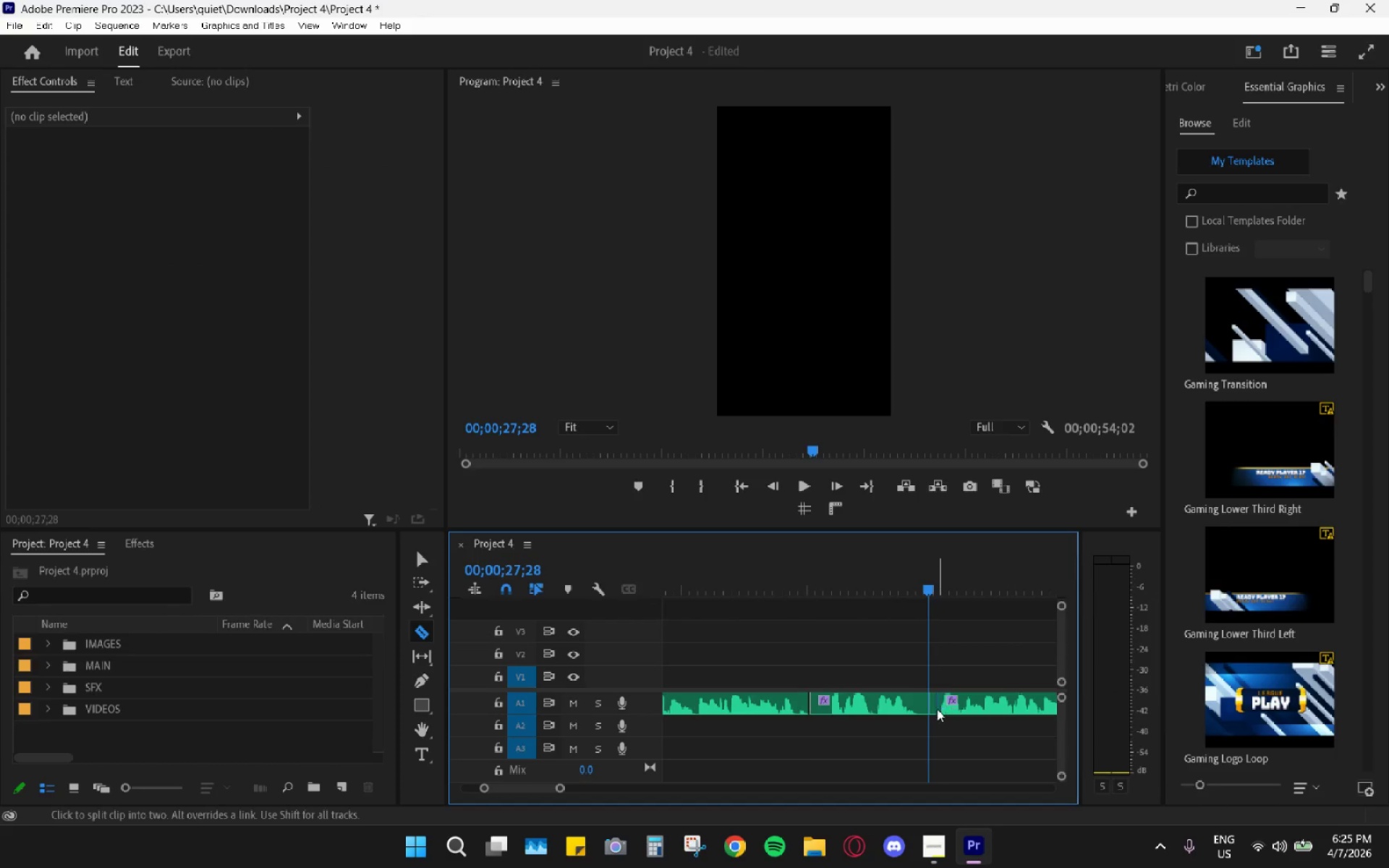 
key(V)
 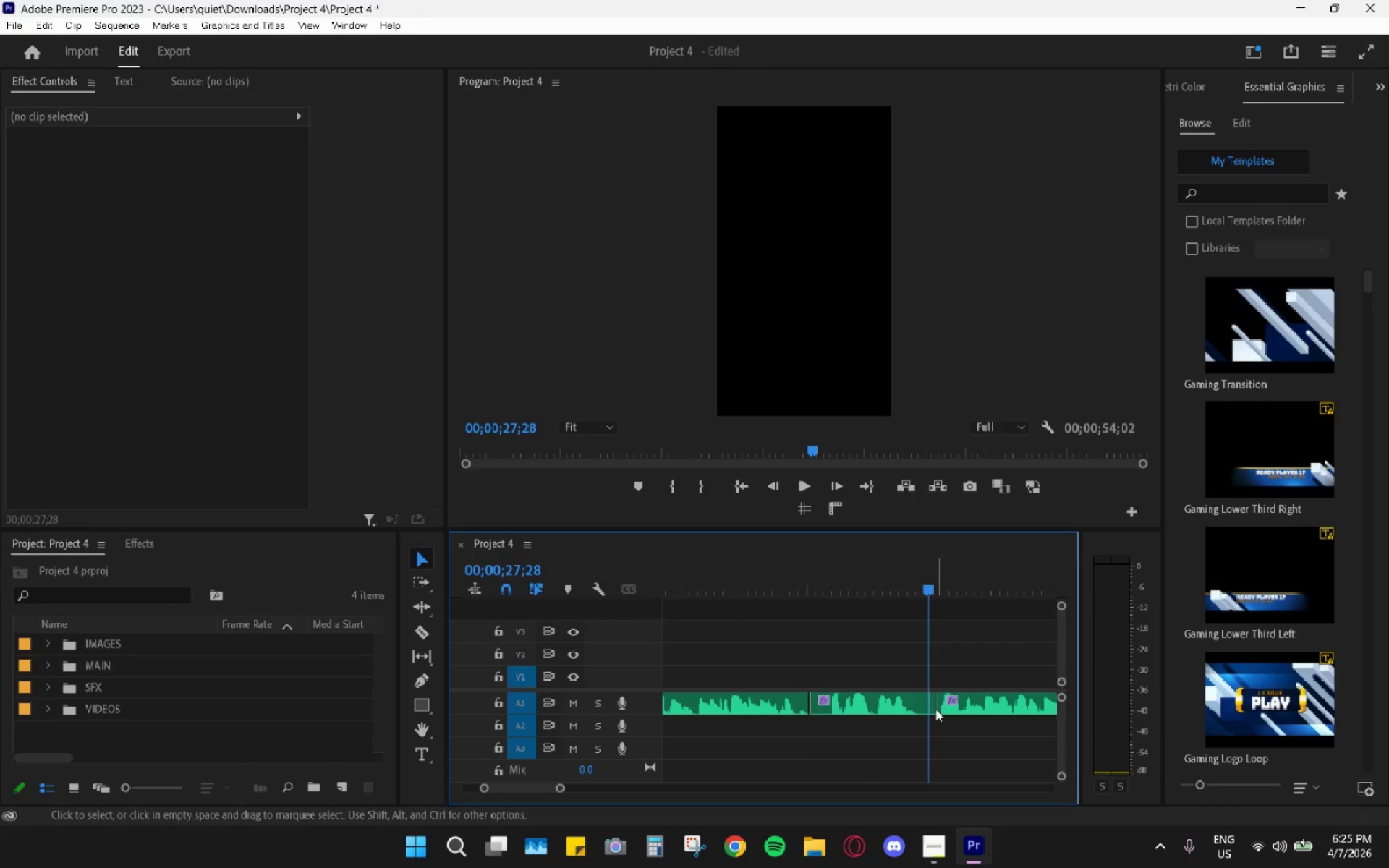 
left_click([935, 708])
 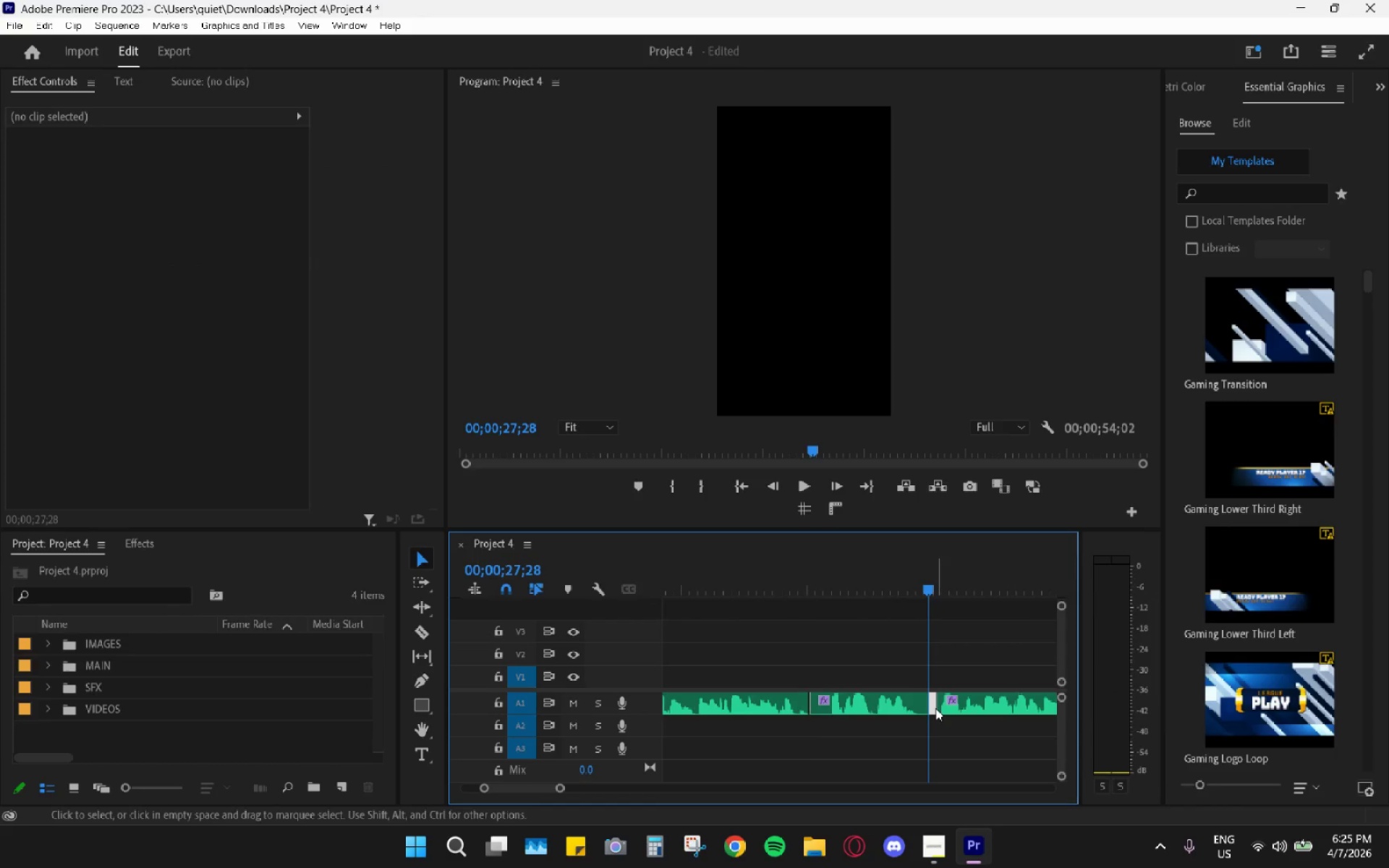 
key(H)
 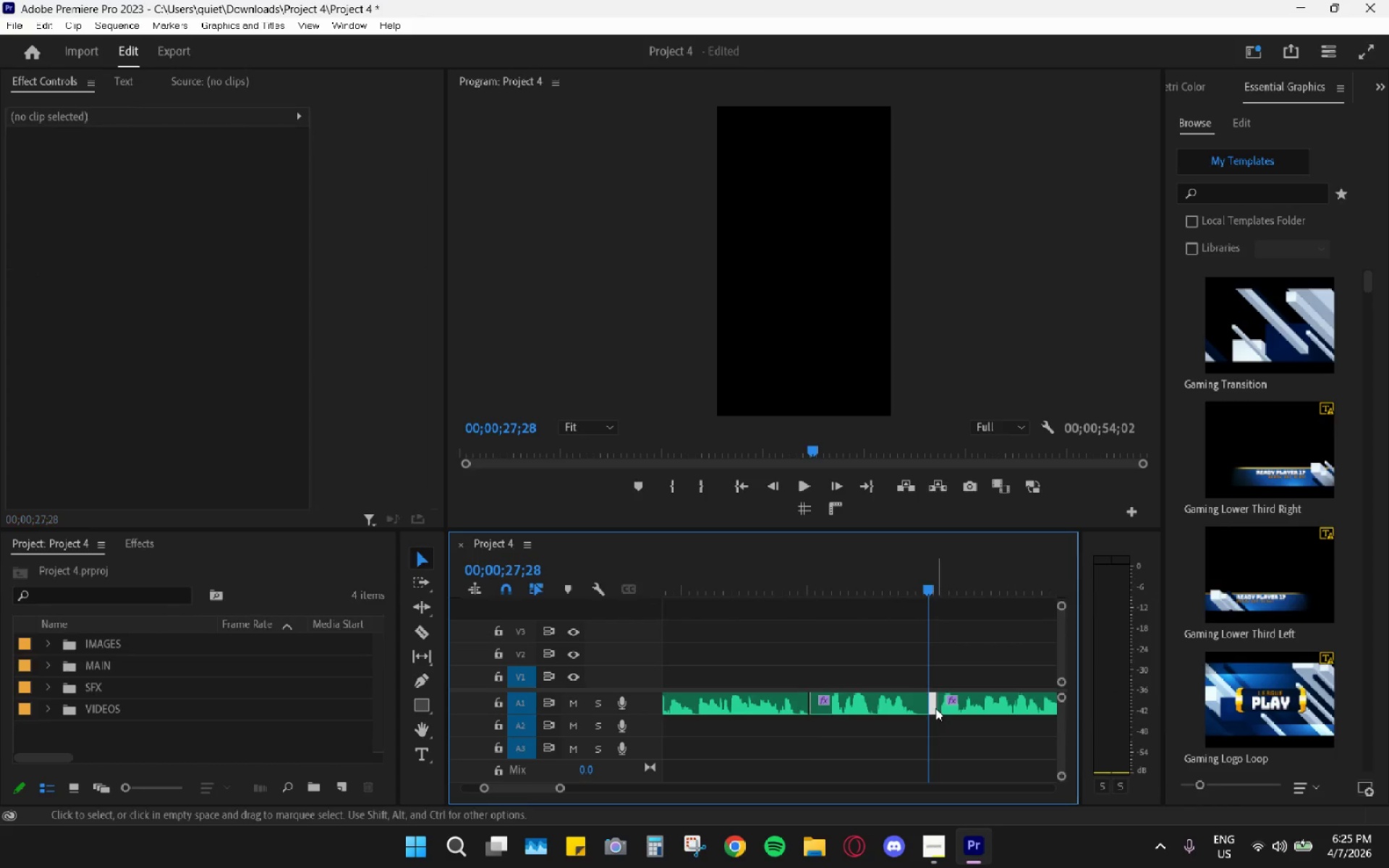 
double_click([933, 706])
 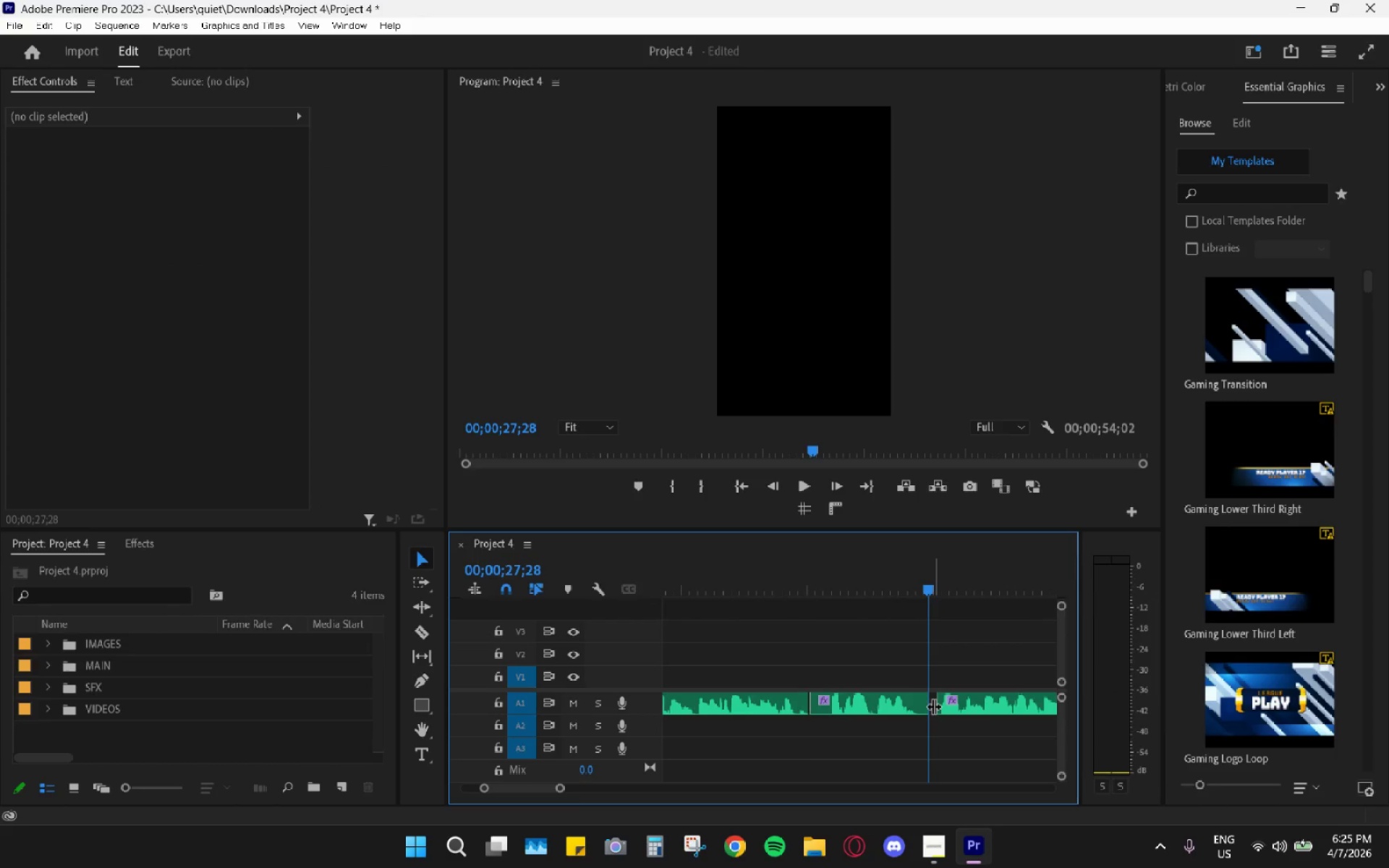 
type(hh)
 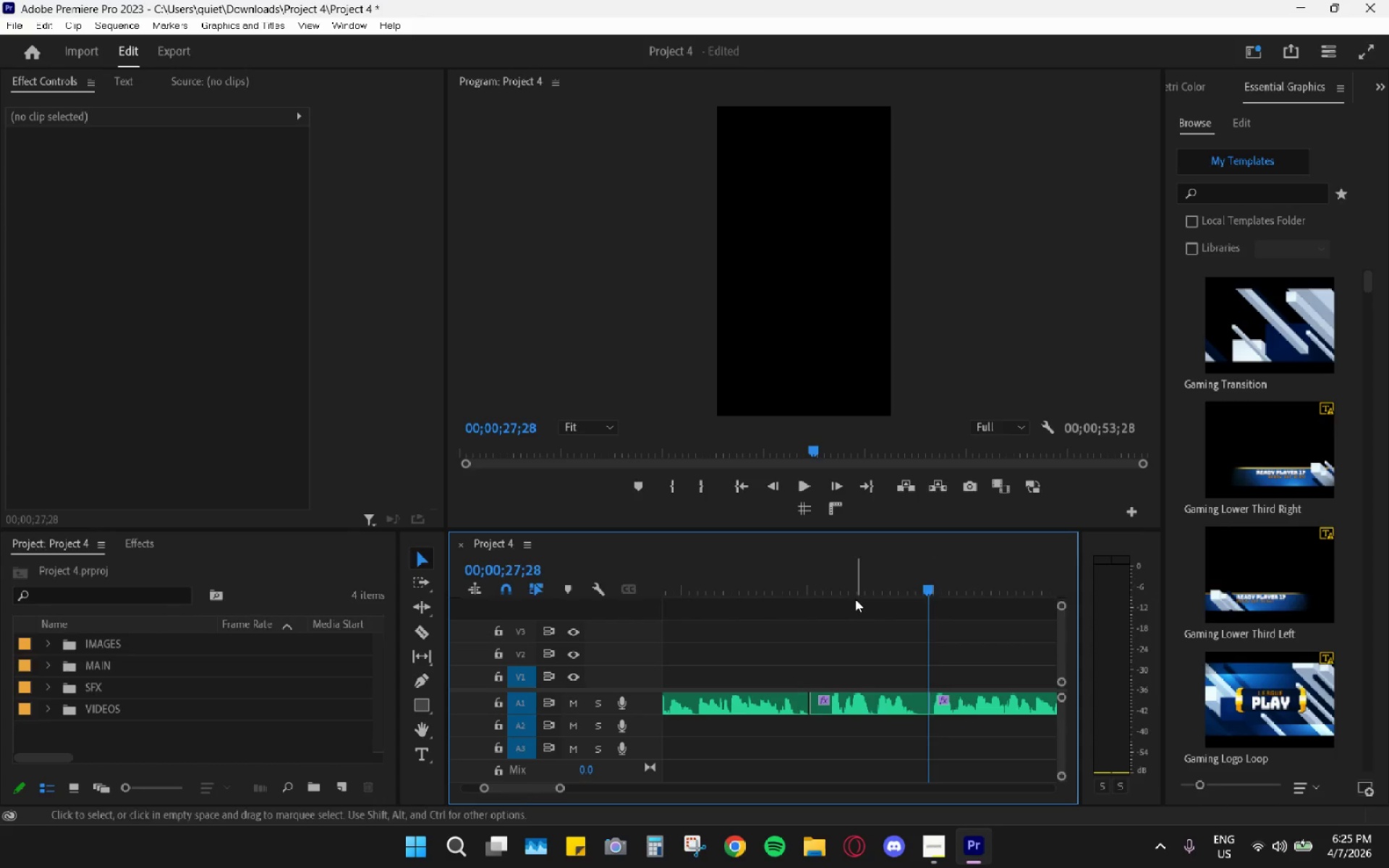 
left_click([842, 573])
 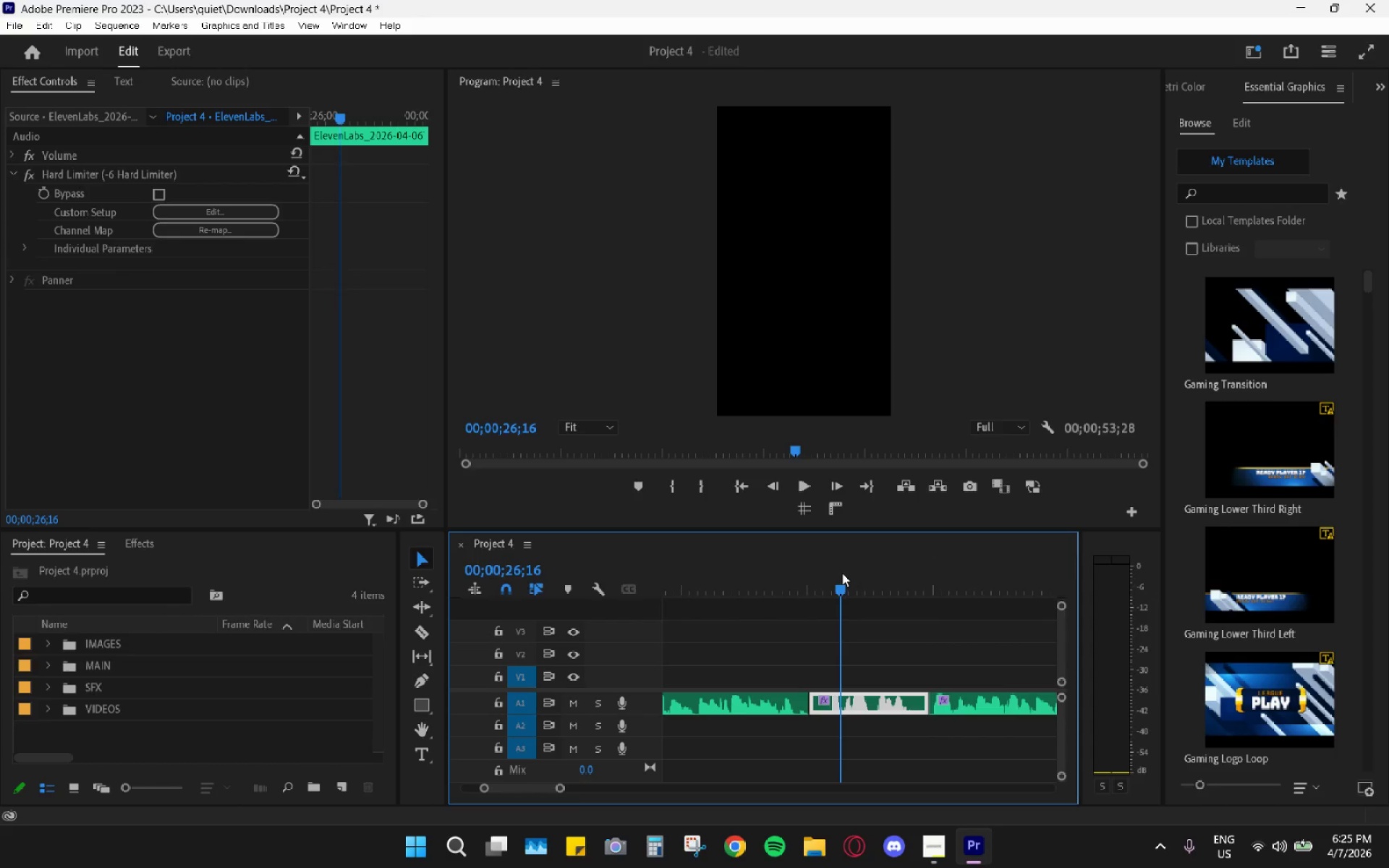 
key(Space)
 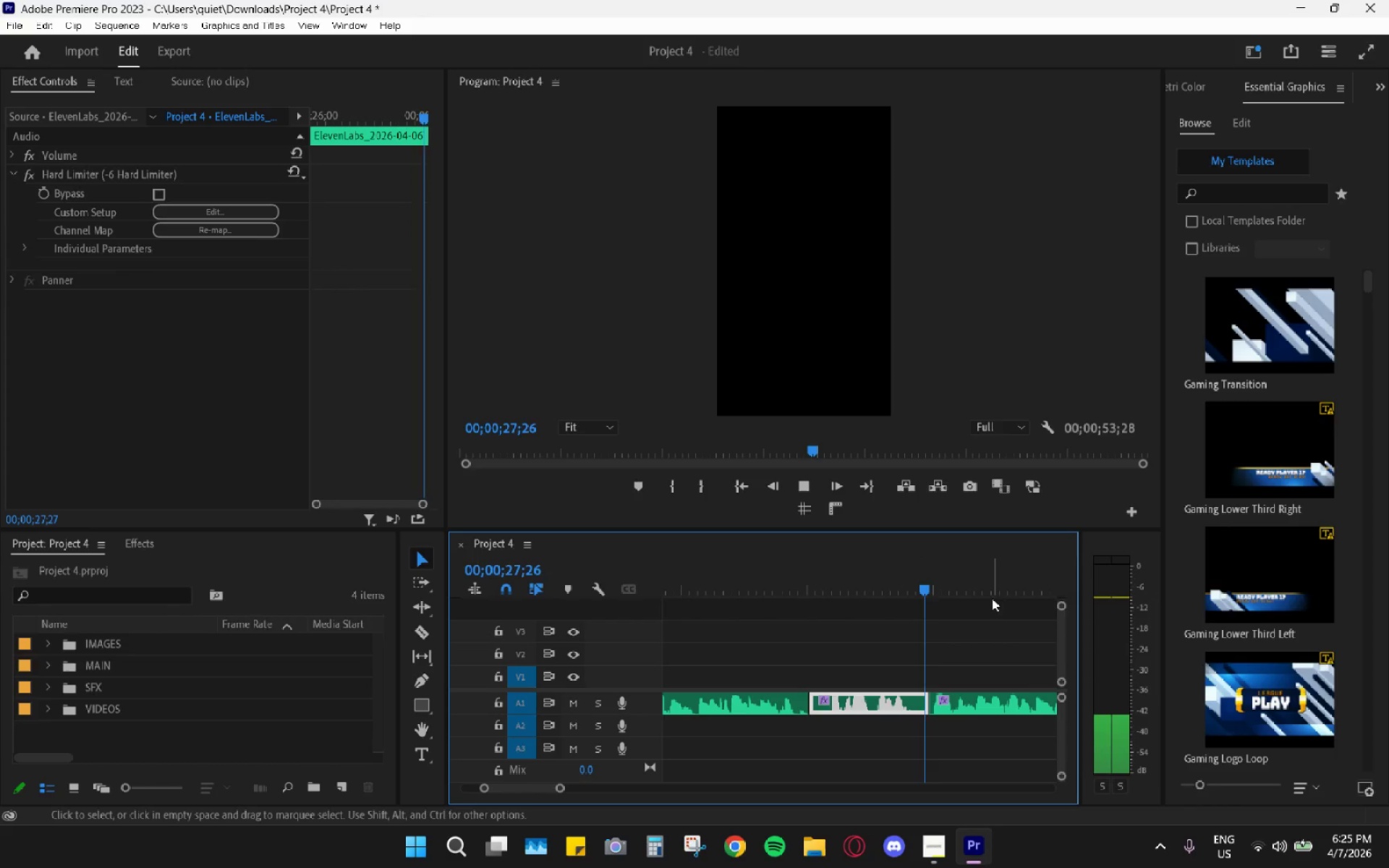 
scroll: coordinate [972, 634], scroll_direction: down, amount: 13.0
 